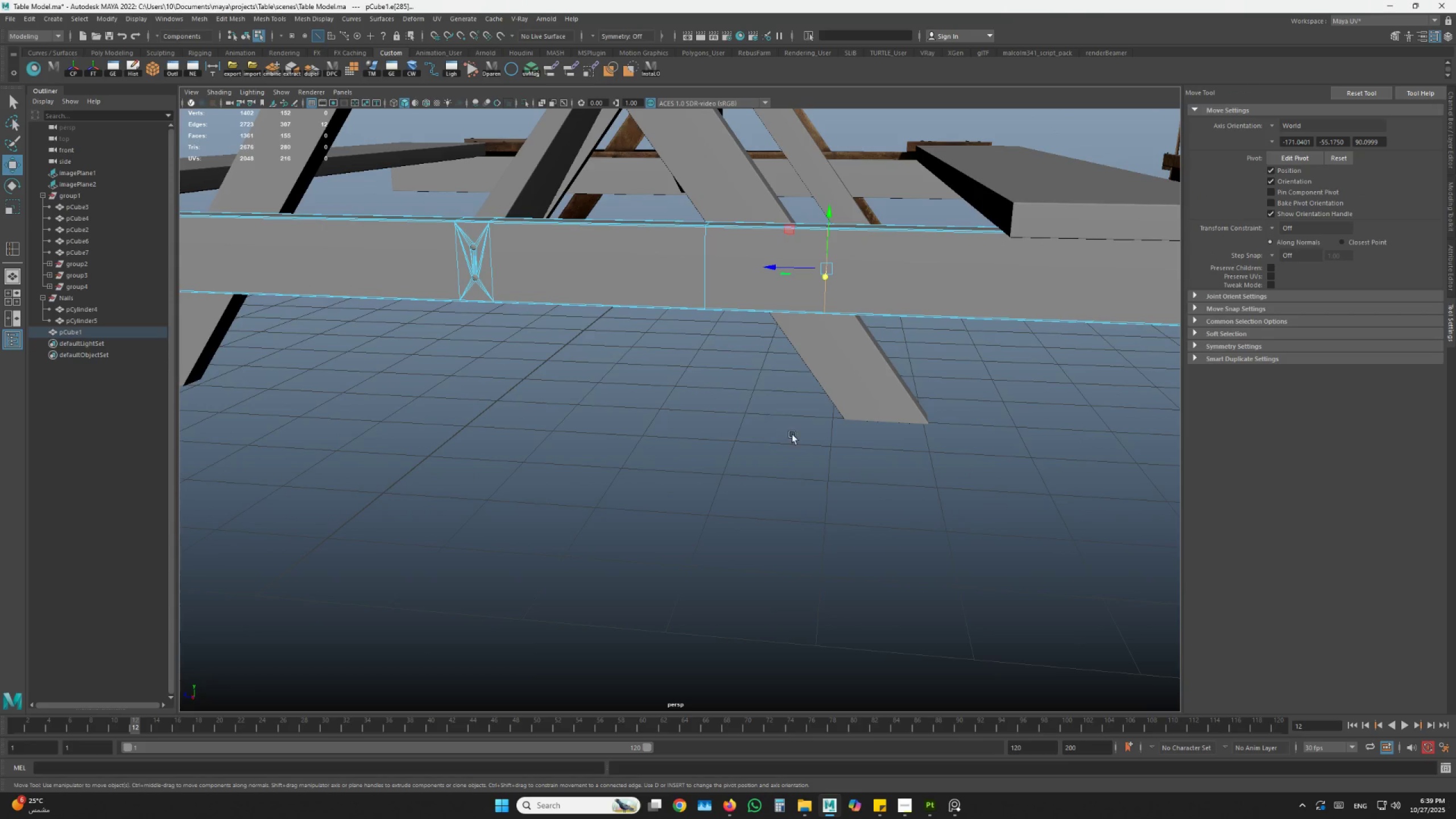 
key(Space)
 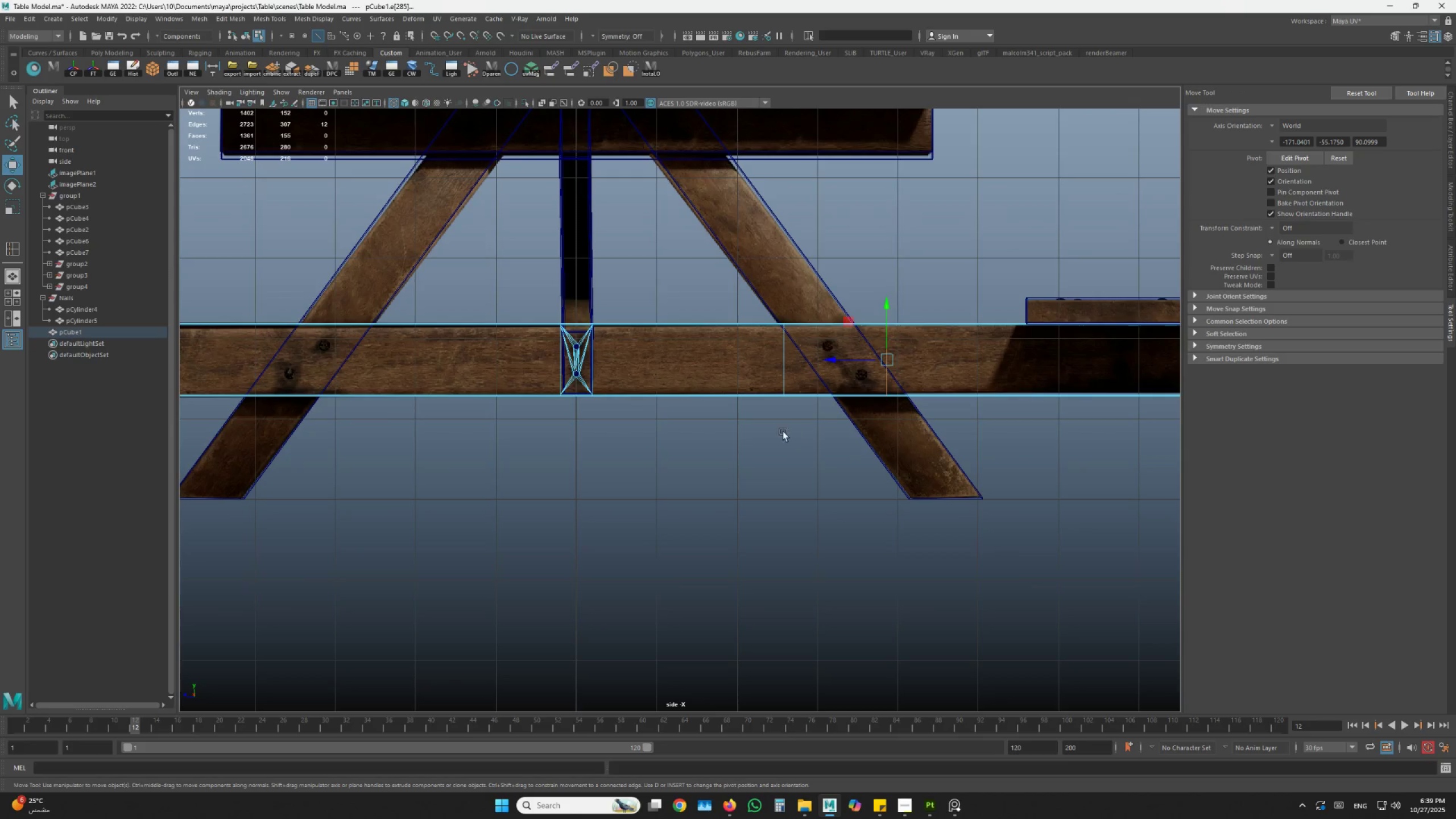 
hold_key(key=AltLeft, duration=0.64)
scroll: coordinate [461, 325], scroll_direction: up, amount: 4.0
 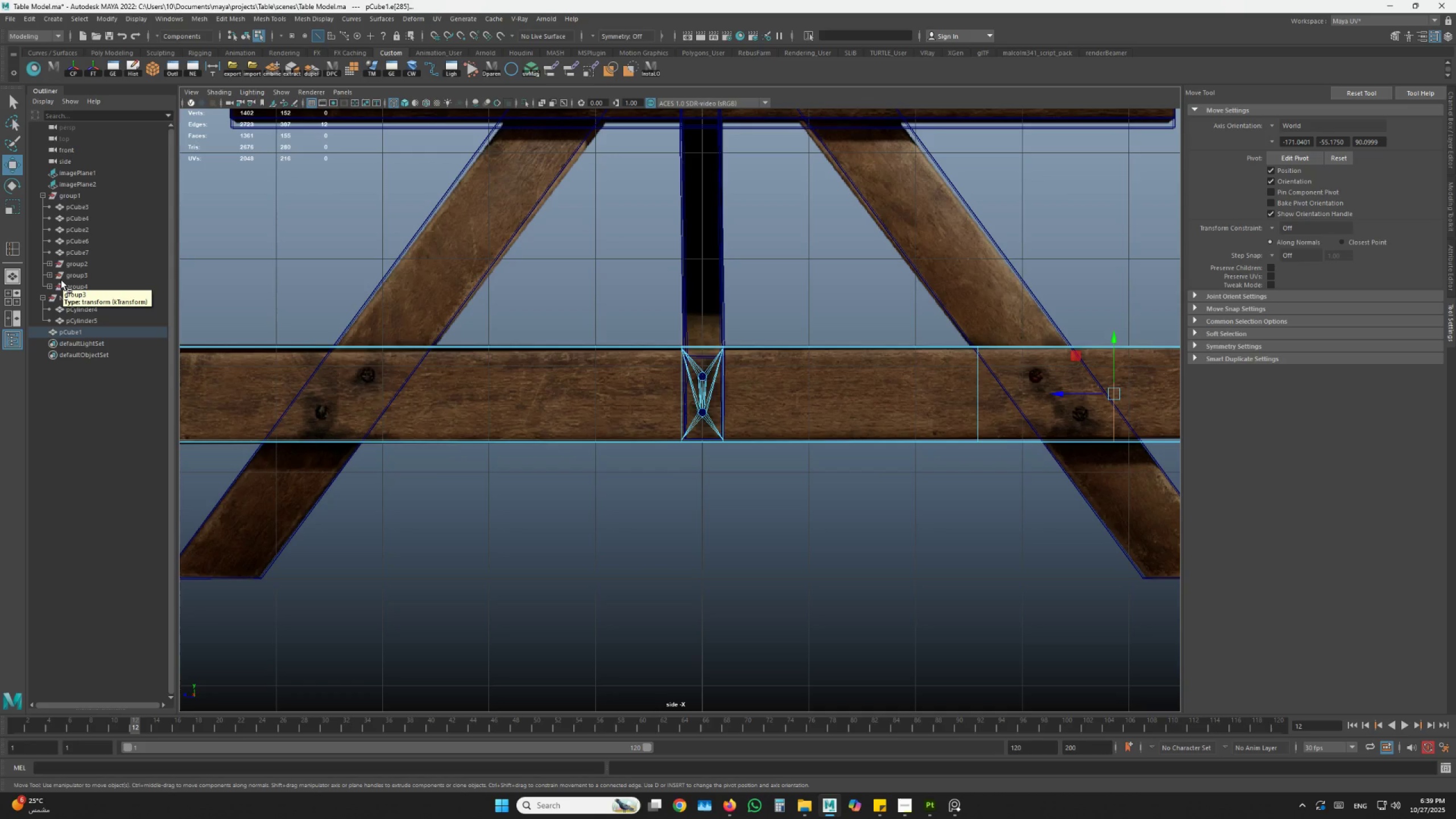 
type(zzzzzzzzzzzzz   f)
 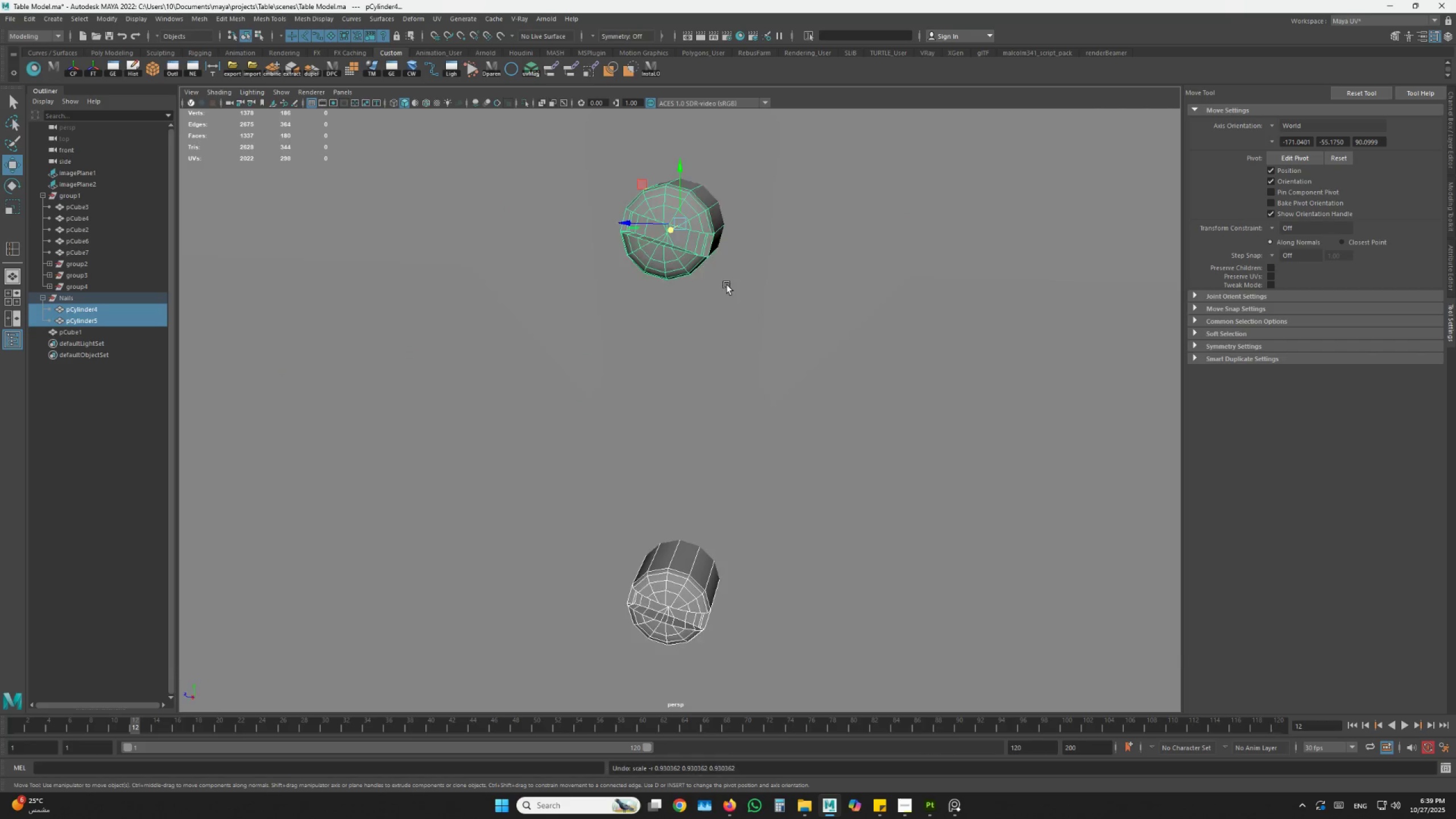 
scroll: coordinate [727, 289], scroll_direction: down, amount: 2.0
 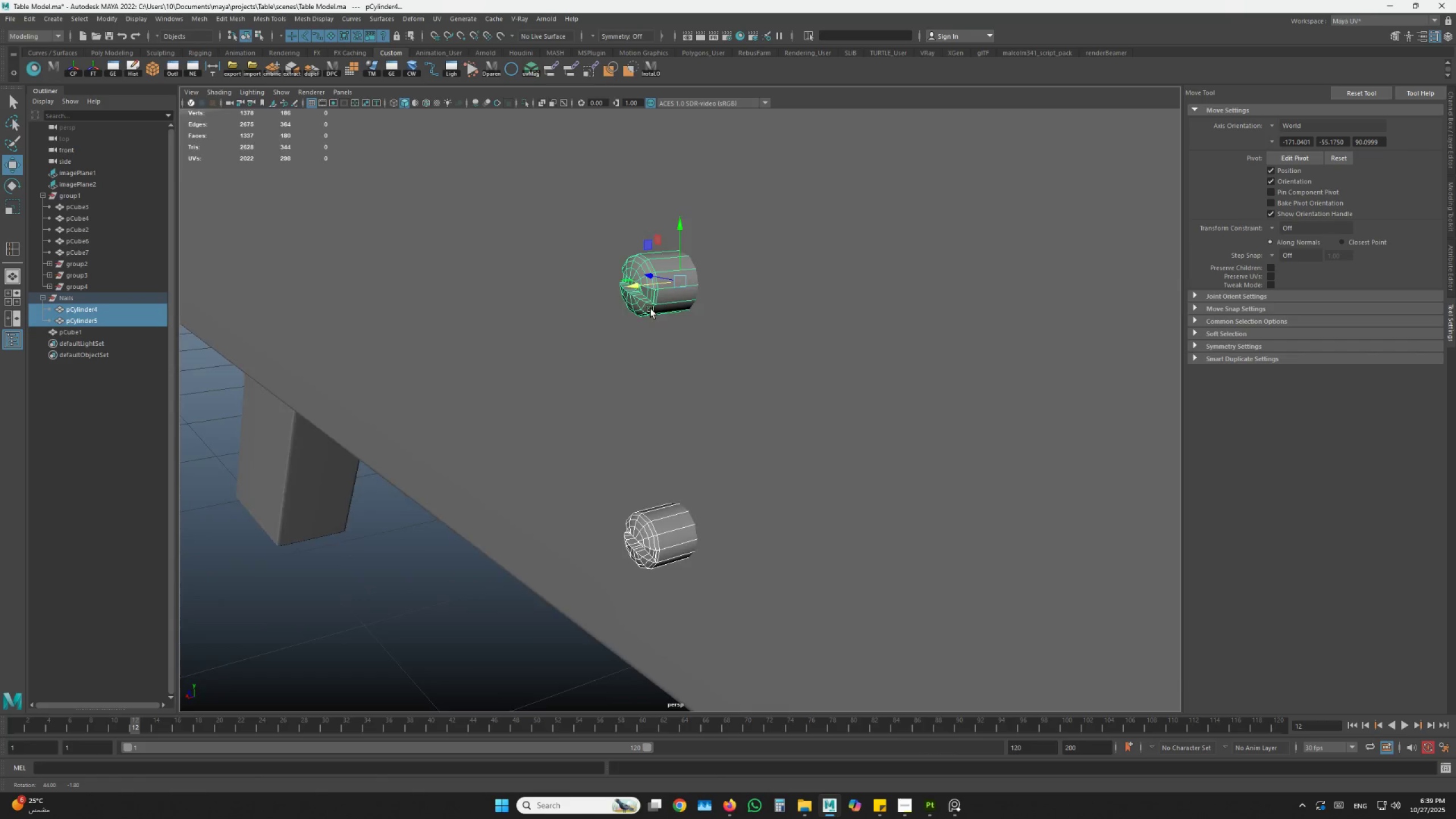 
hold_key(key=AltLeft, duration=0.89)
left_click_drag(start_coordinate=[715, 311], to_coordinate=[629, 309])
 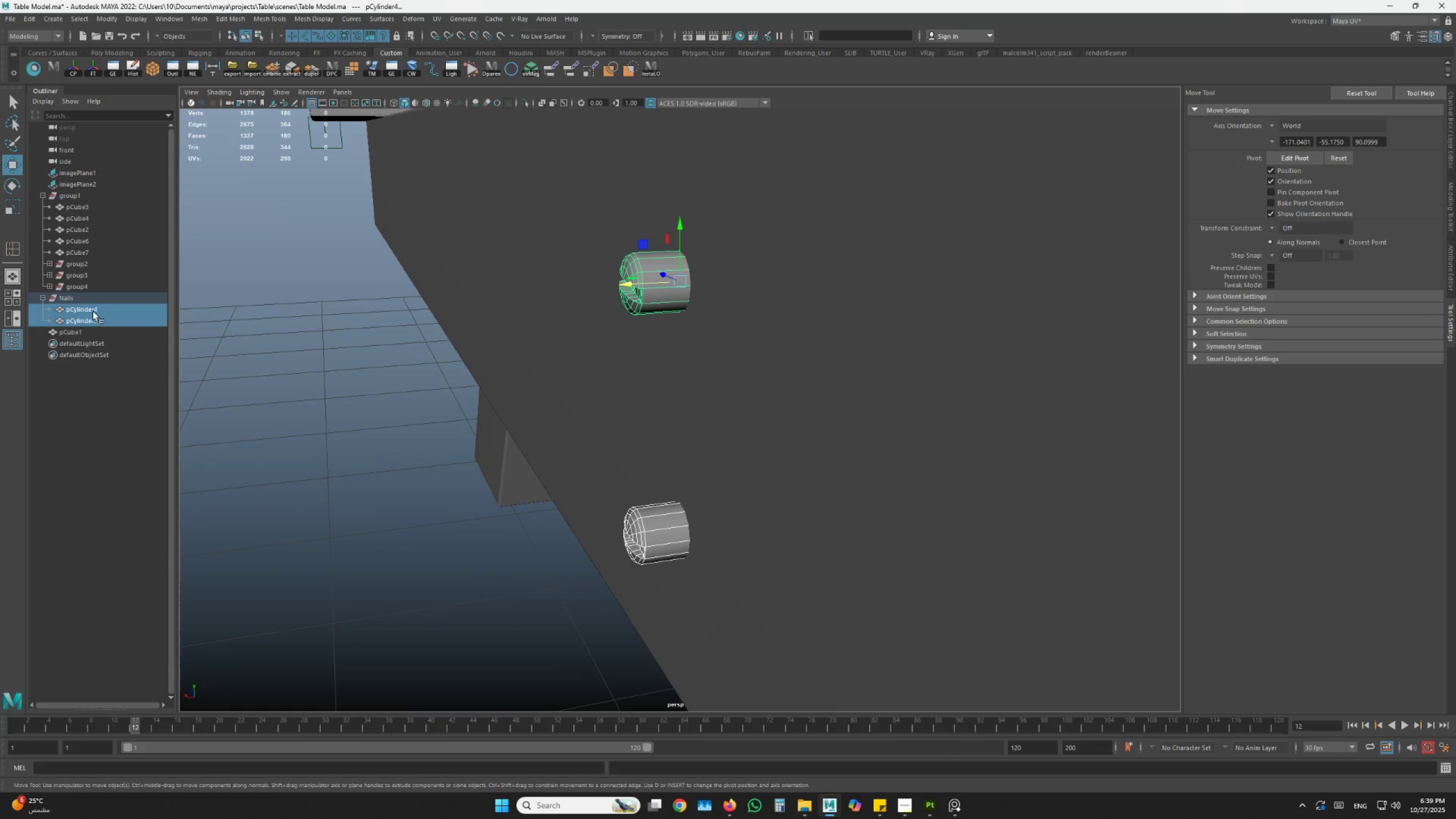 
left_click([97, 296])
 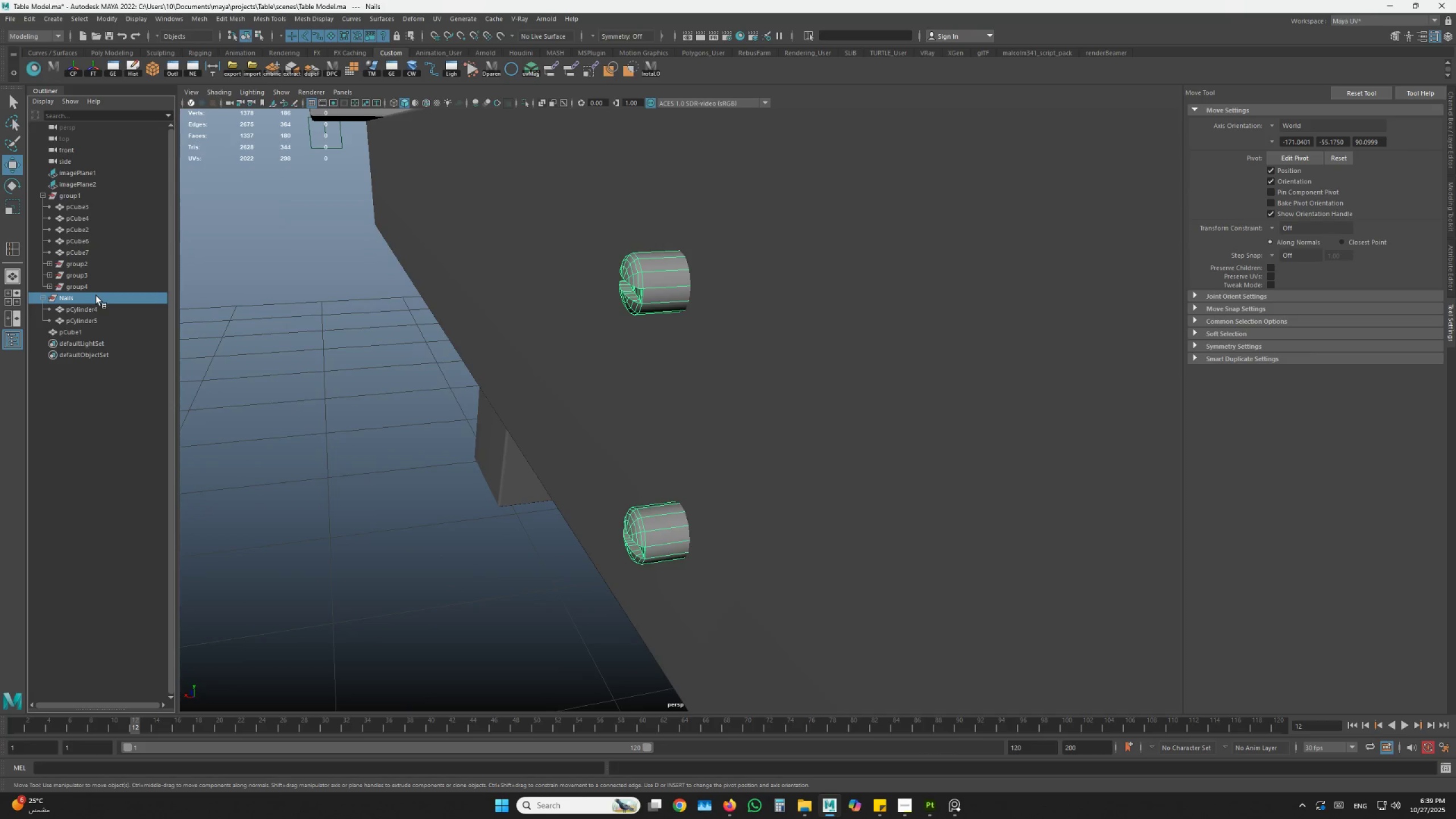 
key(Control+D)
 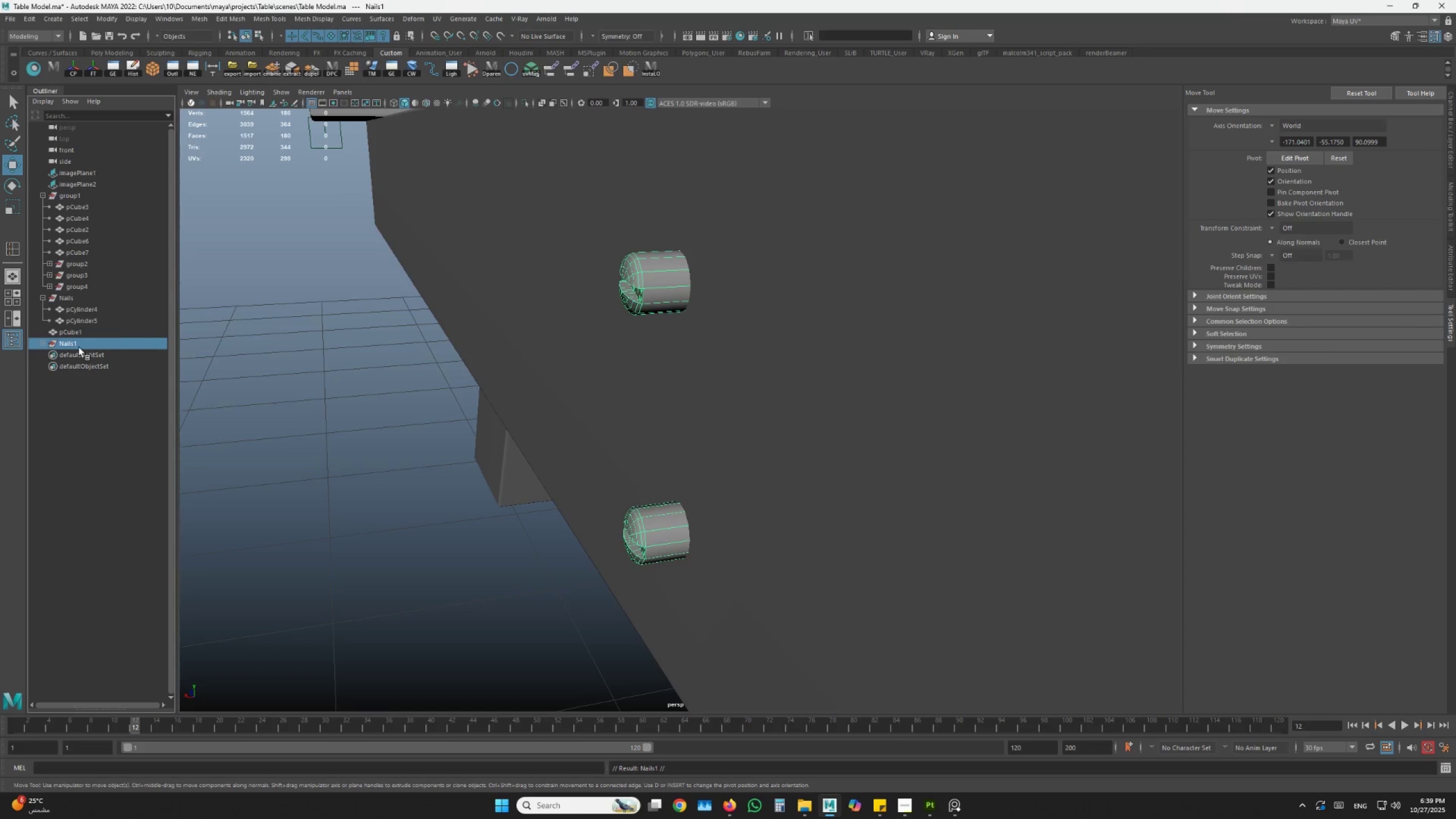 
left_click([79, 348])
 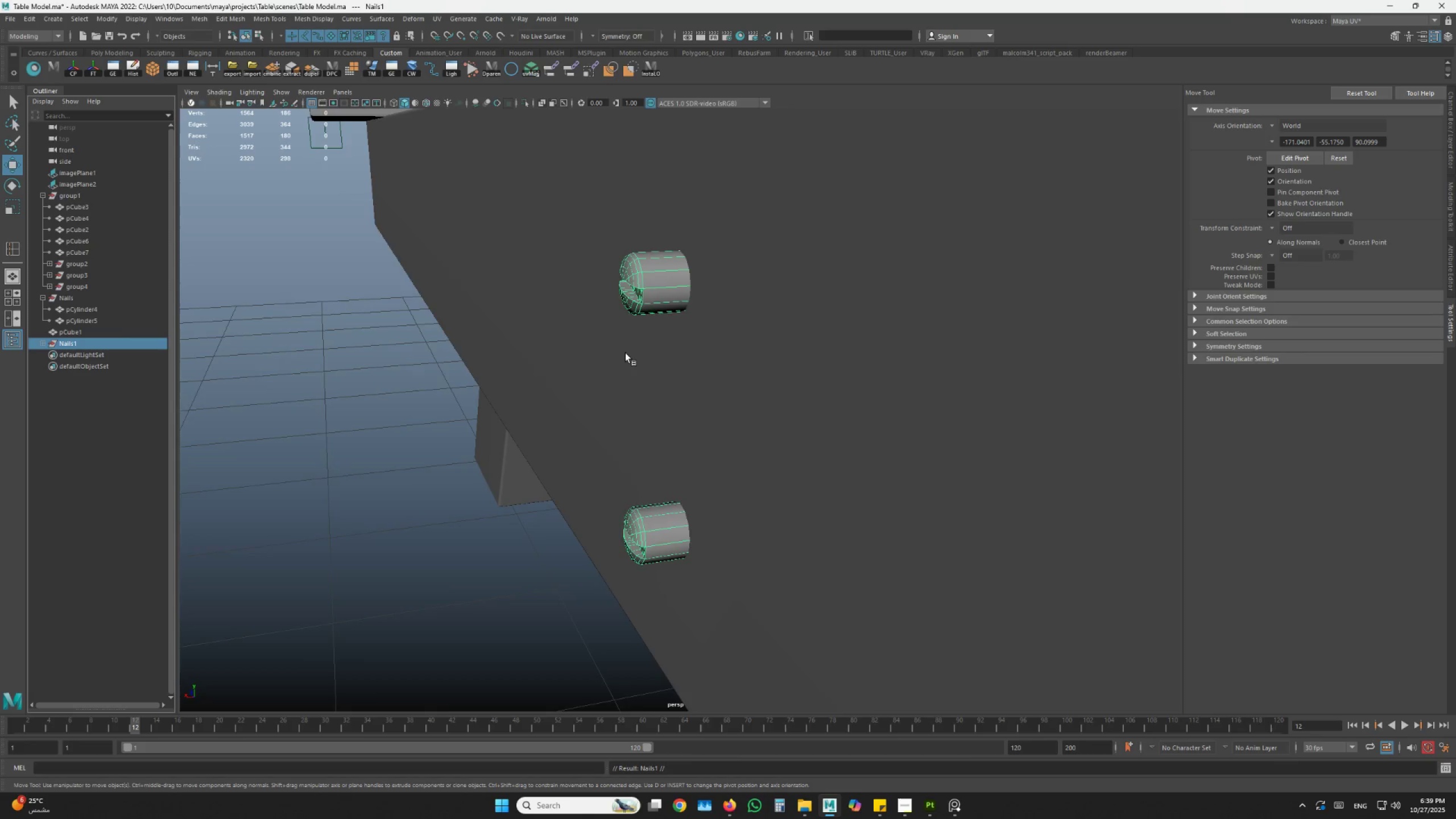 
scroll: coordinate [626, 353], scroll_direction: down, amount: 2.0
 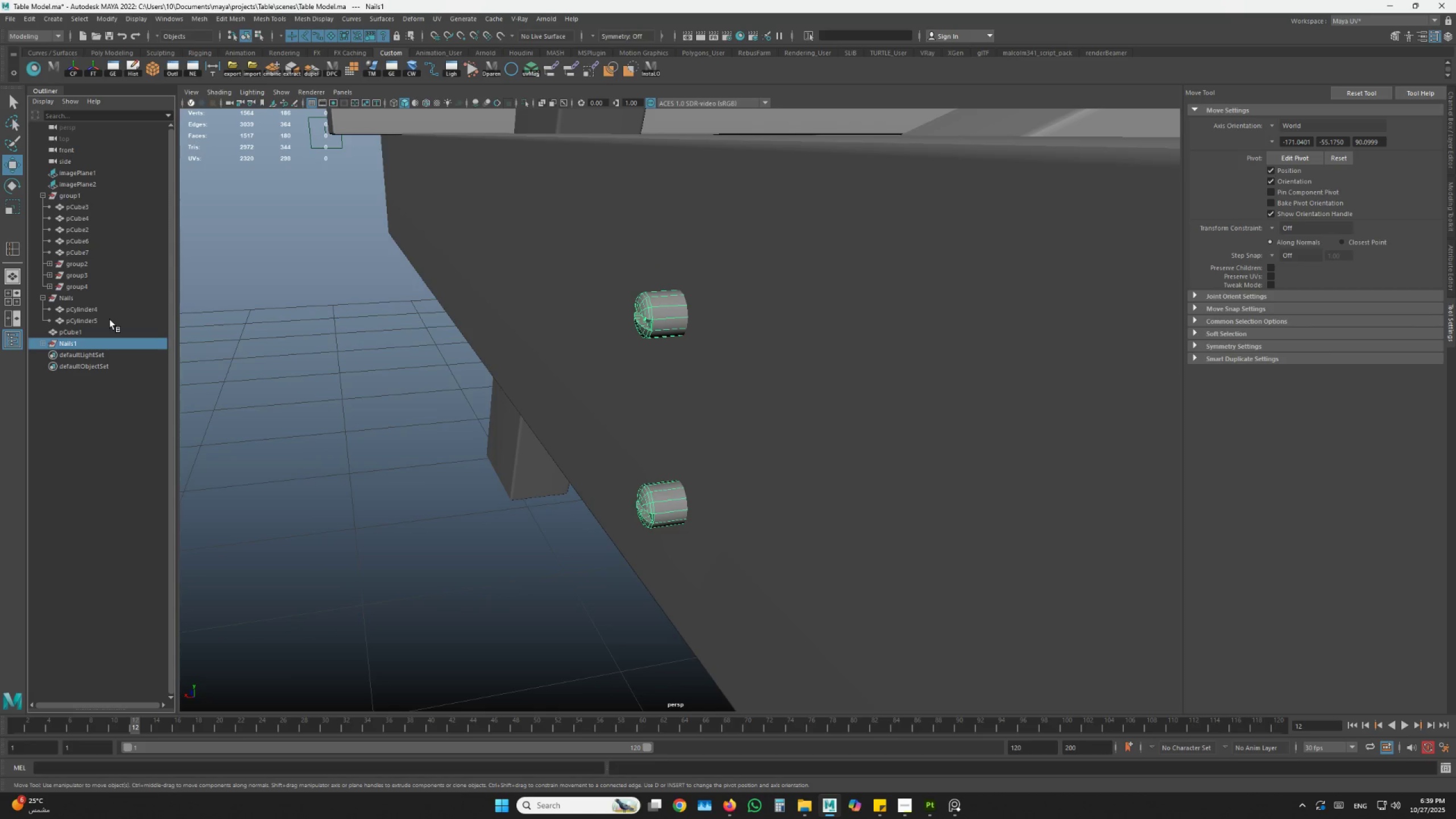 
left_click([84, 299])
 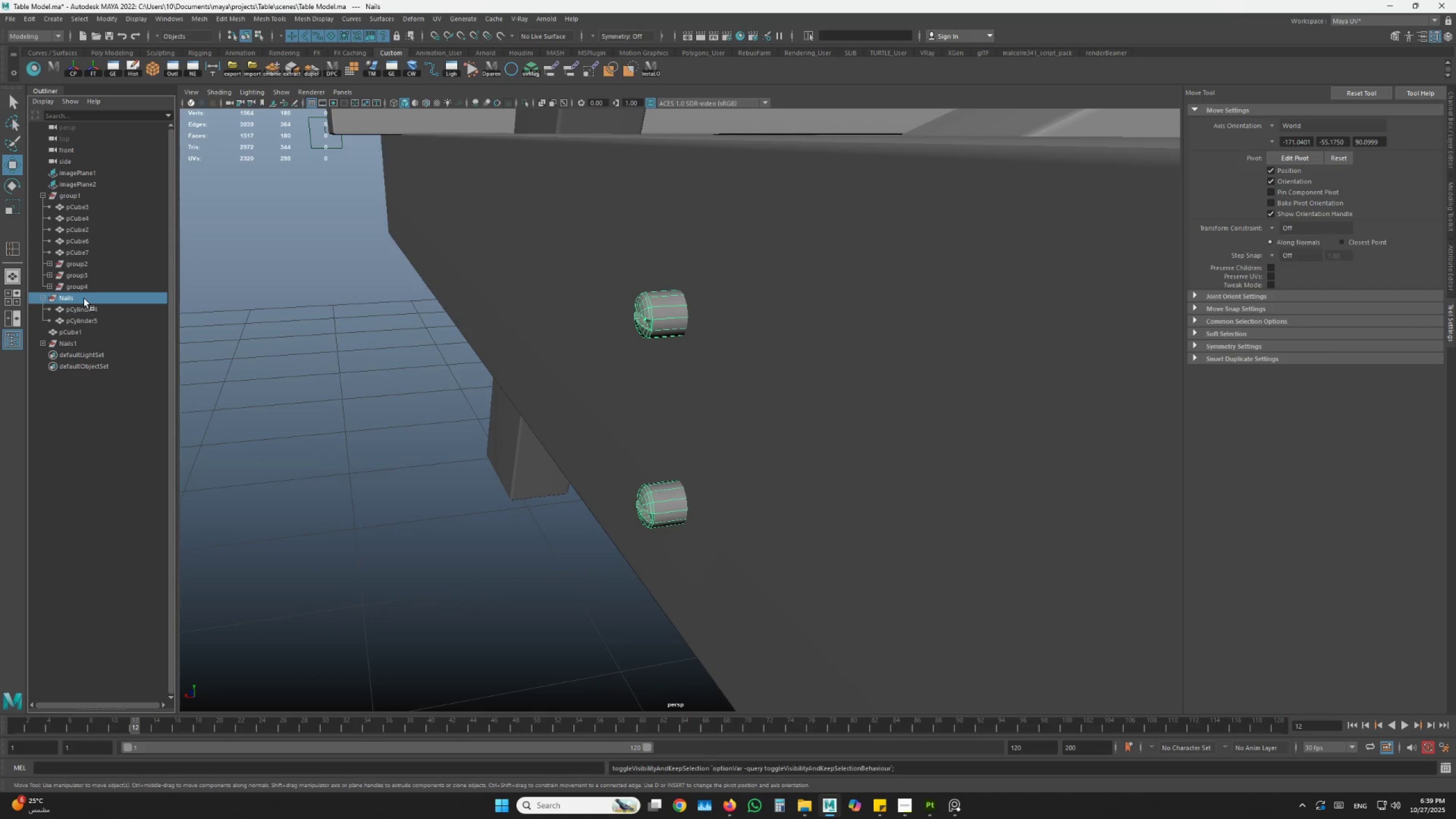 
key(H)
 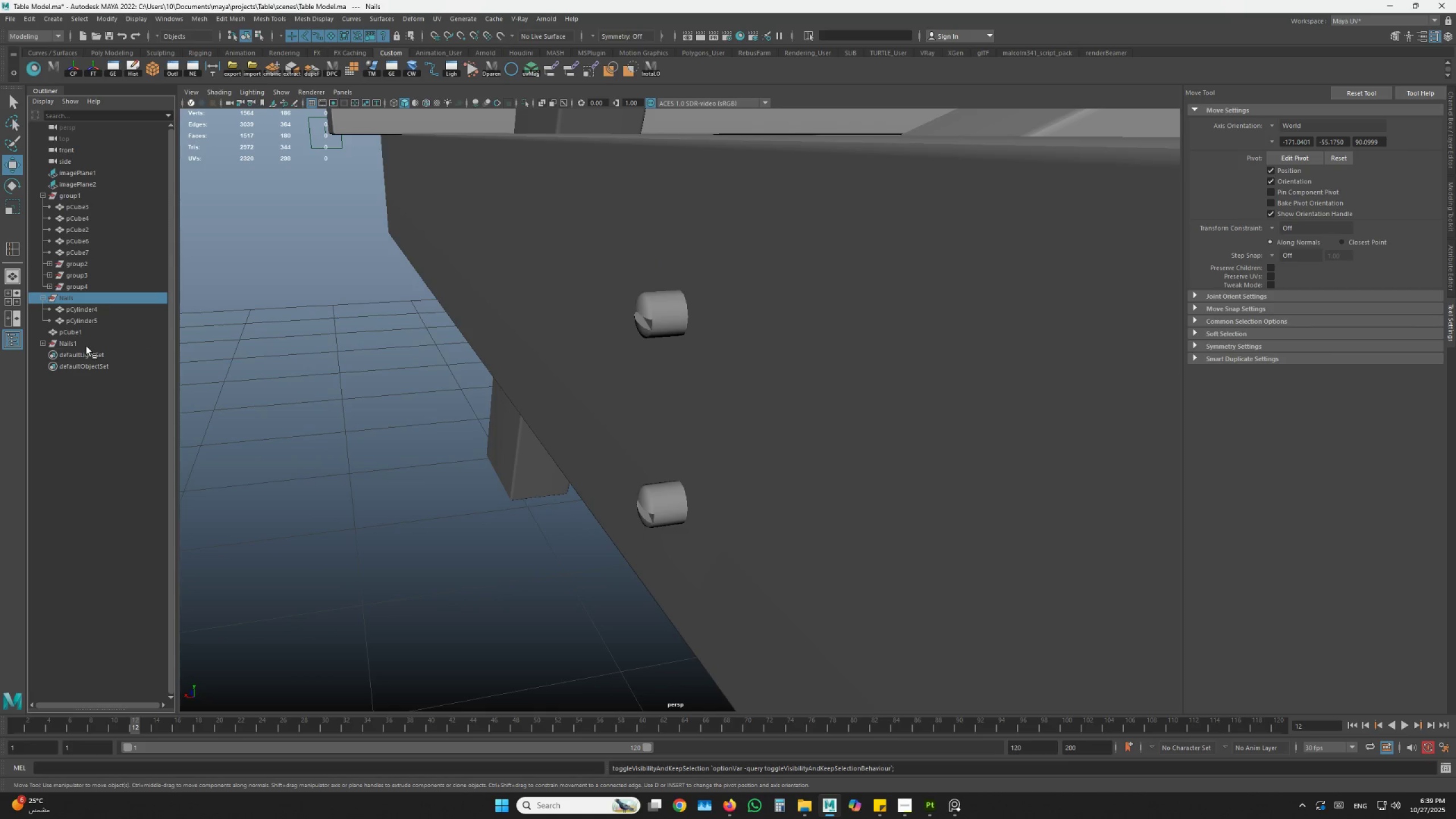 
left_click([88, 341])
 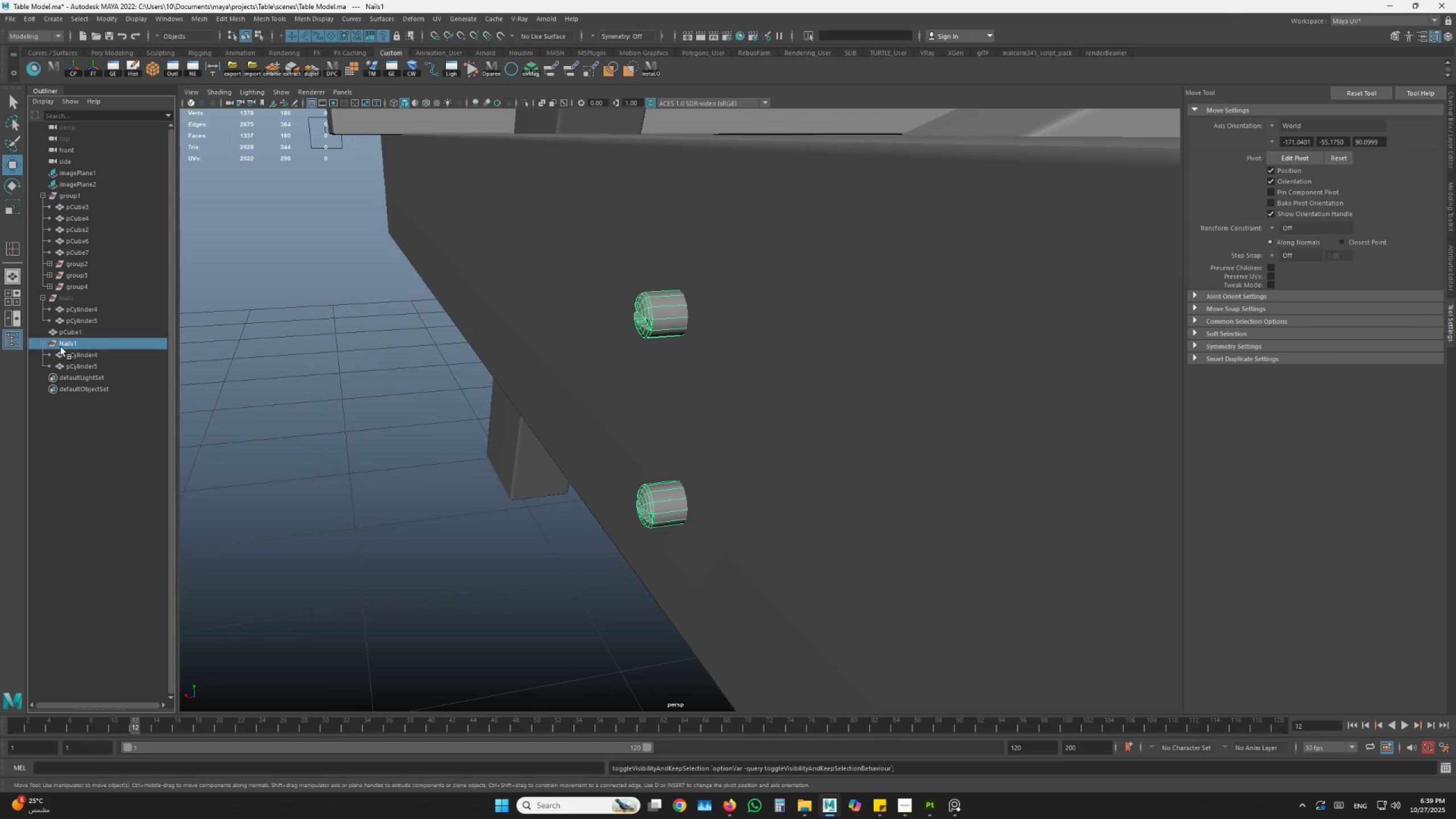 
double_click([69, 348])
 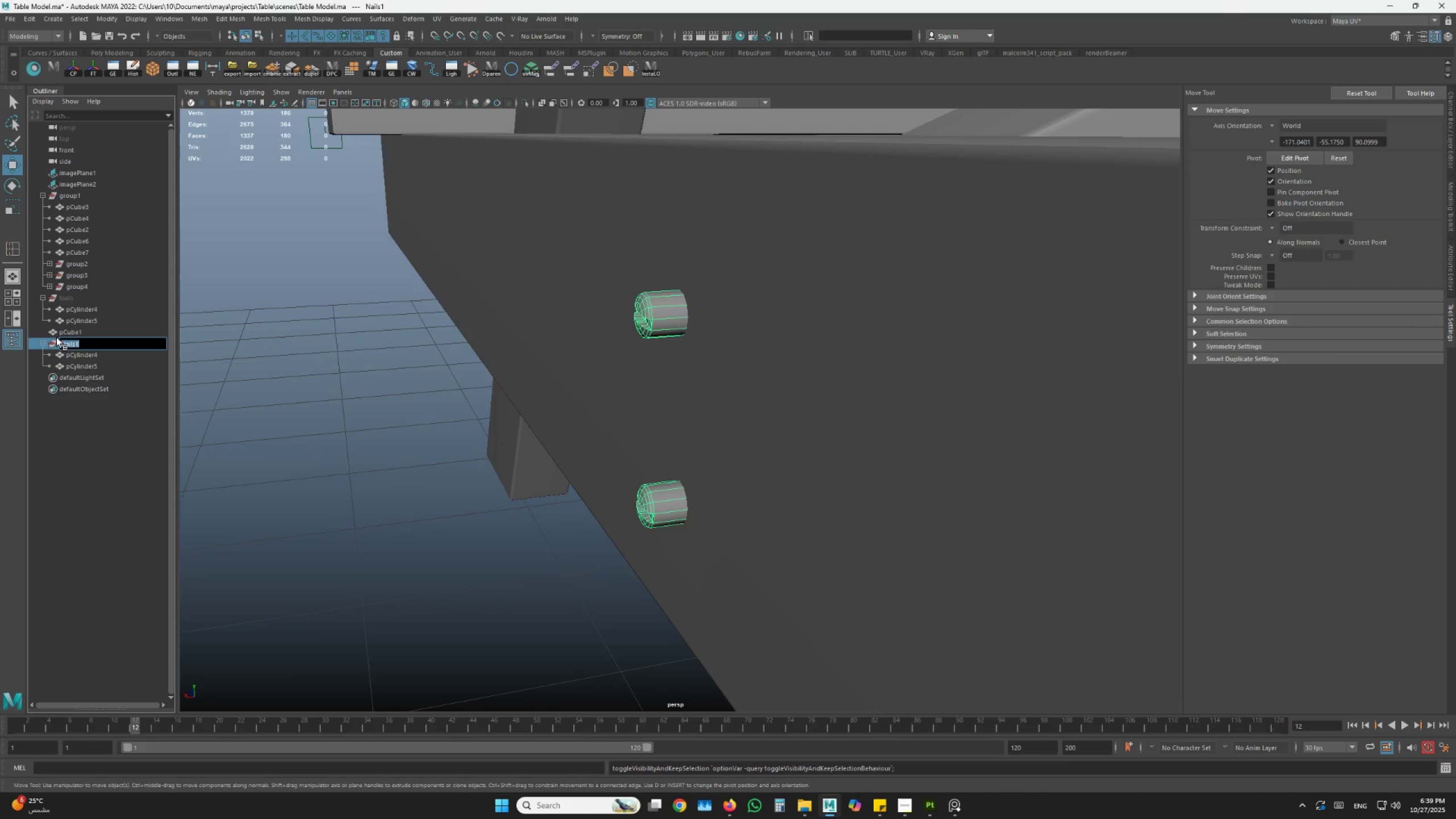 
type(Boe)
key(Backspace)
type(l)
key(Backspace)
type(leans)
 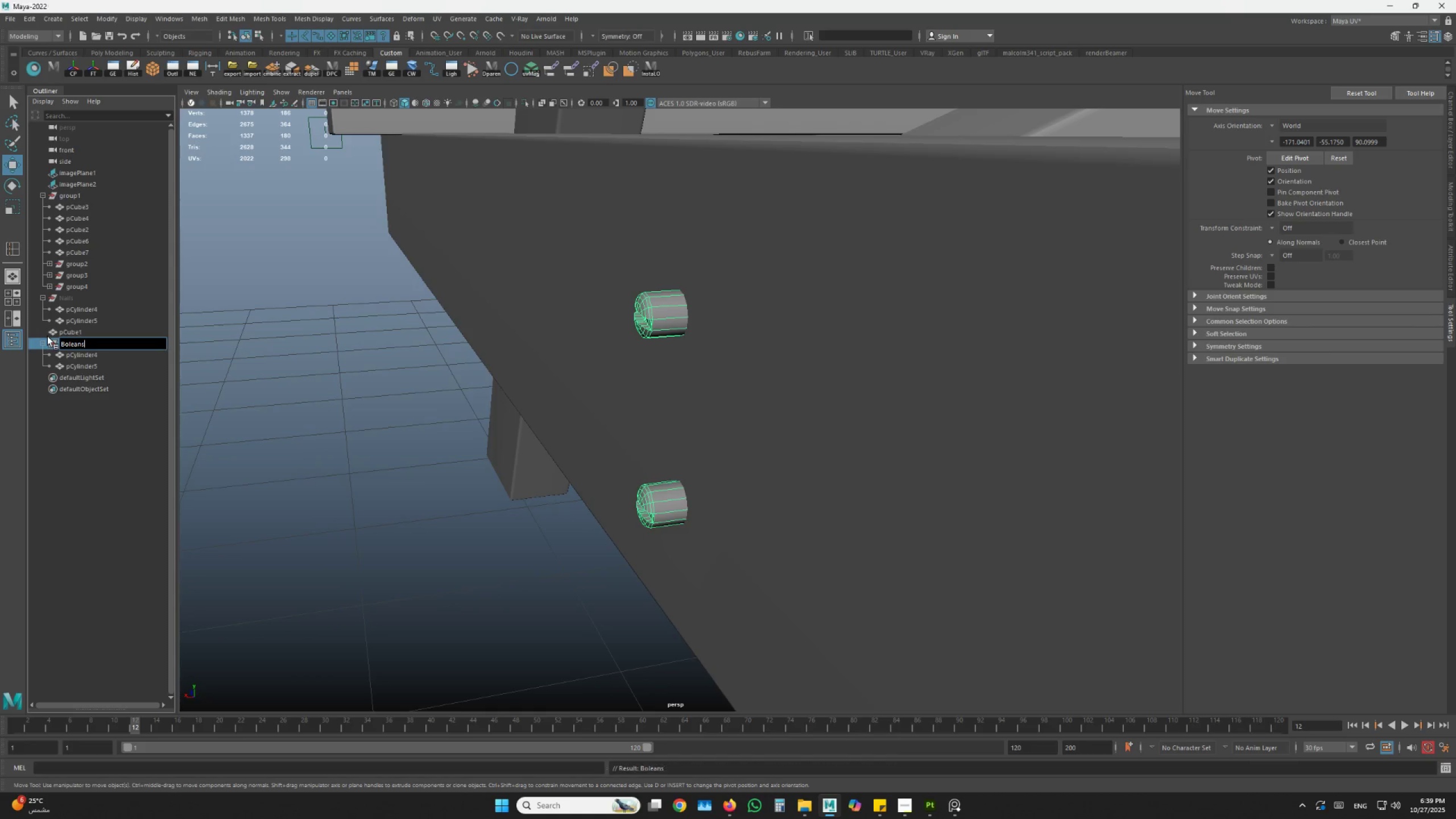 
key(Enter)
 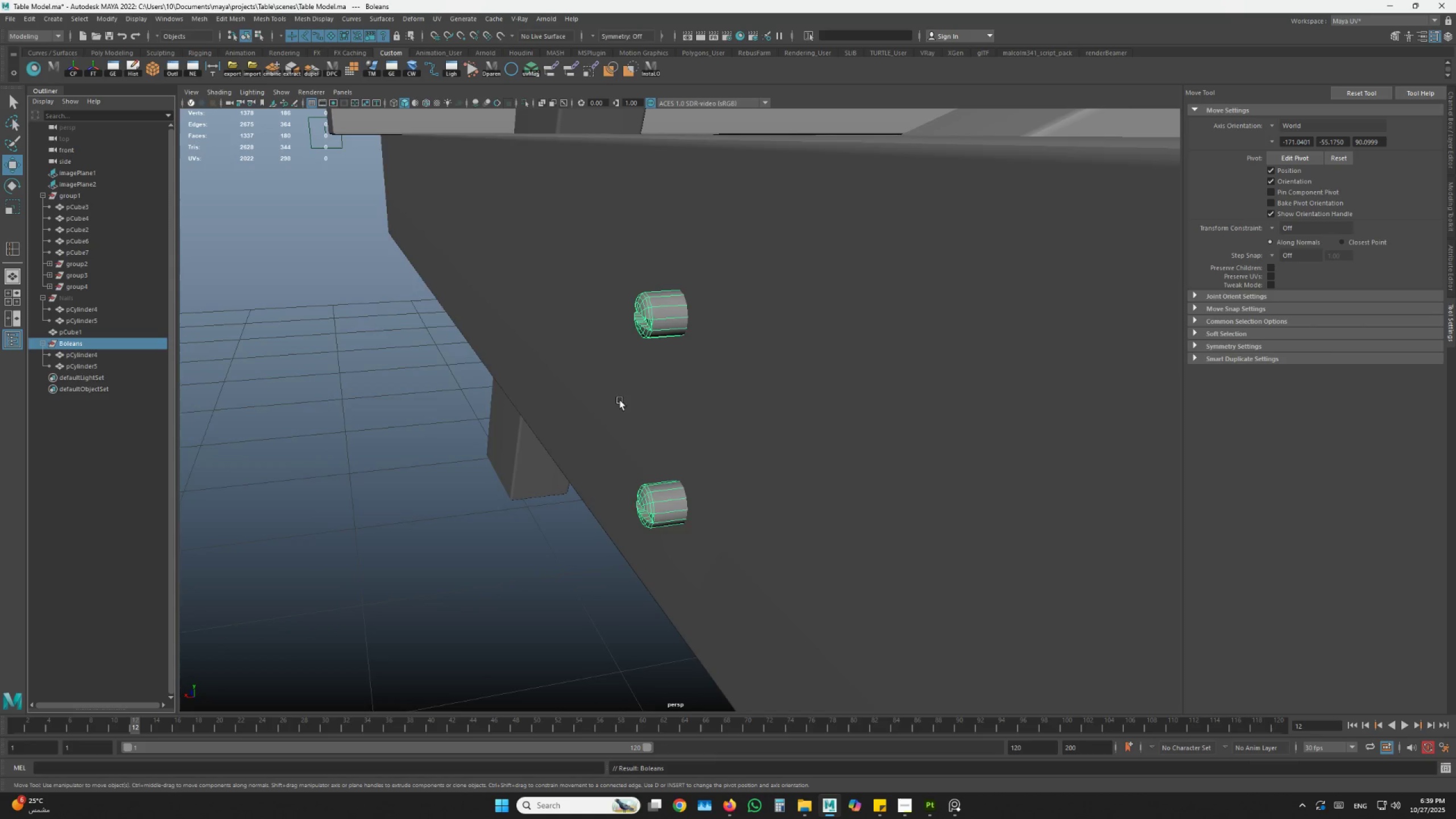 
scroll: coordinate [933, 505], scroll_direction: down, amount: 2.0
 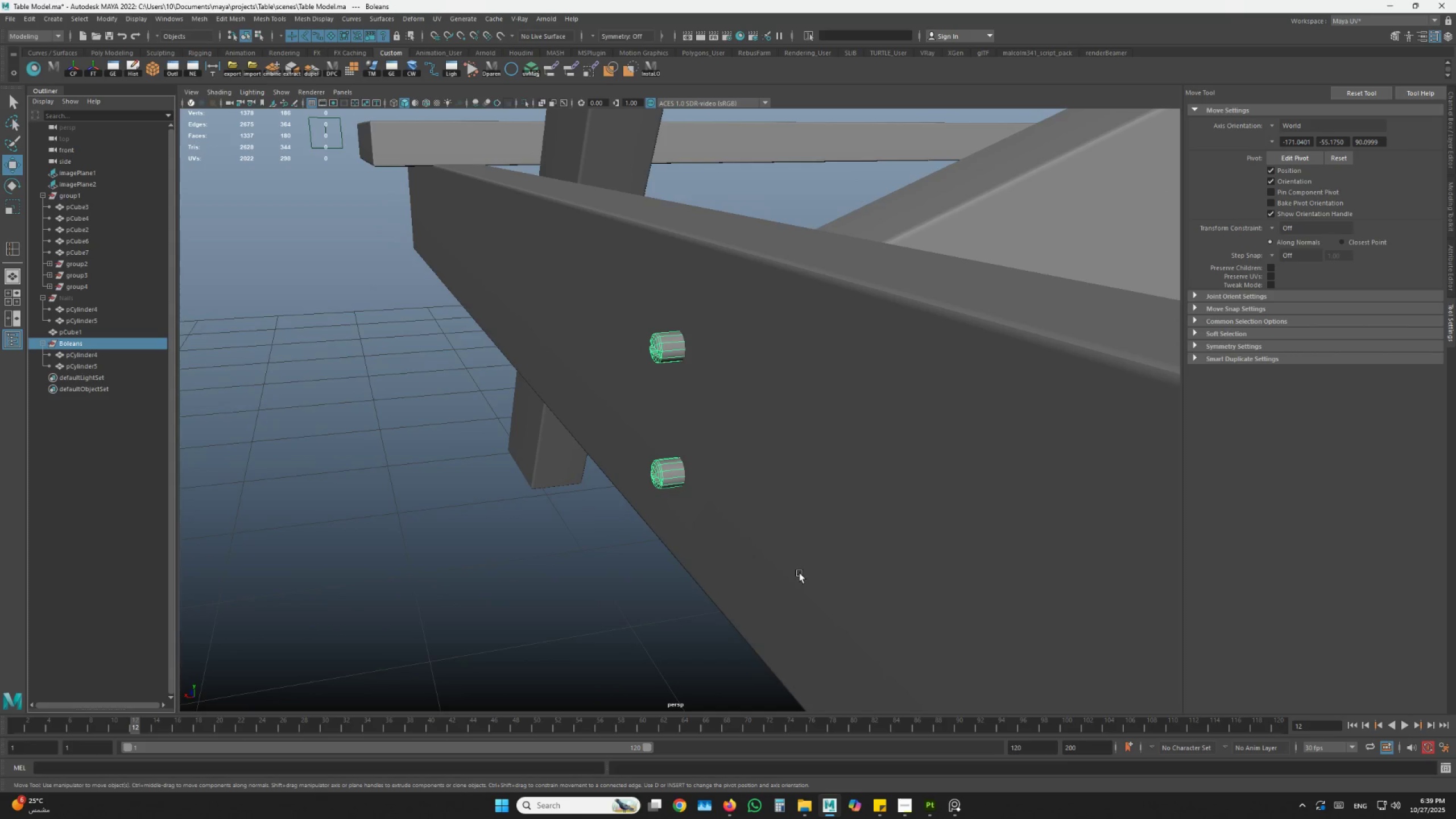 
key(Space)
 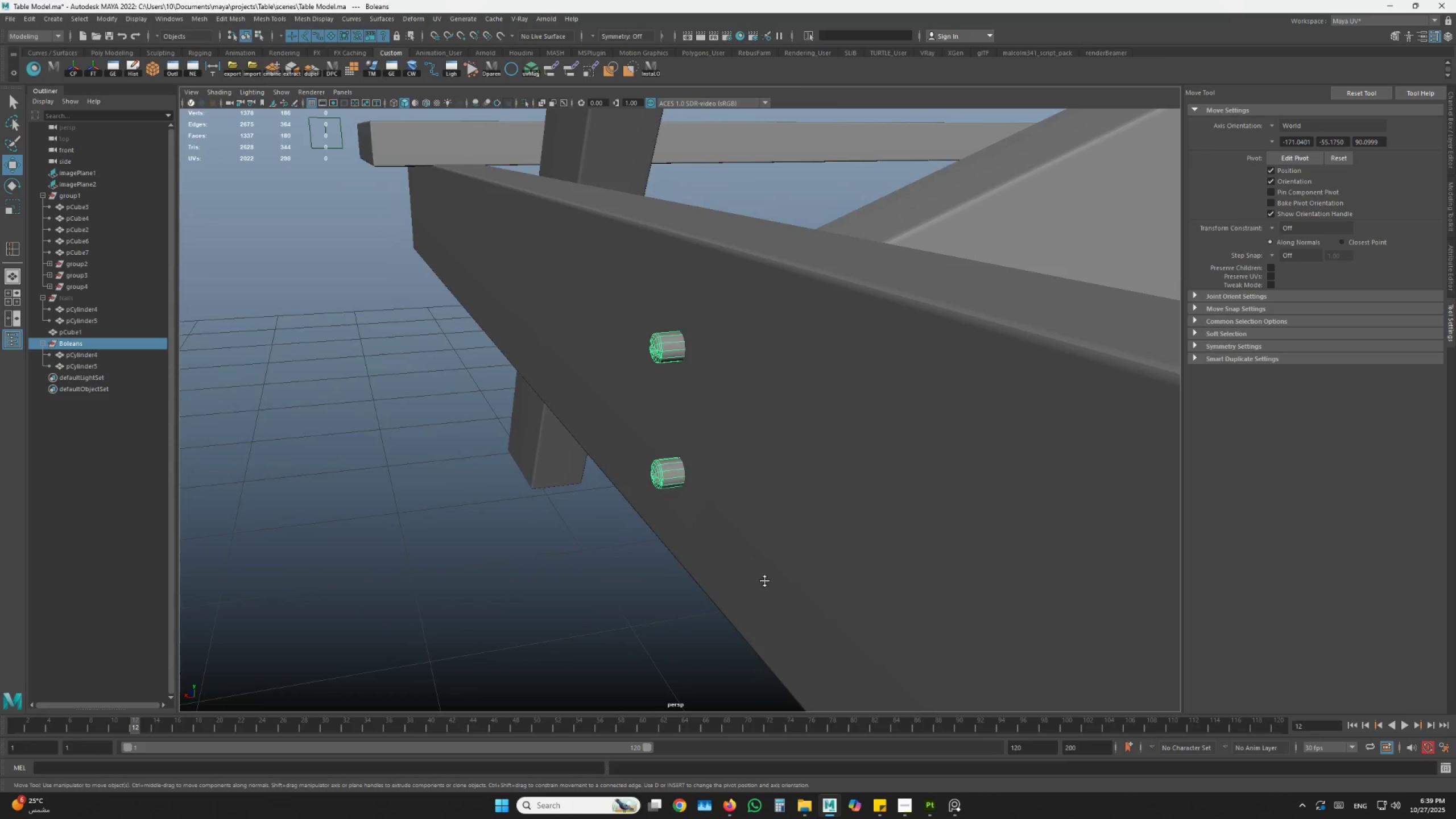 
key(Space)
 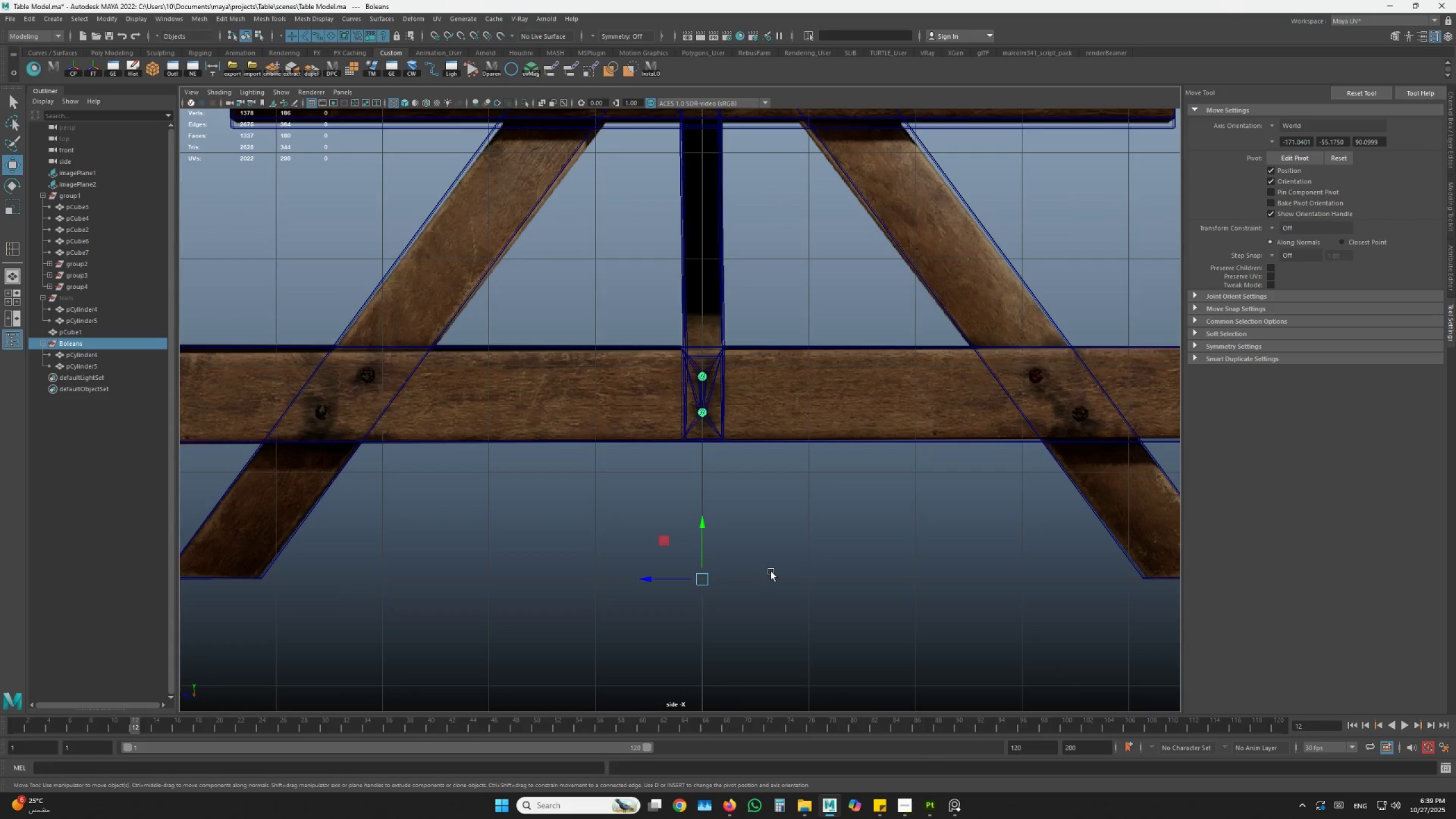 
hold_key(key=AltLeft, duration=0.42)
 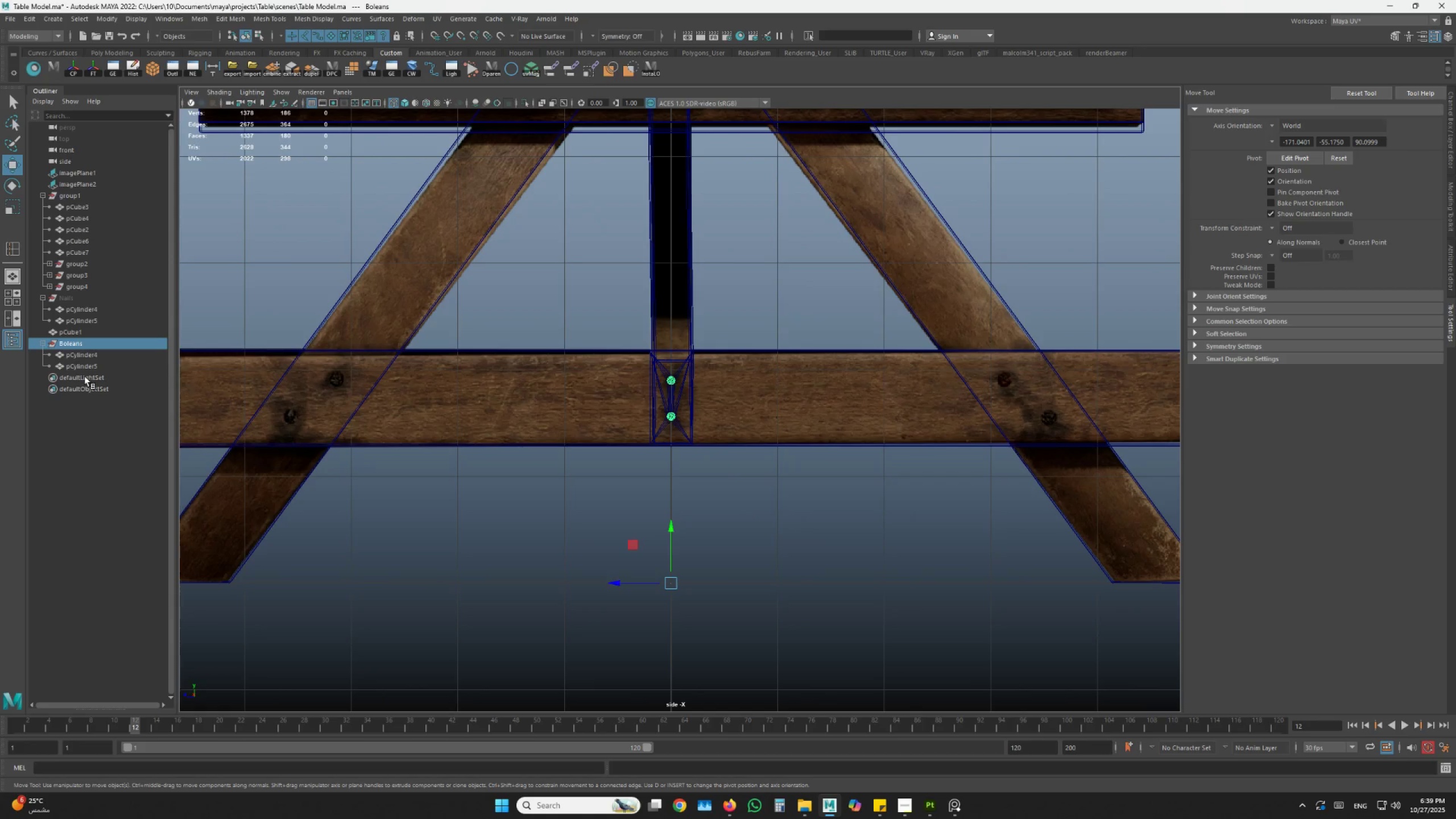 
left_click([75, 357])
 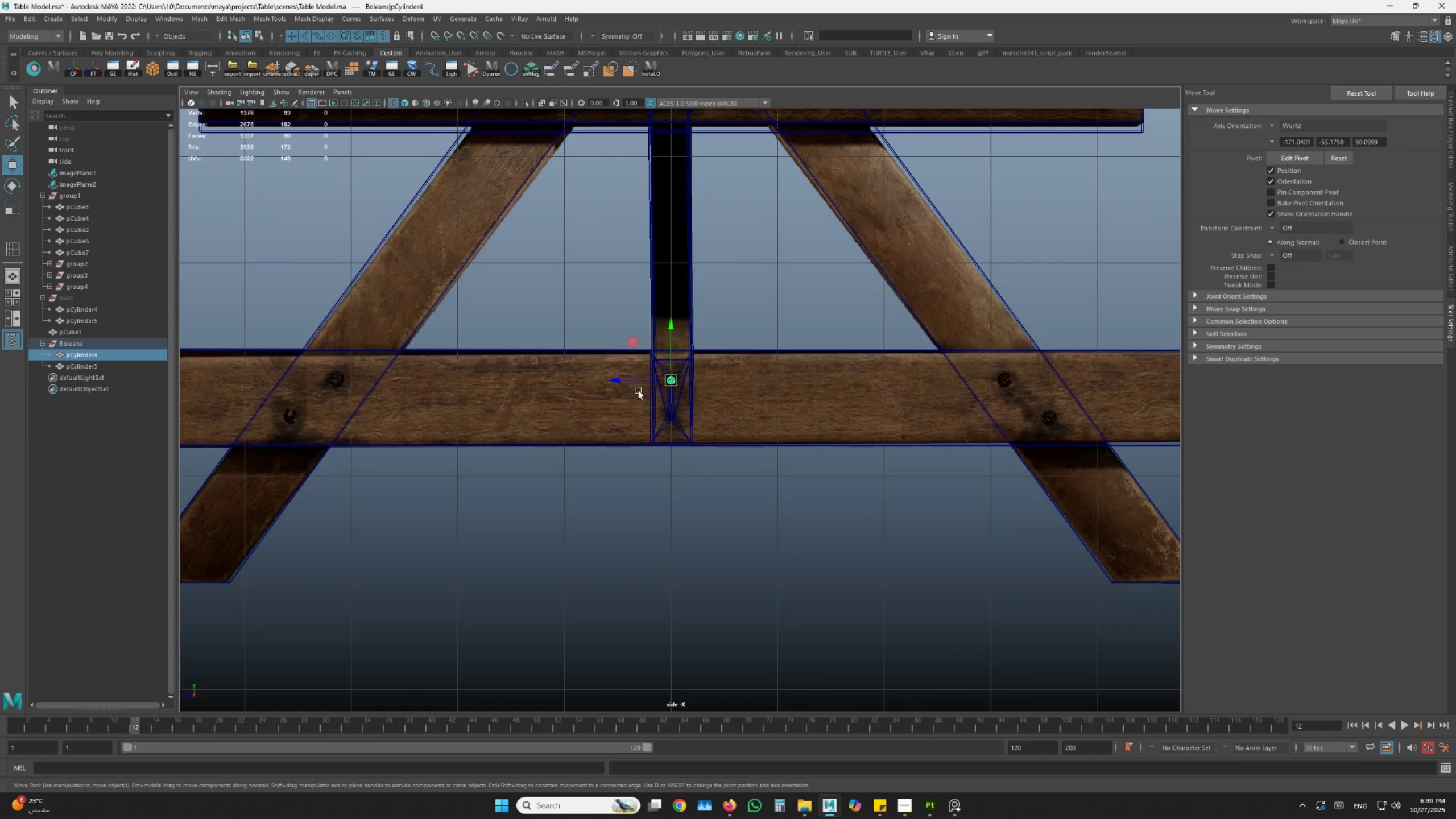 
left_click_drag(start_coordinate=[628, 380], to_coordinate=[960, 401])
 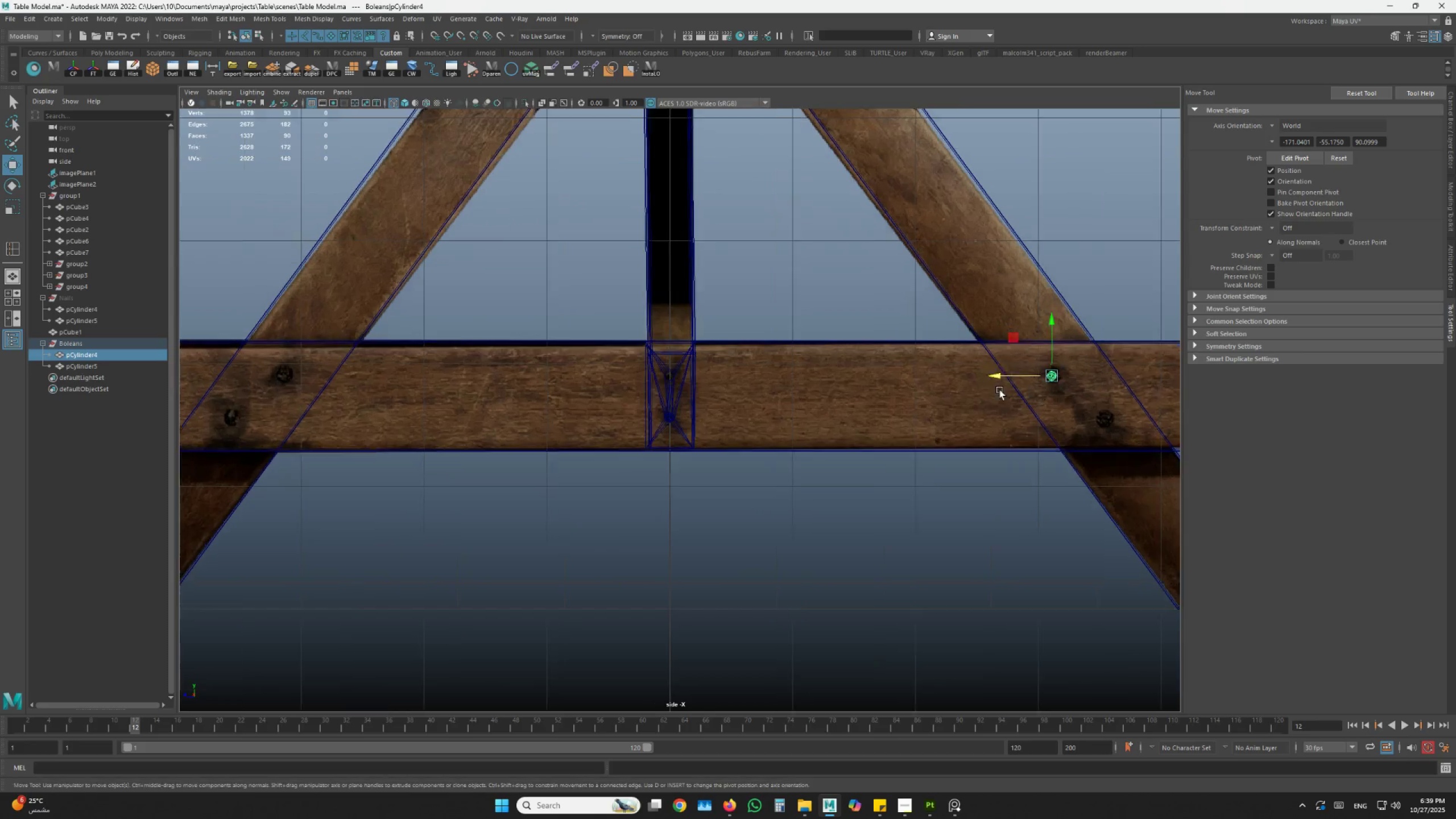 
scroll: coordinate [1002, 389], scroll_direction: up, amount: 3.0
 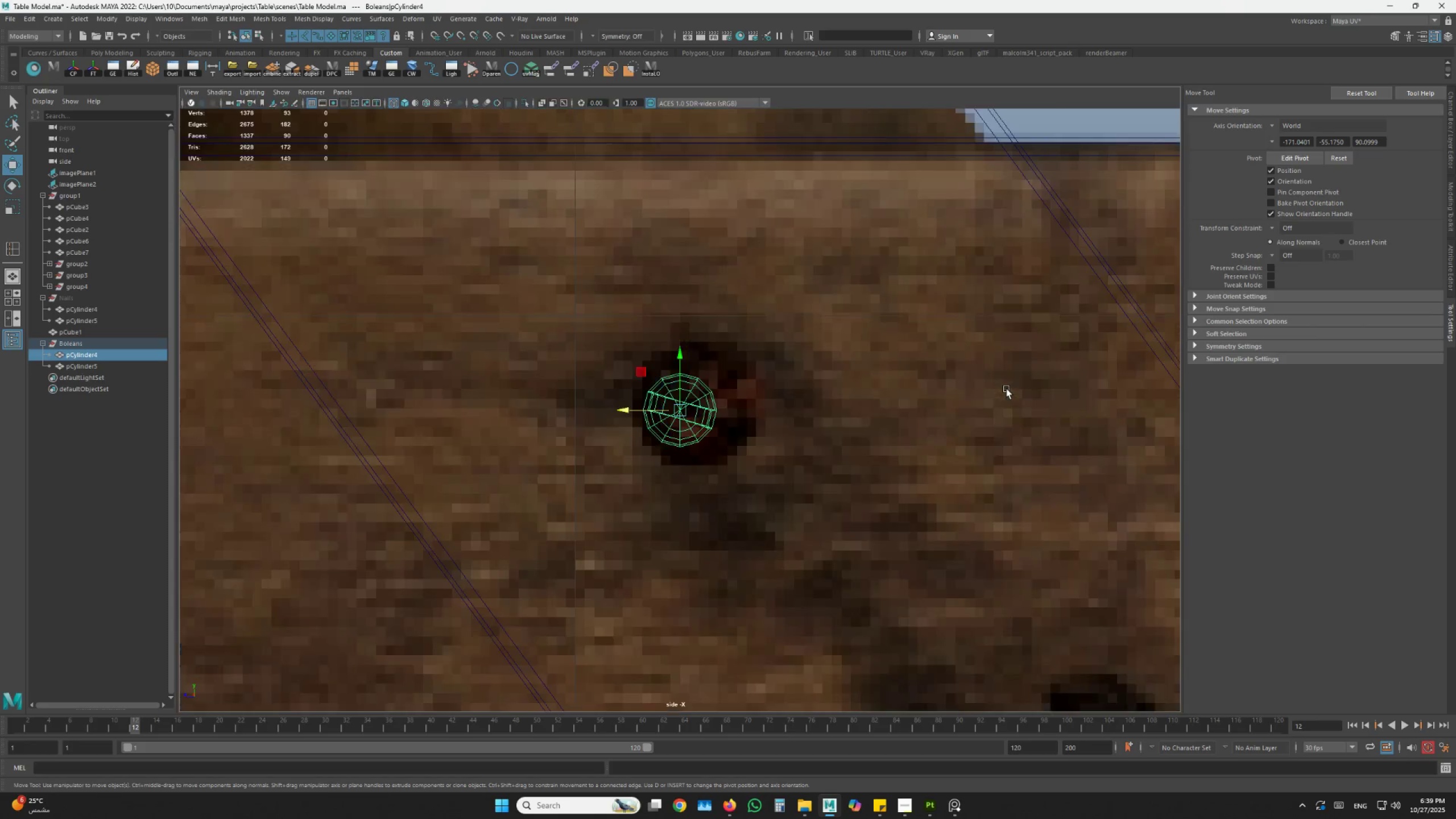 
key(F)
 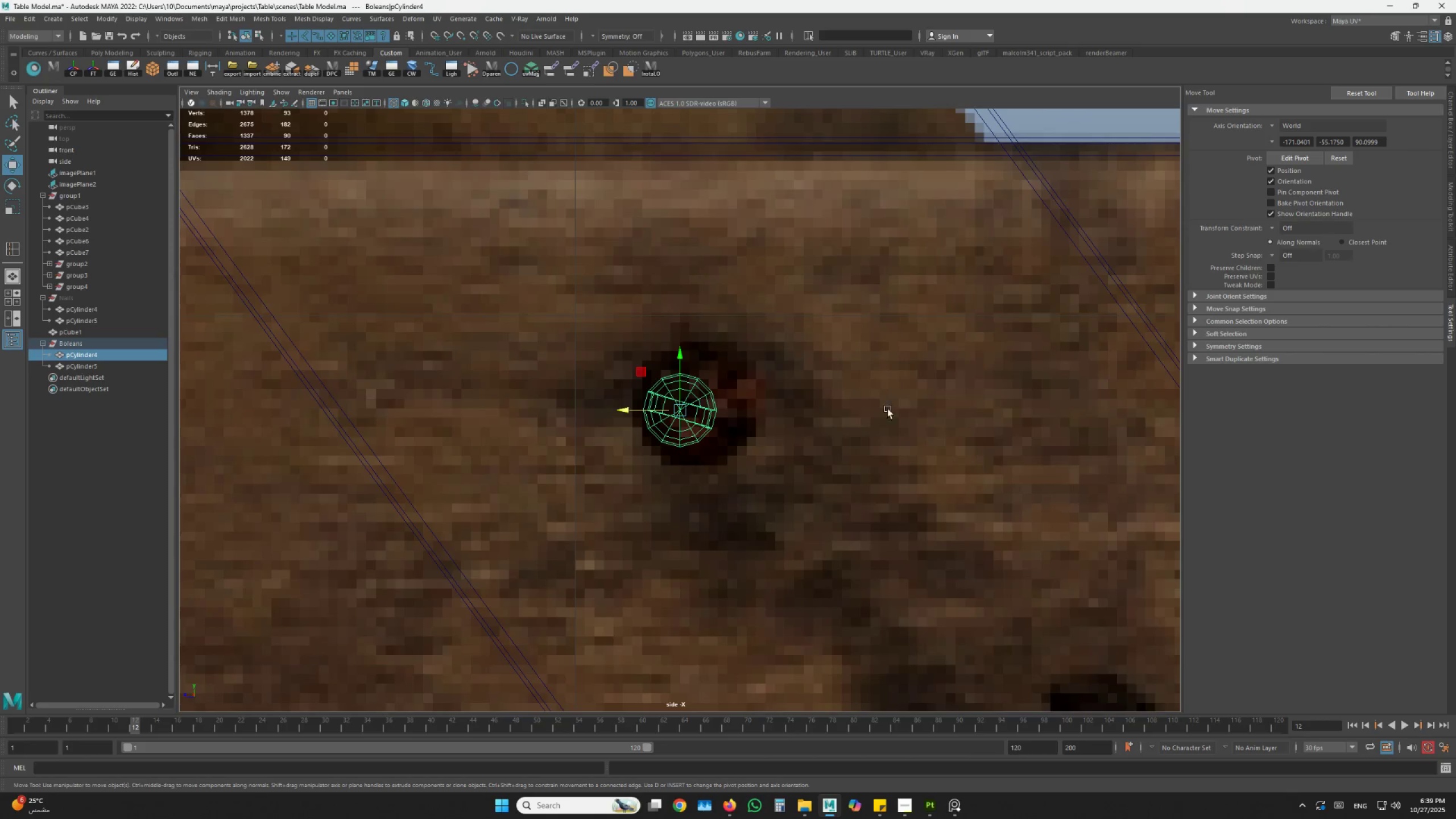 
hold_key(key=AltLeft, duration=1.5)
scroll: coordinate [800, 420], scroll_direction: down, amount: 2.0
 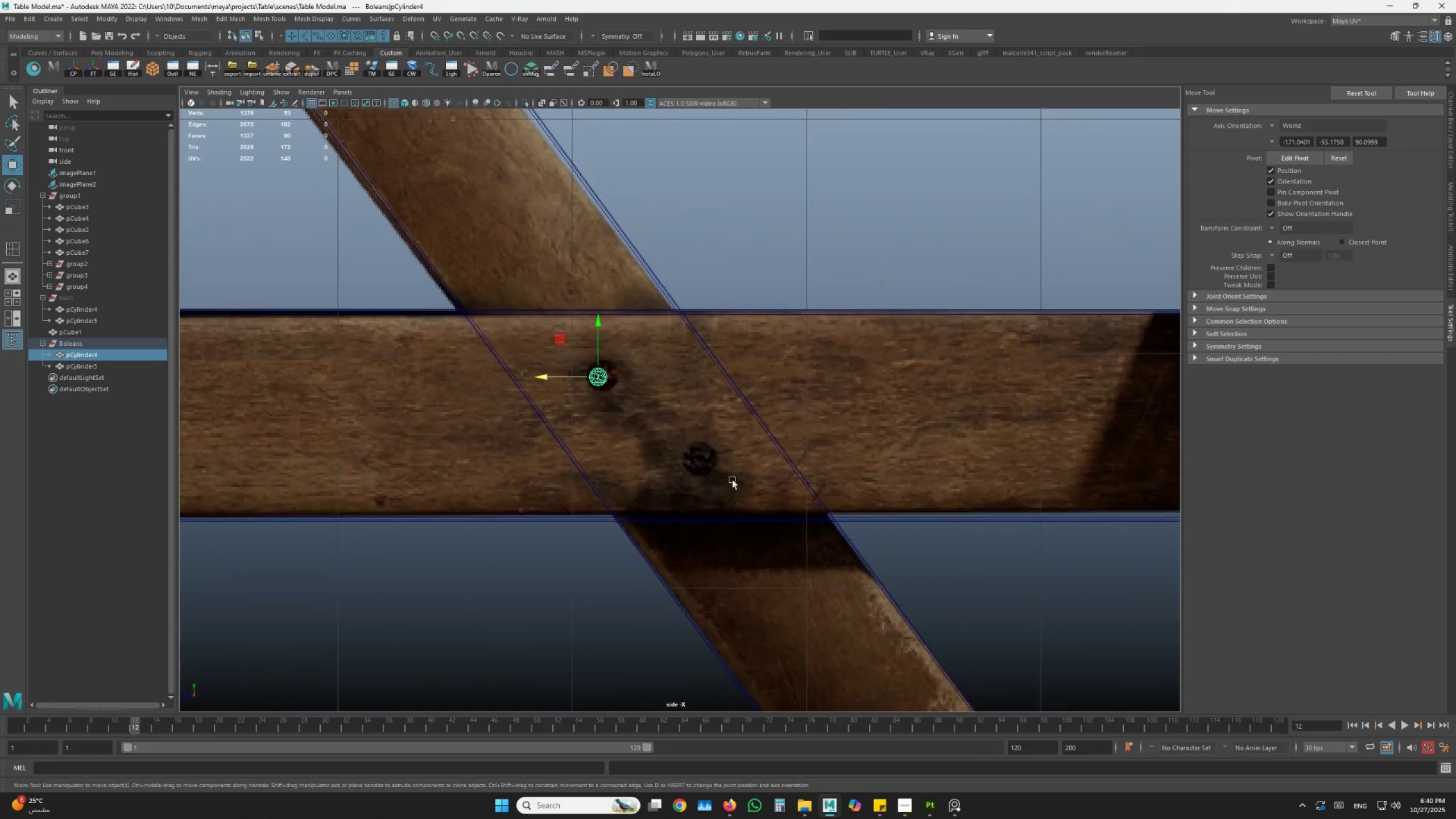 
key(Alt+AltLeft)
 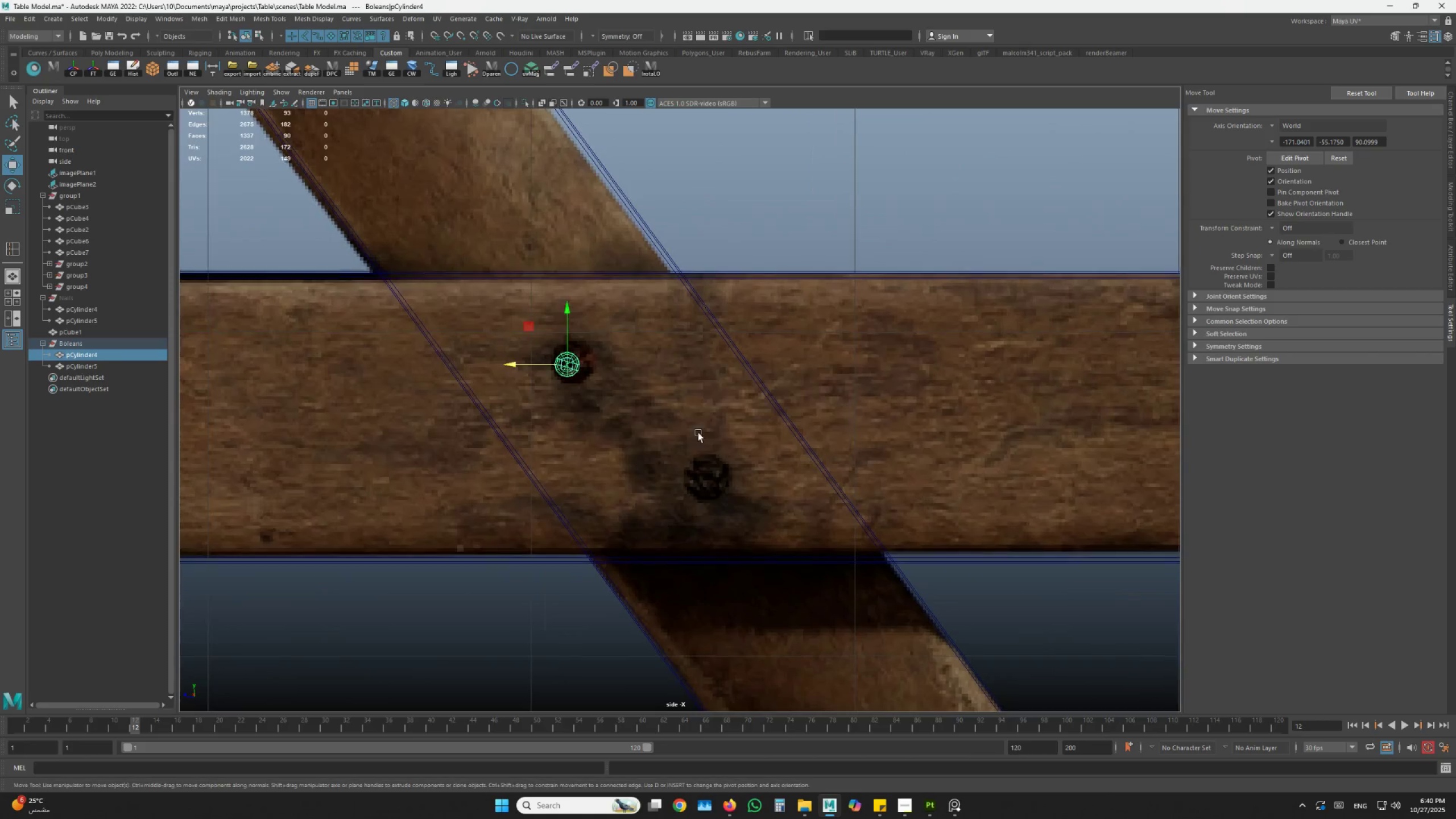 
key(Alt+AltLeft)
 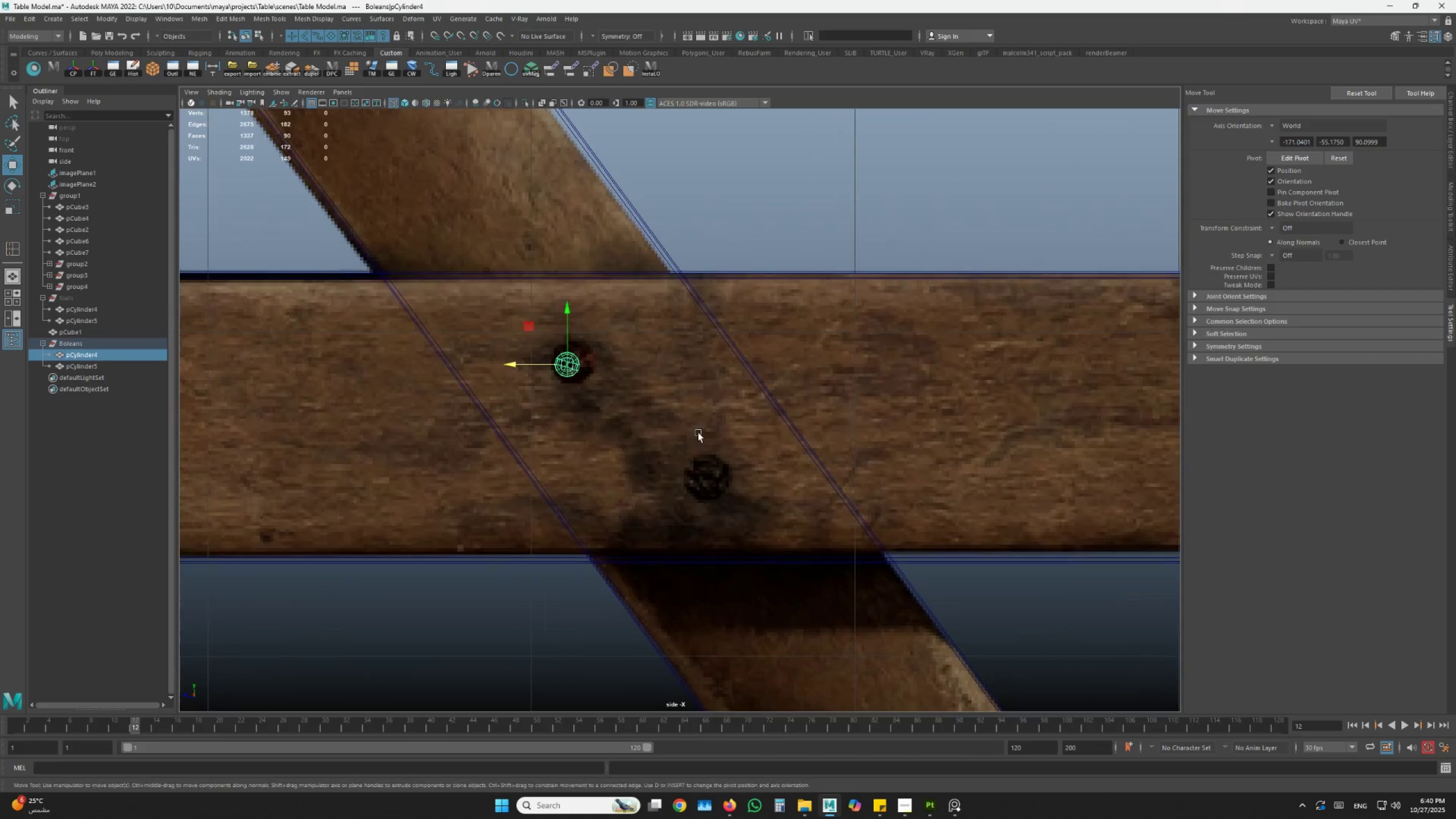 
key(Alt+AltLeft)
 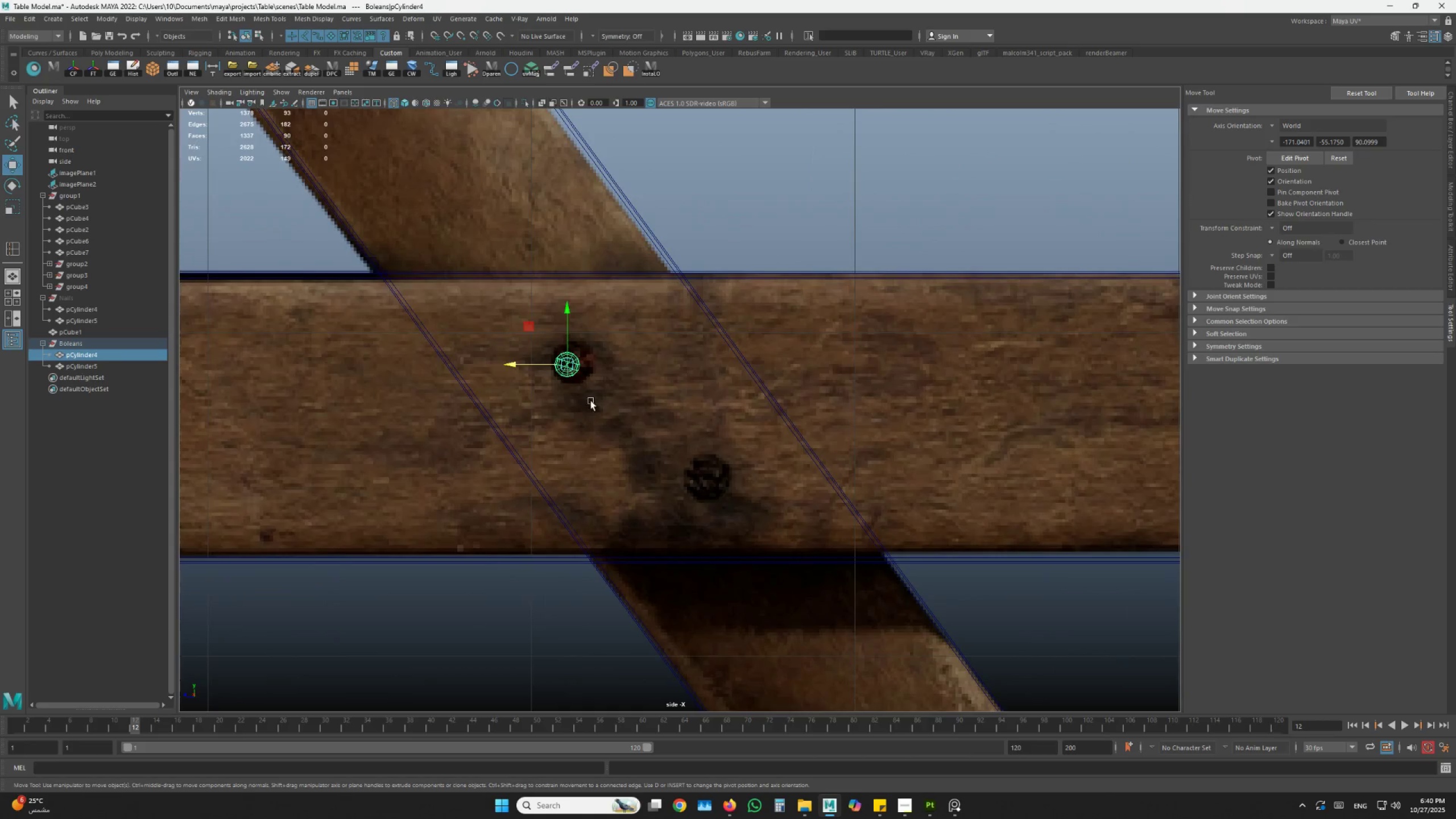 
type(rw)
 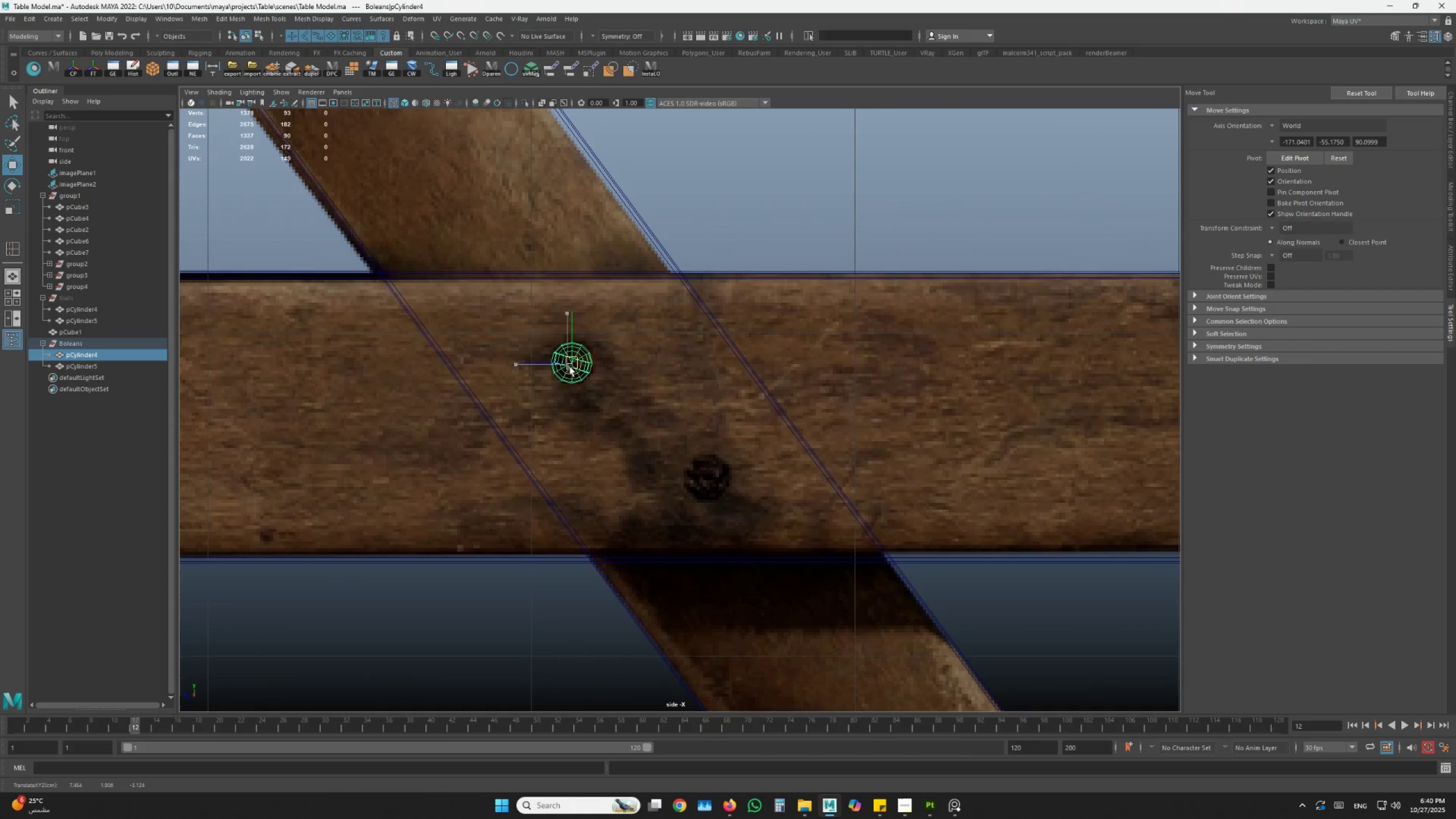 
left_click_drag(start_coordinate=[572, 366], to_coordinate=[592, 365])
 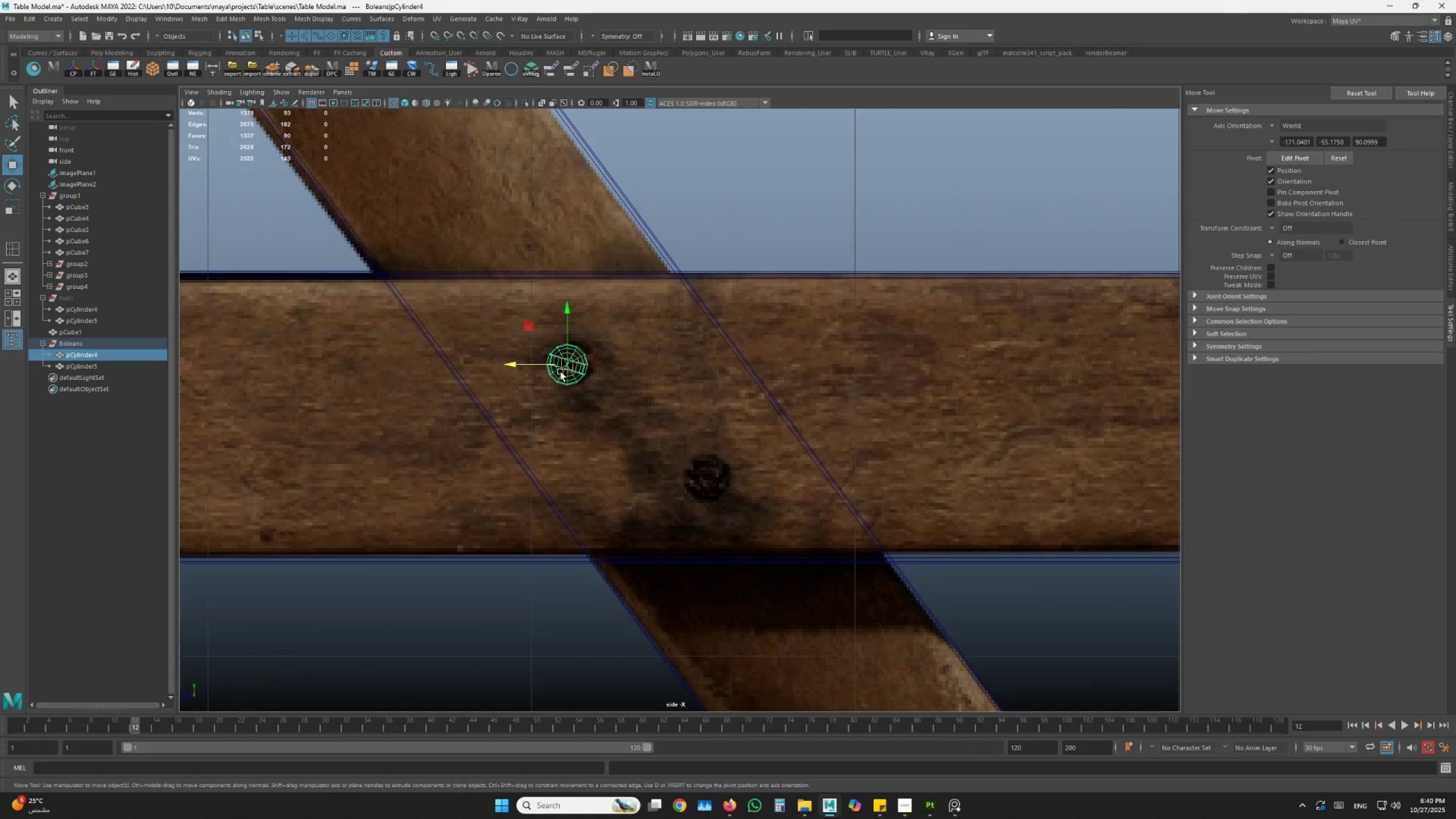 
left_click_drag(start_coordinate=[565, 369], to_coordinate=[570, 366])
 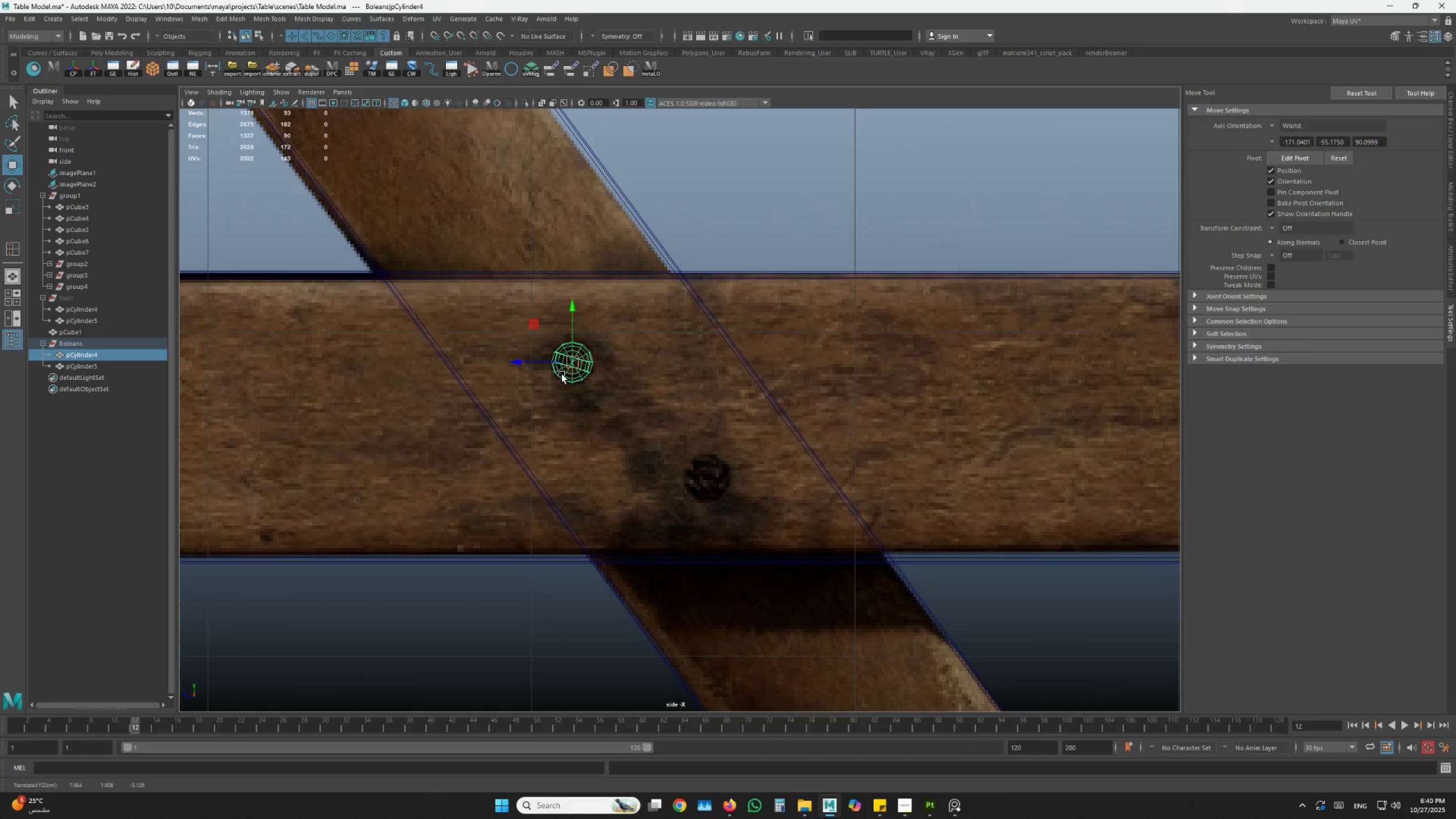 
hold_key(key=AltLeft, duration=0.59)
scroll: coordinate [546, 389], scroll_direction: down, amount: 2.0
 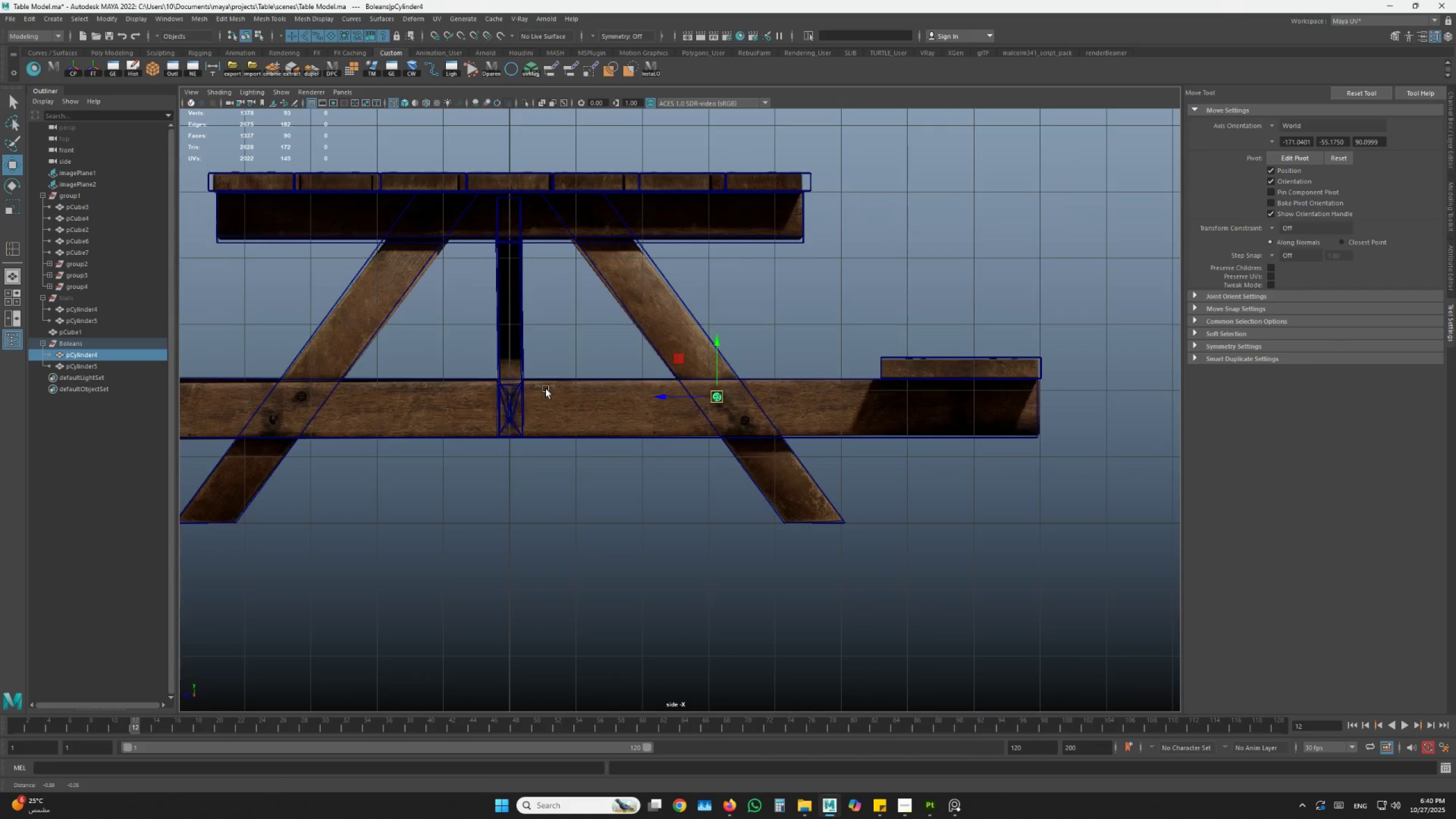 
hold_key(key=AltLeft, duration=5.31)
scroll: coordinate [504, 421], scroll_direction: up, amount: 1.0
 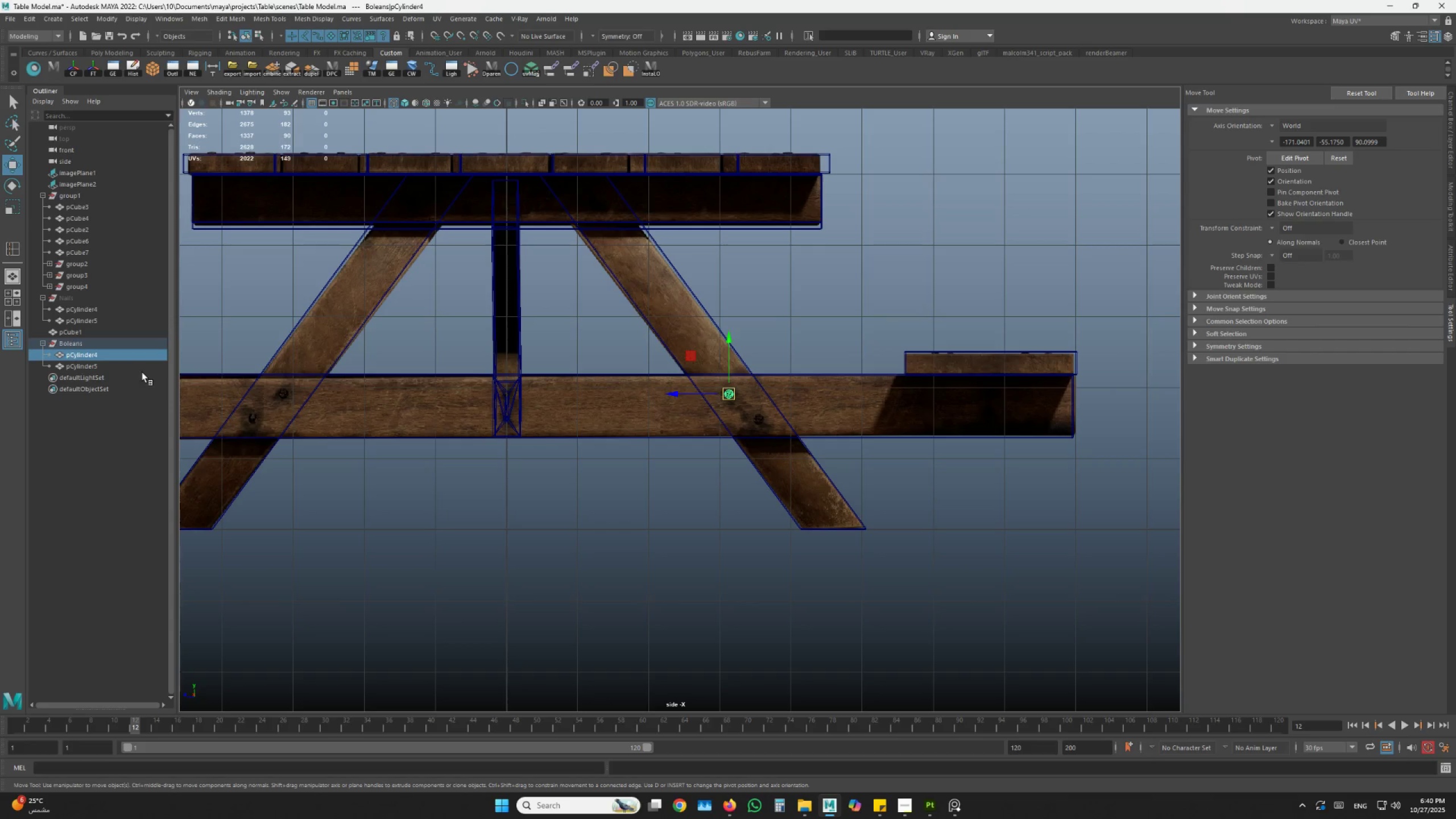 
left_click([127, 366])
 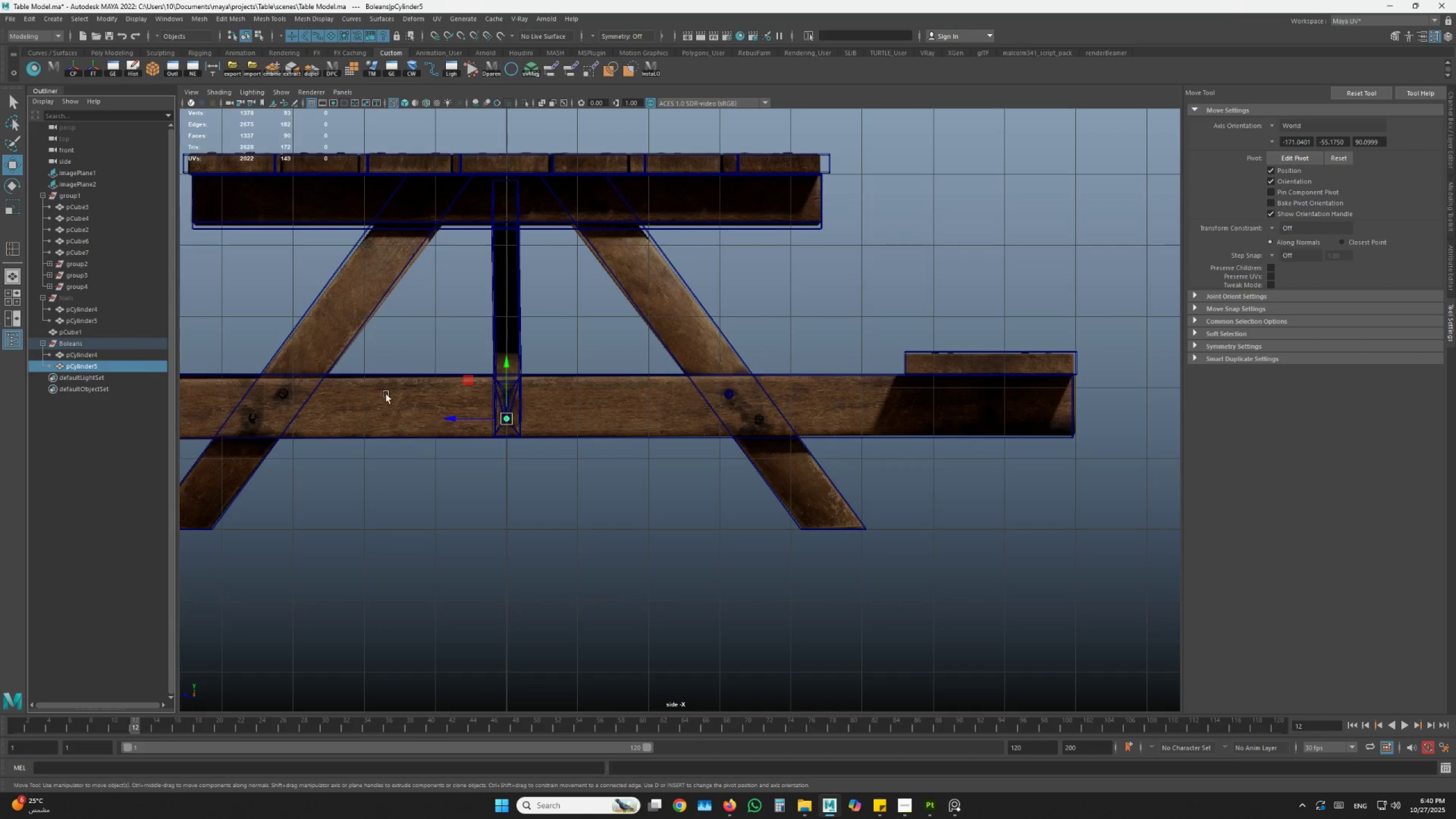 
type(wz)
 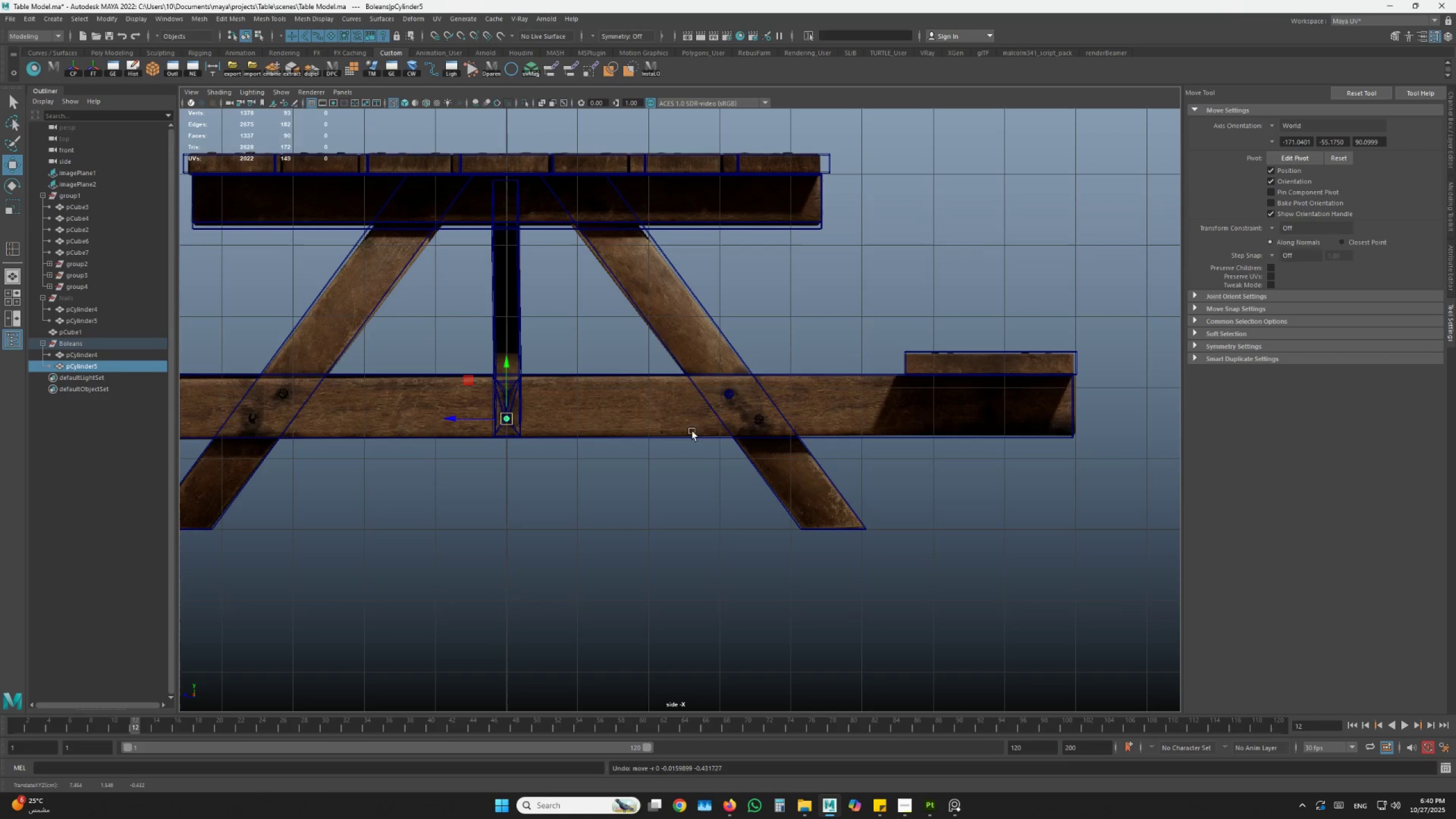 
left_click_drag(start_coordinate=[510, 417], to_coordinate=[540, 418])
 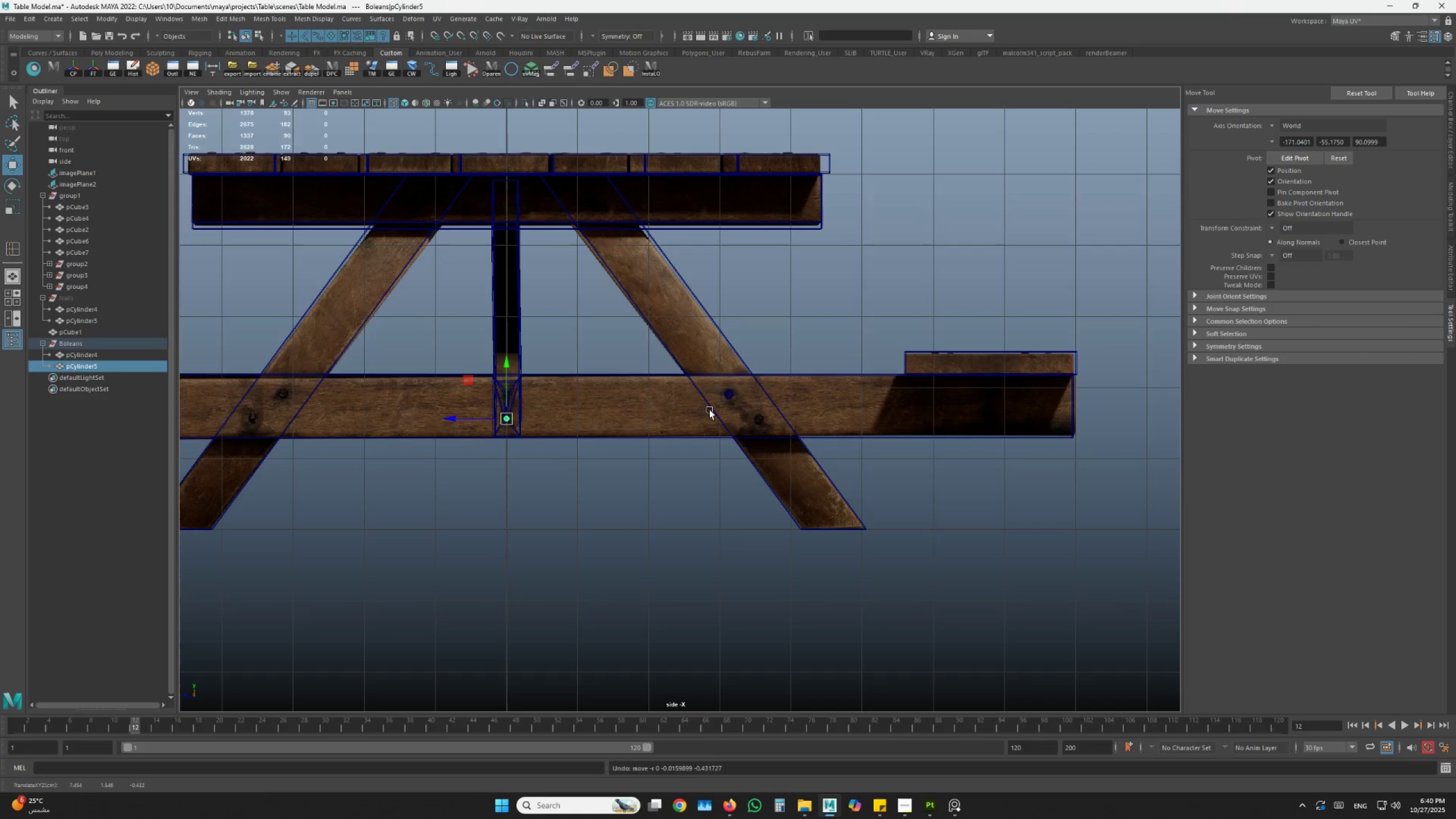 
left_click([726, 397])
 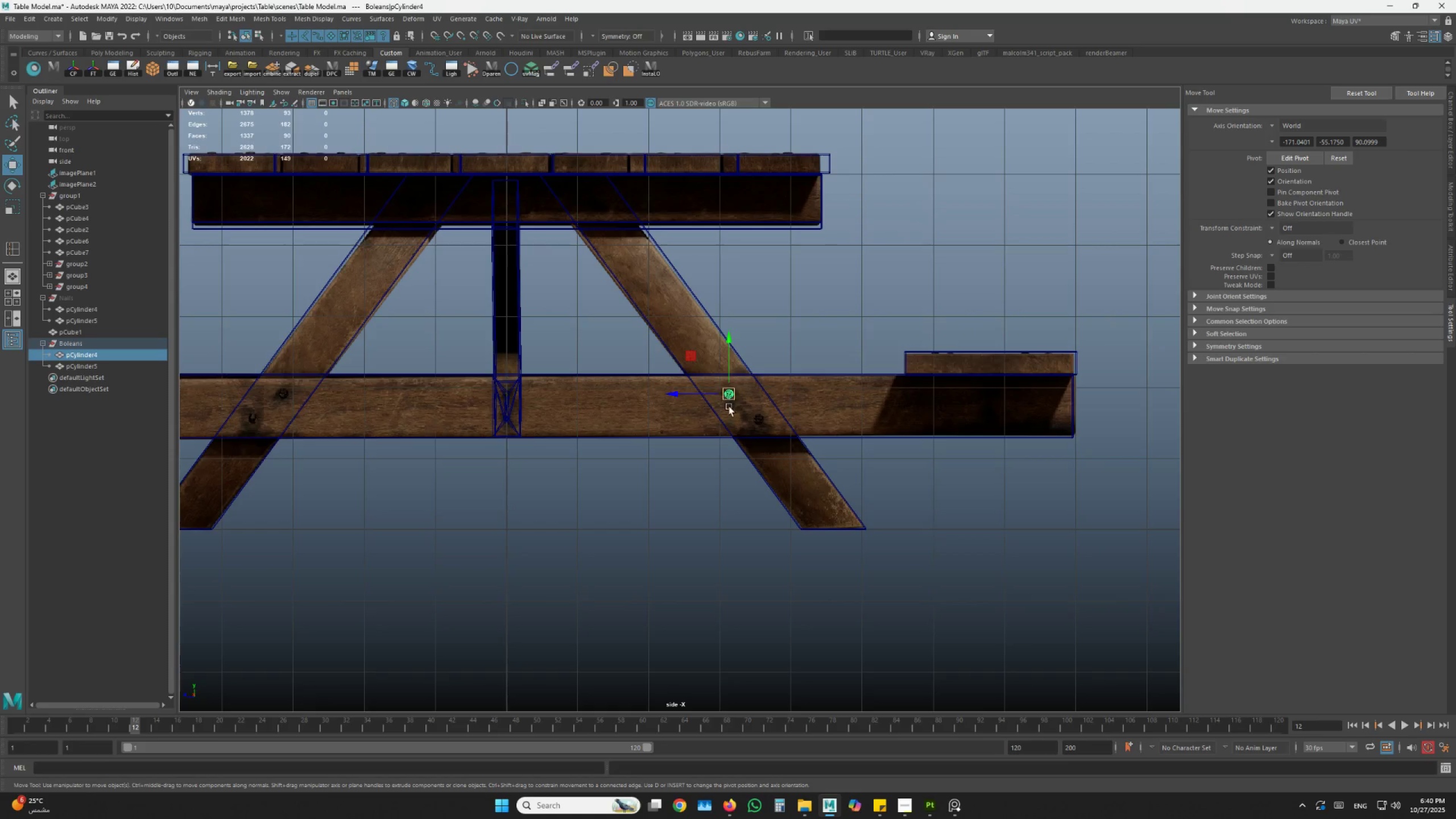 
scroll: coordinate [728, 407], scroll_direction: up, amount: 3.0
 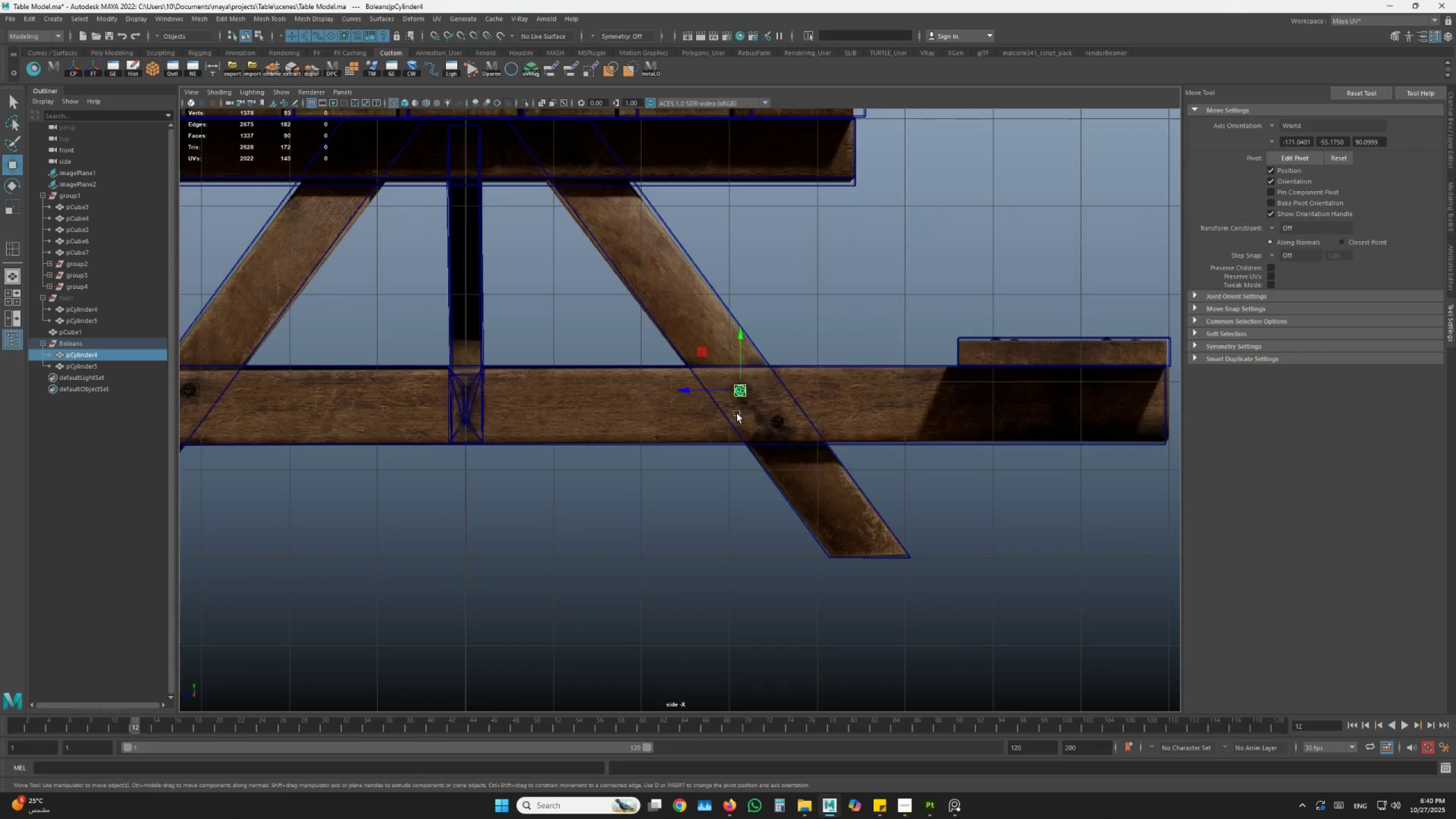 
key(F)
 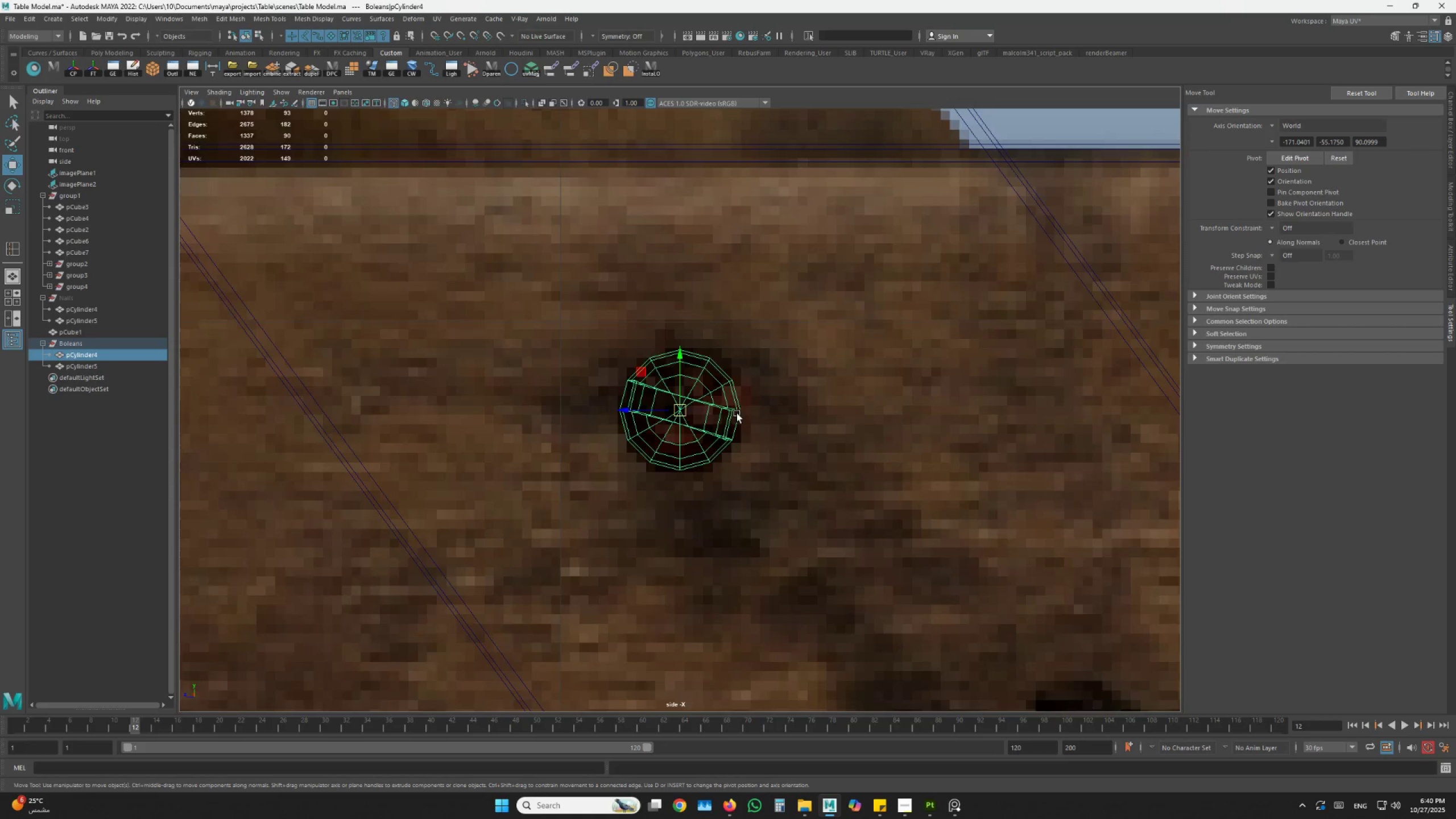 
scroll: coordinate [737, 415], scroll_direction: down, amount: 3.0
 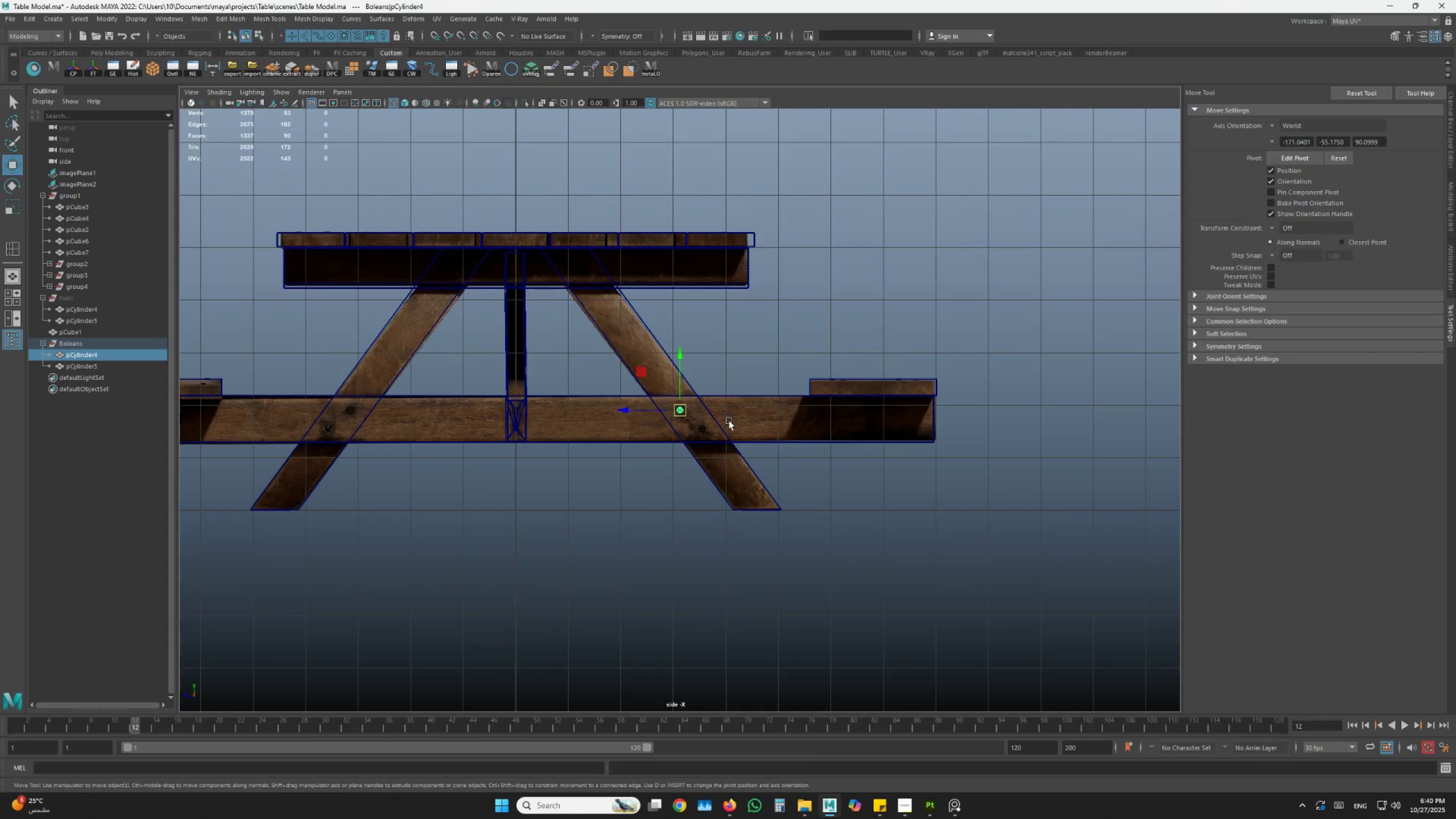 
hold_key(key=AltLeft, duration=0.91)
 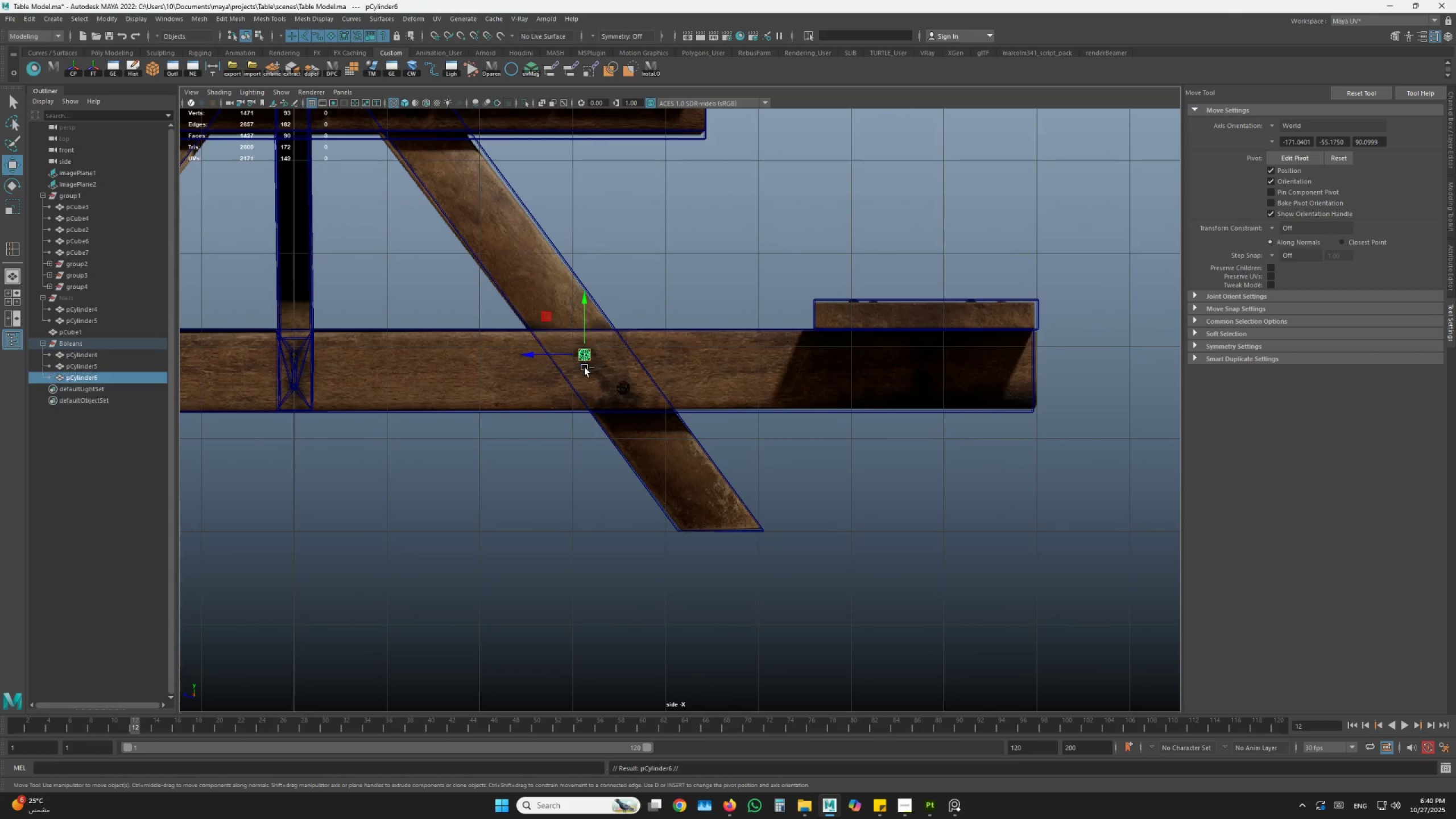 
hold_key(key=AltLeft, duration=4.23)
 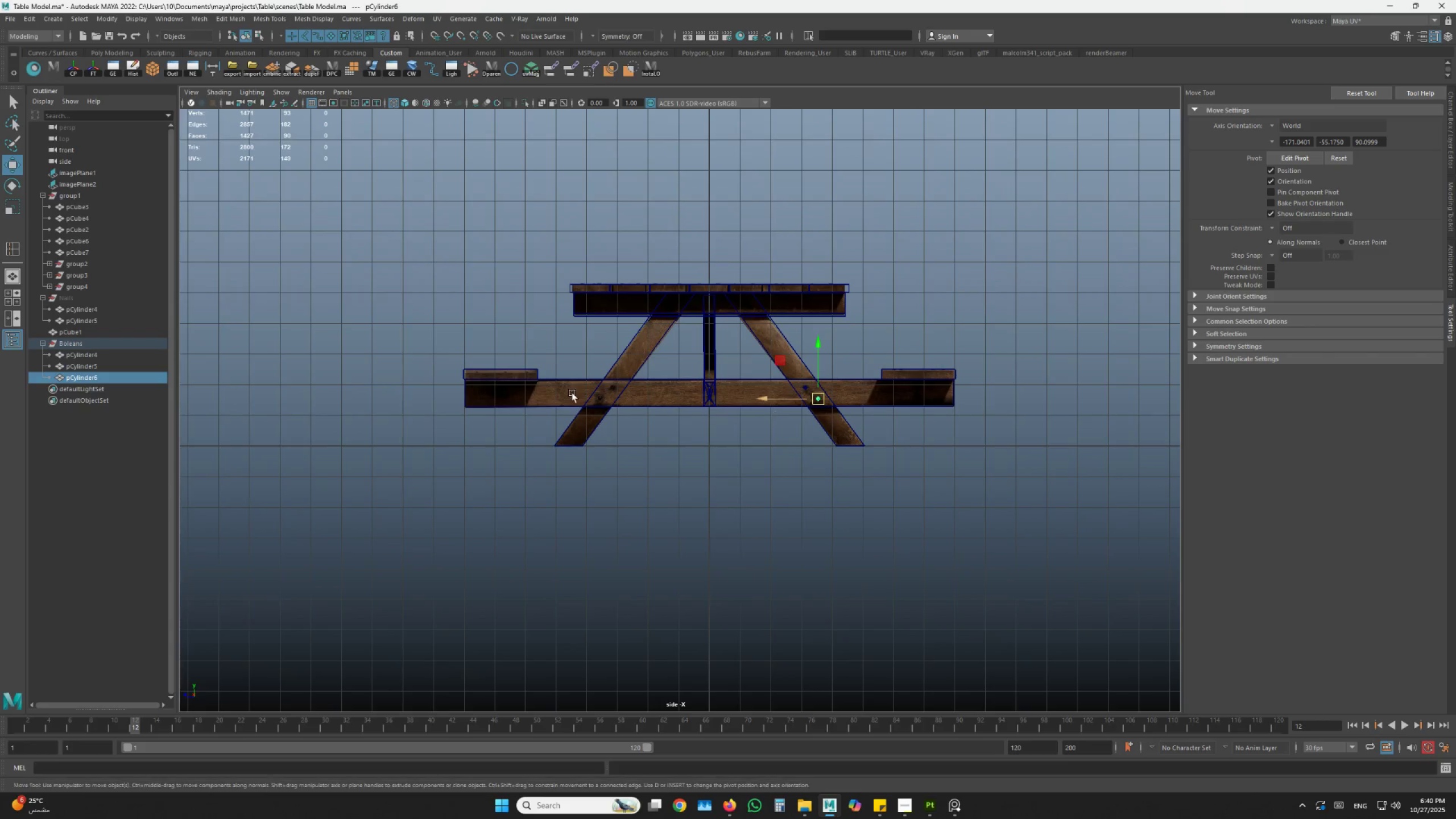 
key(Control+ControlLeft)
 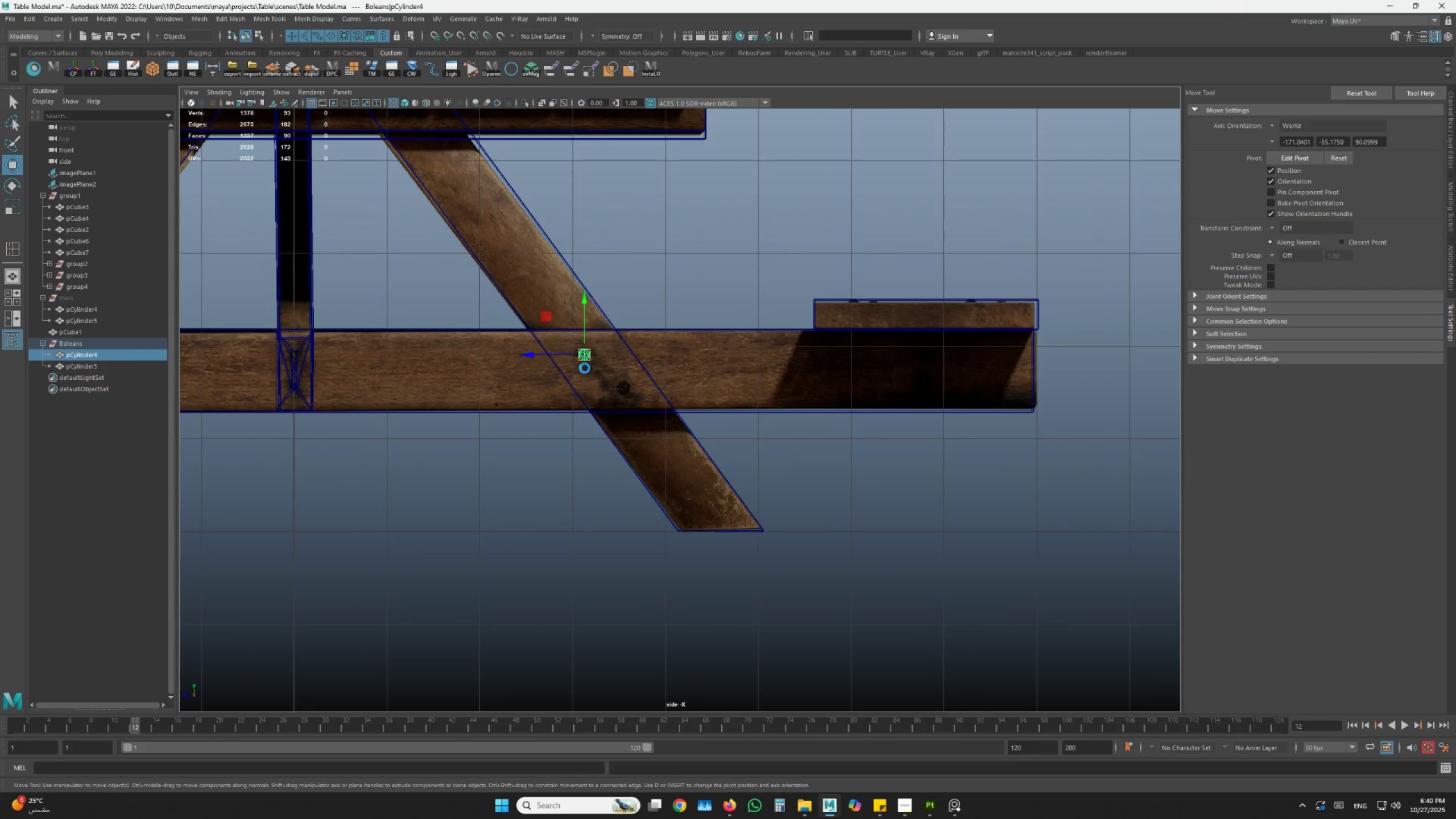 
key(Control+D)
 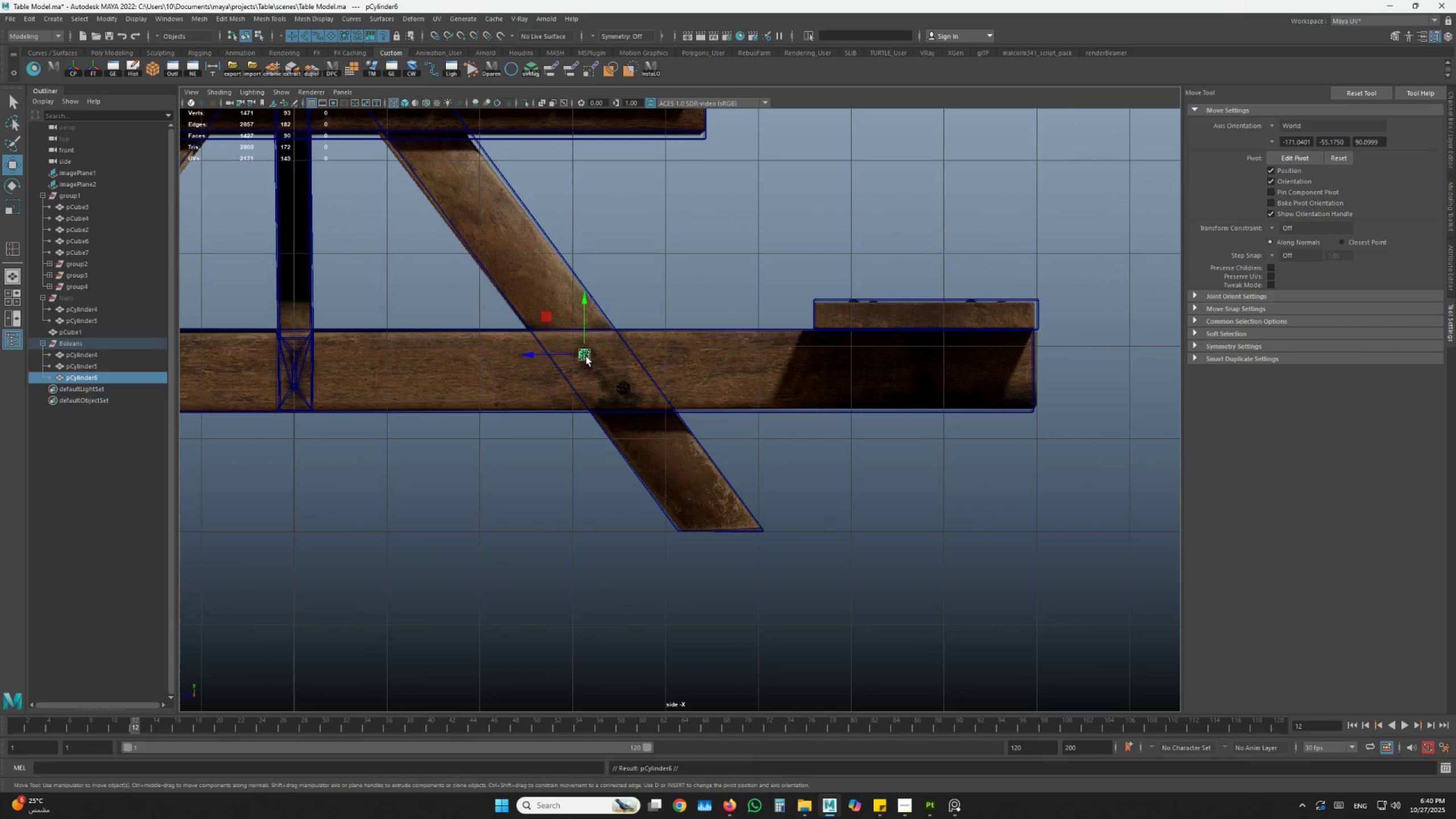 
left_click_drag(start_coordinate=[586, 356], to_coordinate=[625, 390])
 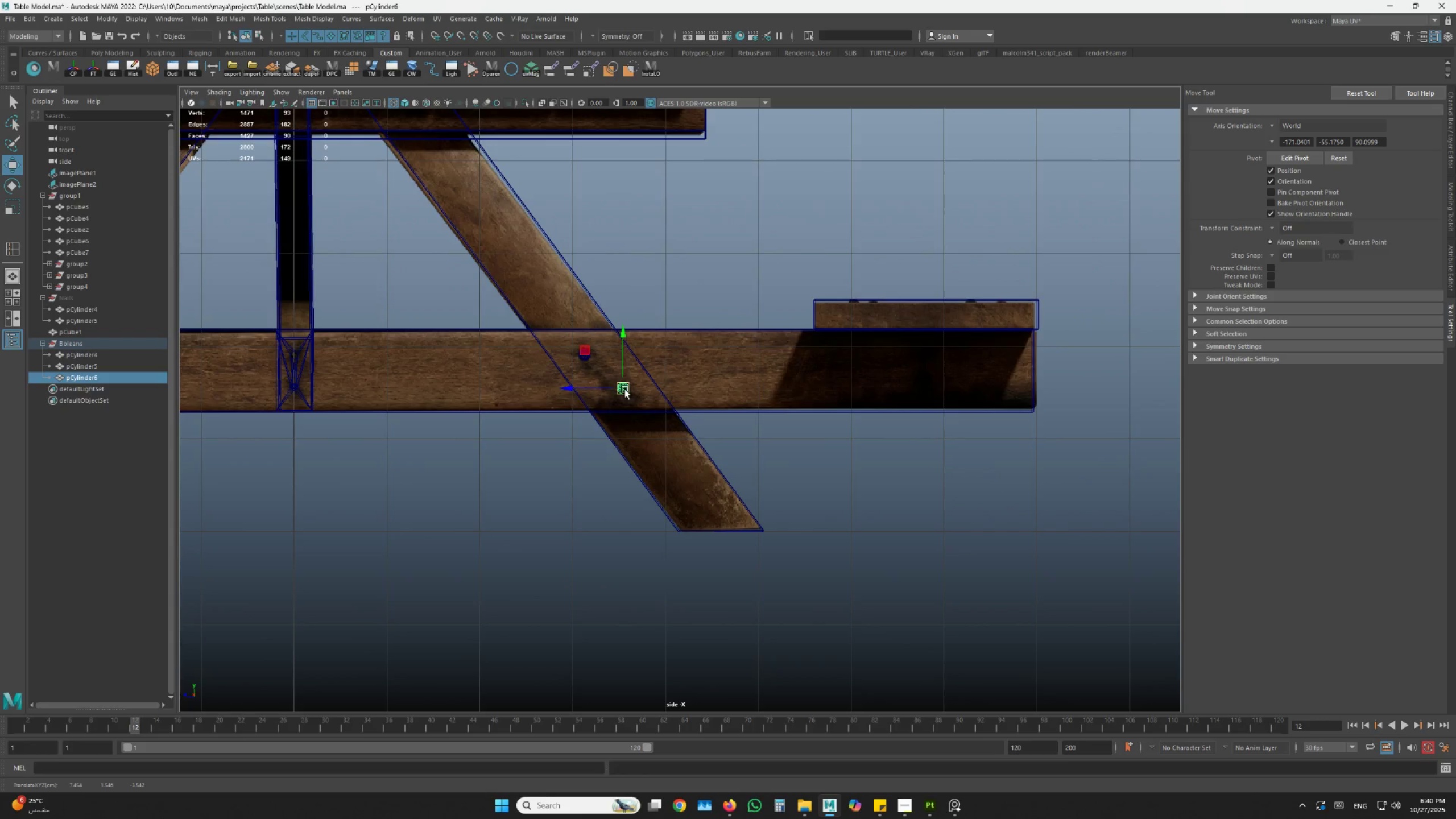 
key(F)
 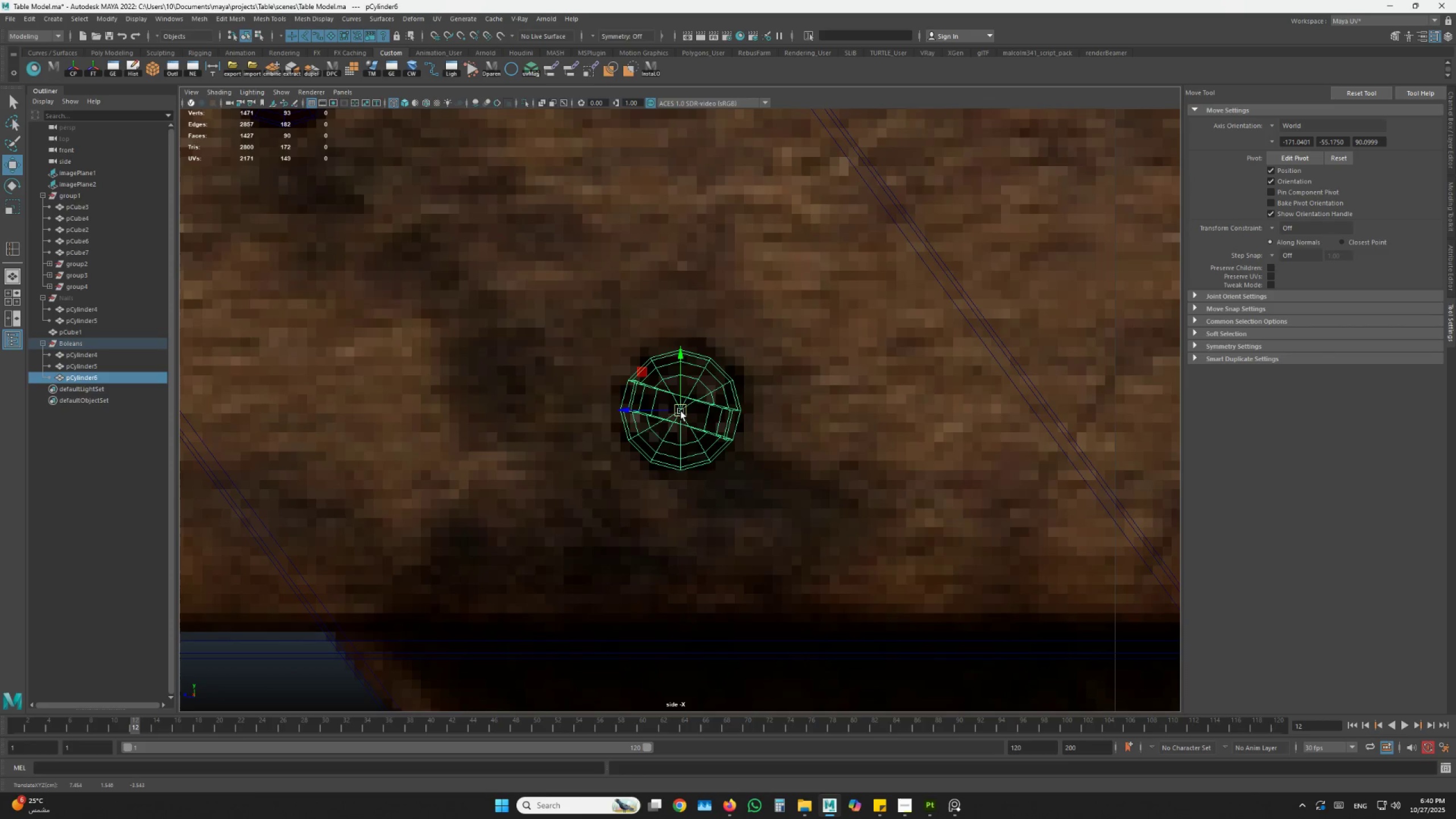 
scroll: coordinate [665, 407], scroll_direction: down, amount: 8.0
 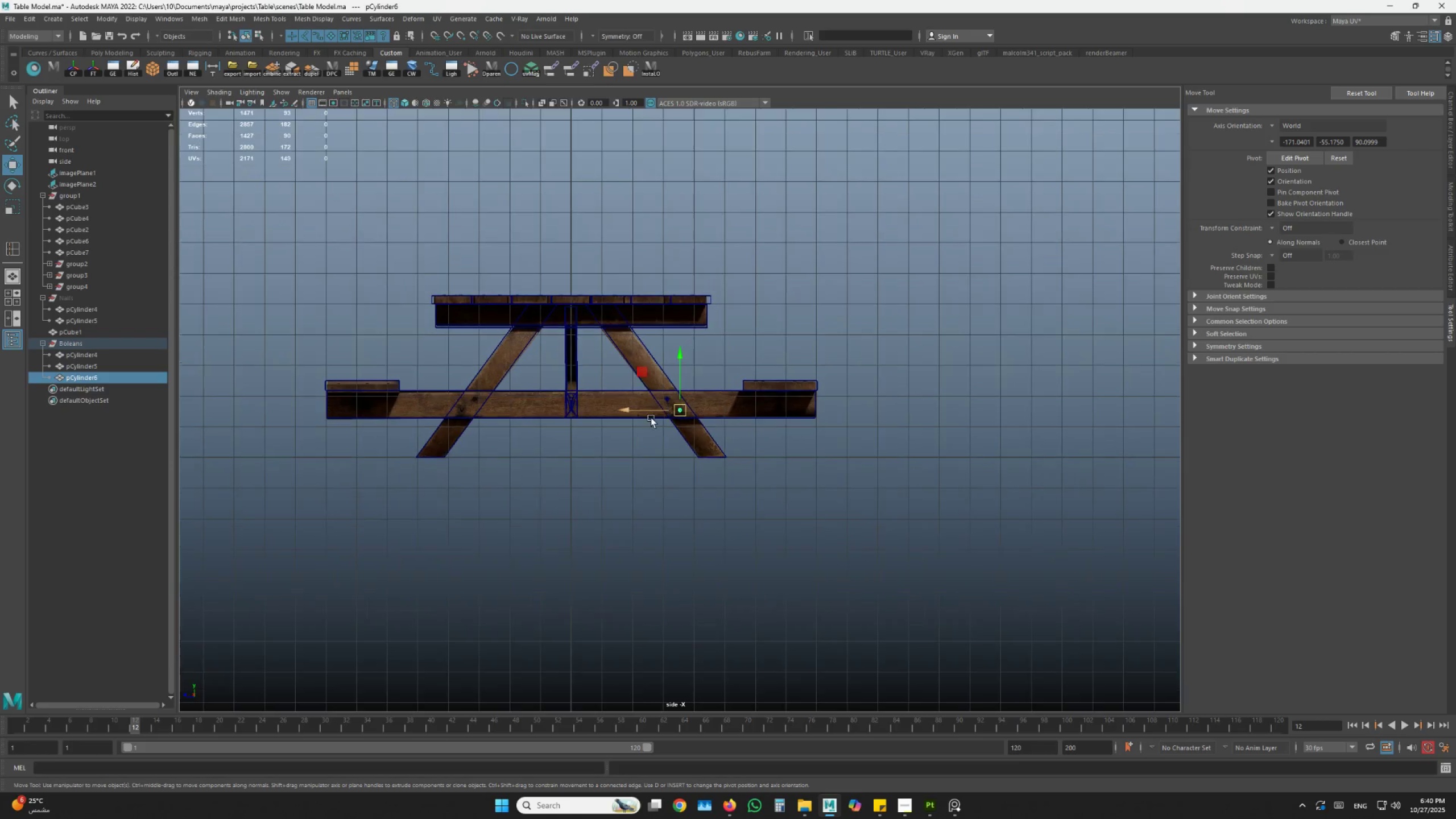 
hold_key(key=AltLeft, duration=0.45)
 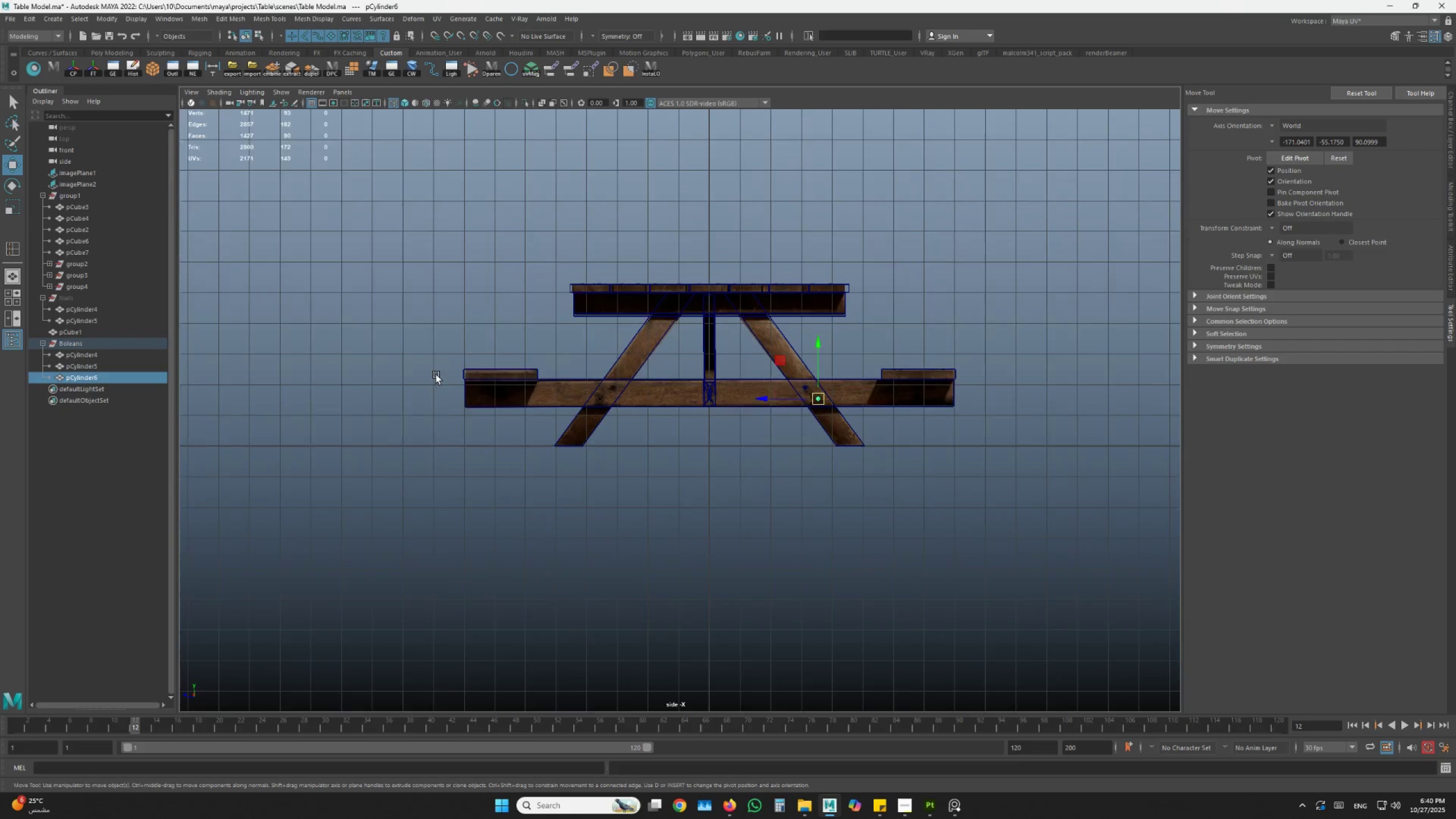 
scroll: coordinate [700, 366], scroll_direction: up, amount: 20.0
 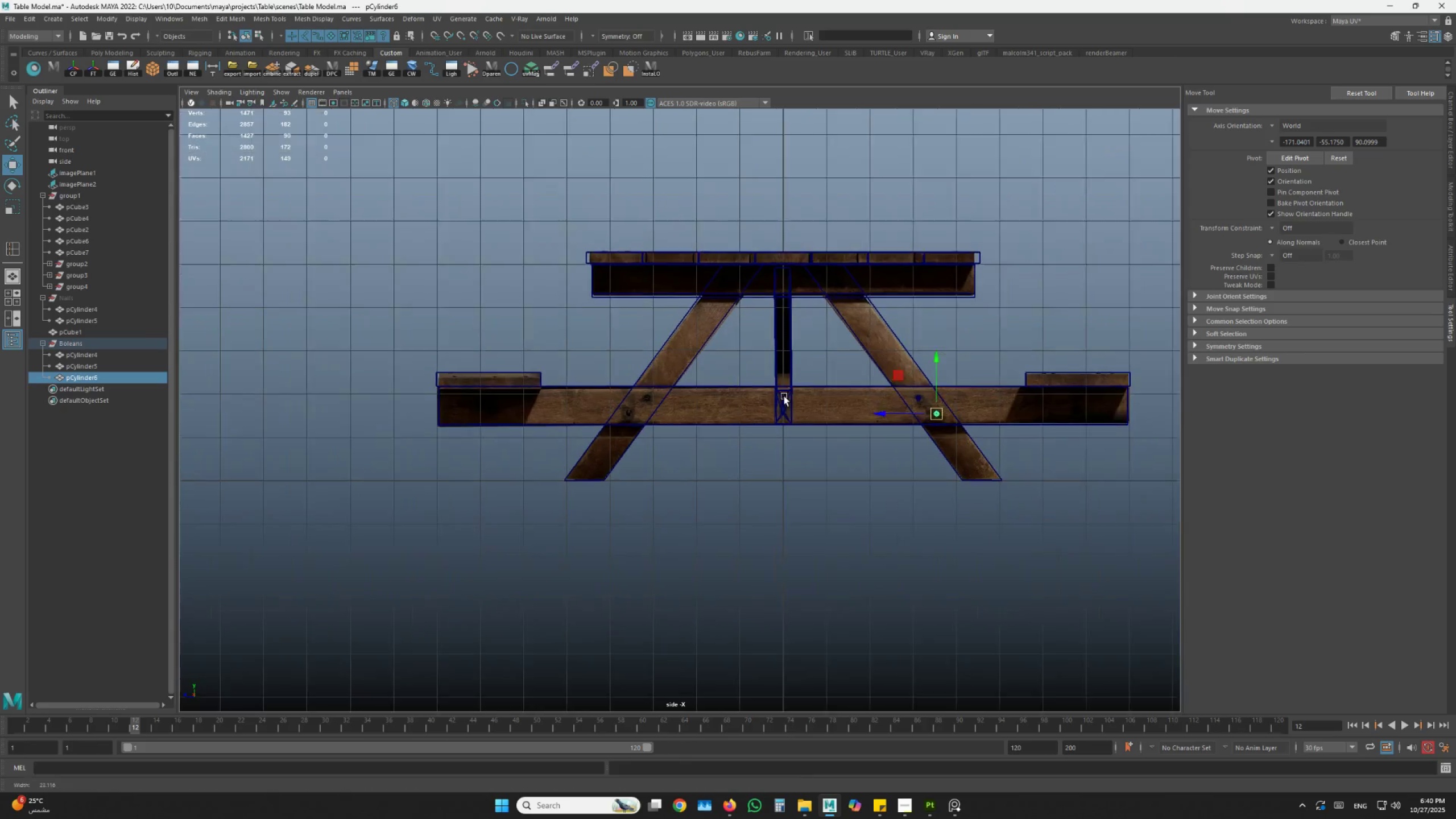 
hold_key(key=AltLeft, duration=0.41)
 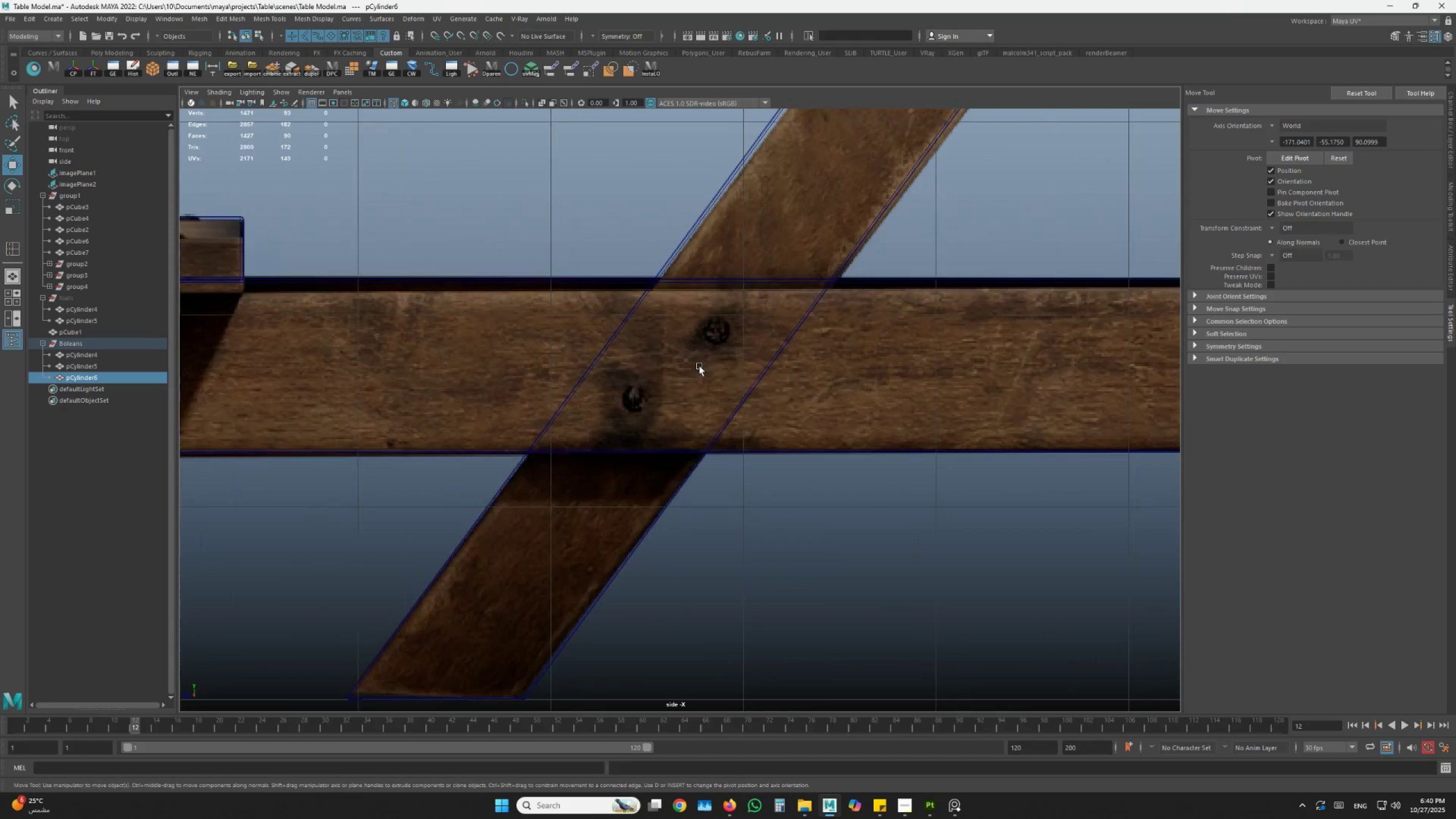 
hold_key(key=AltLeft, duration=0.69)
 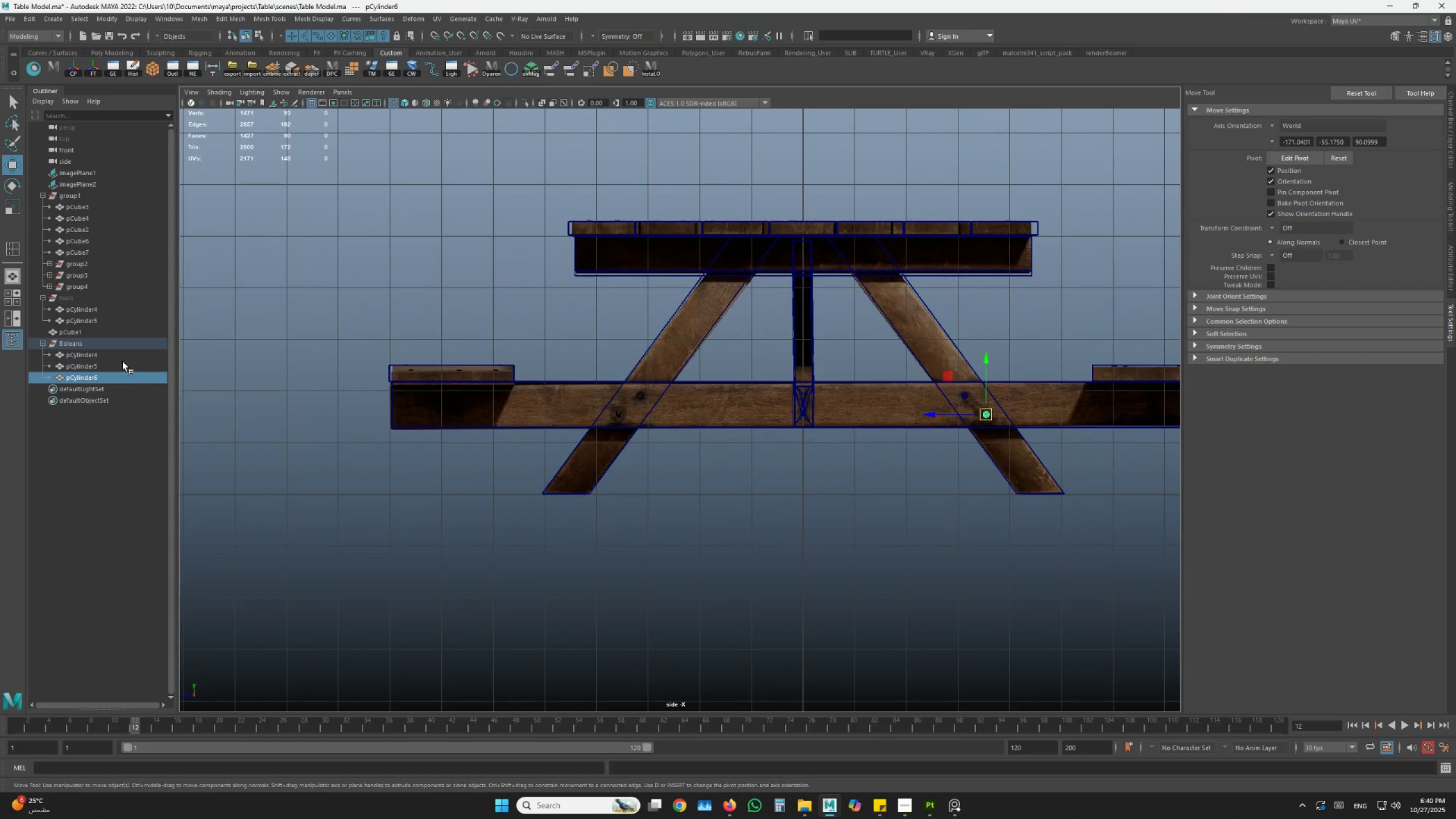 
left_click([112, 351])
 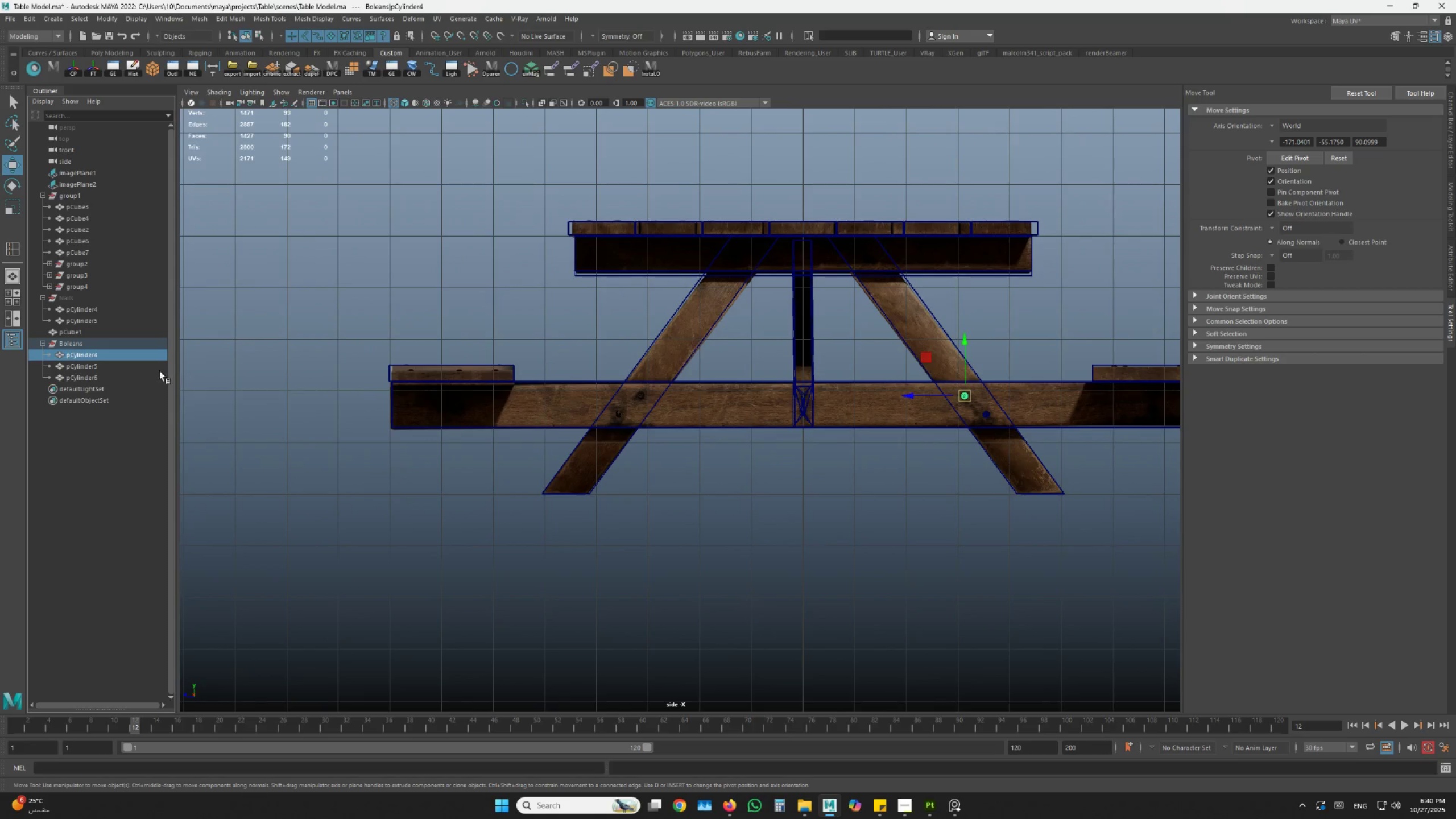 
left_click([119, 370])
 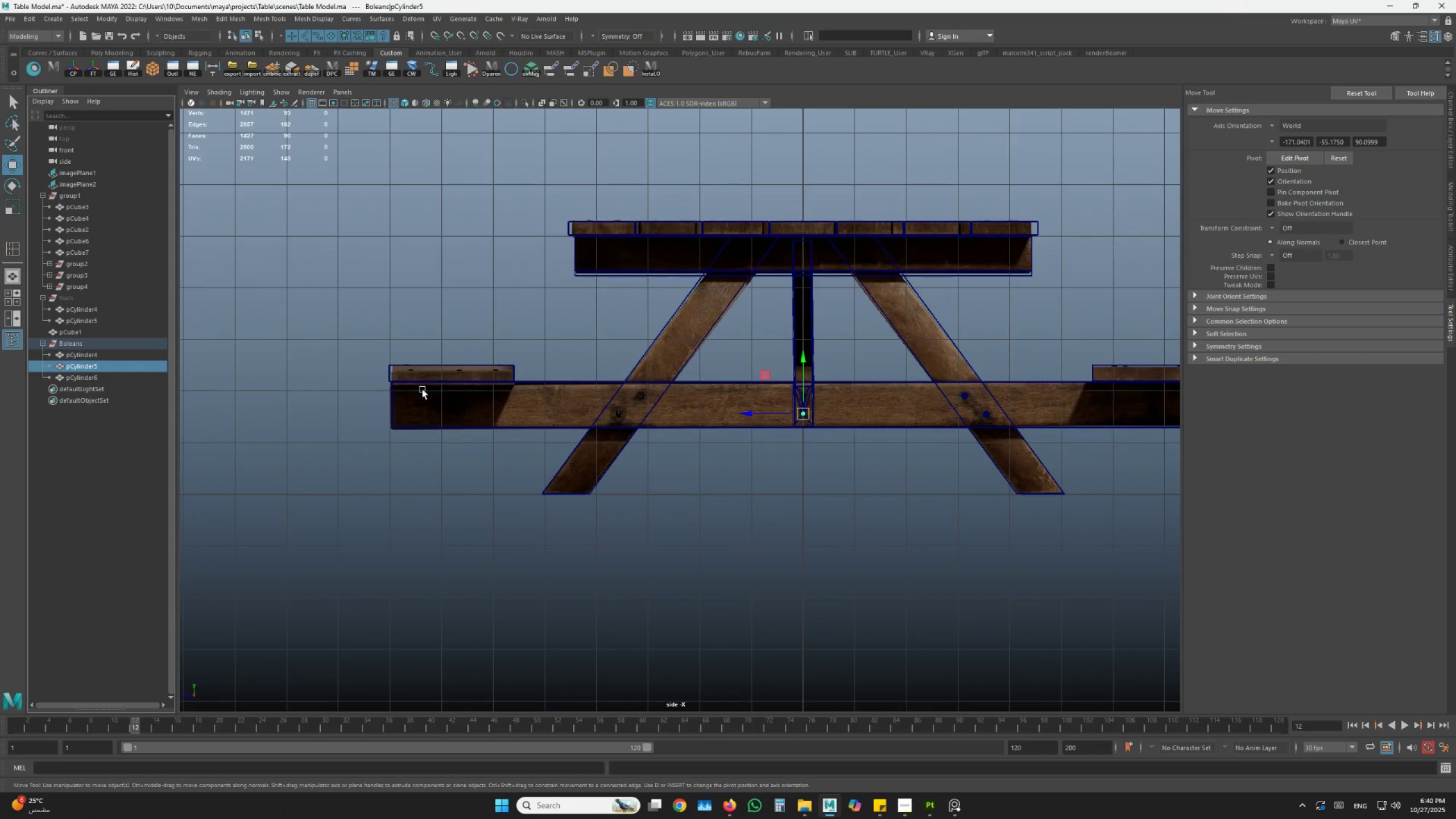 
key(W)
 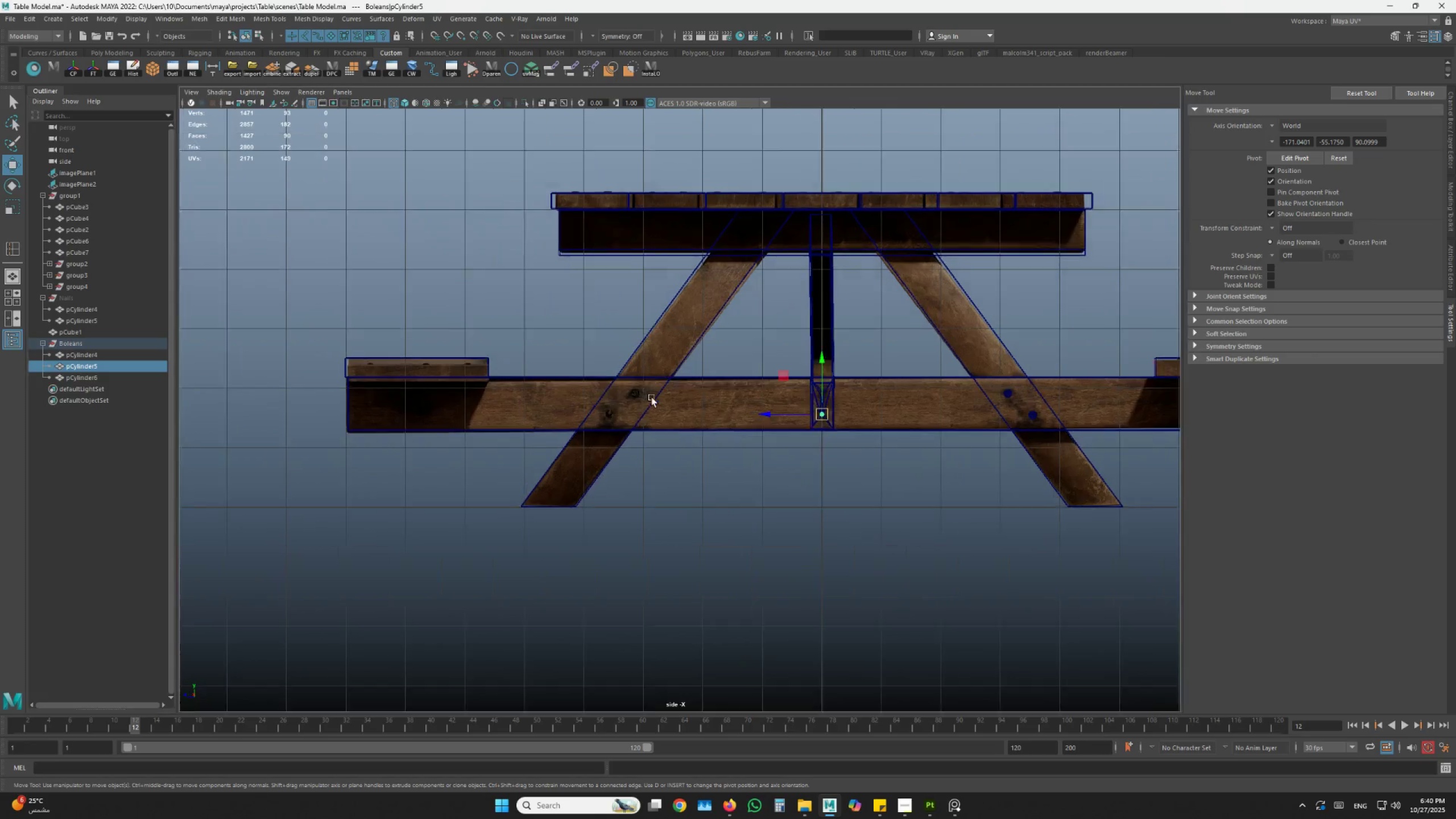 
scroll: coordinate [802, 427], scroll_direction: up, amount: 5.0
 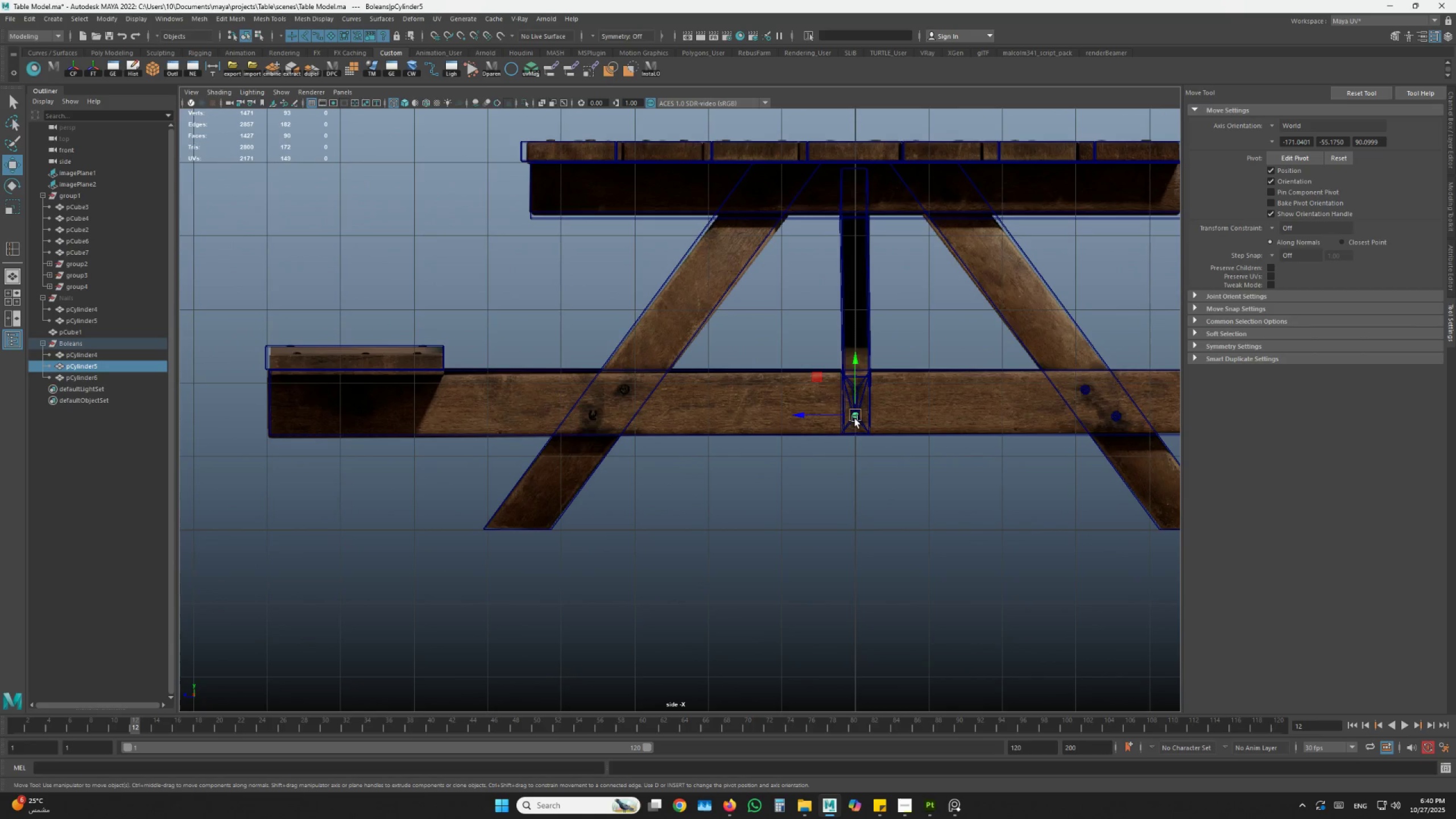 
key(Delete)
 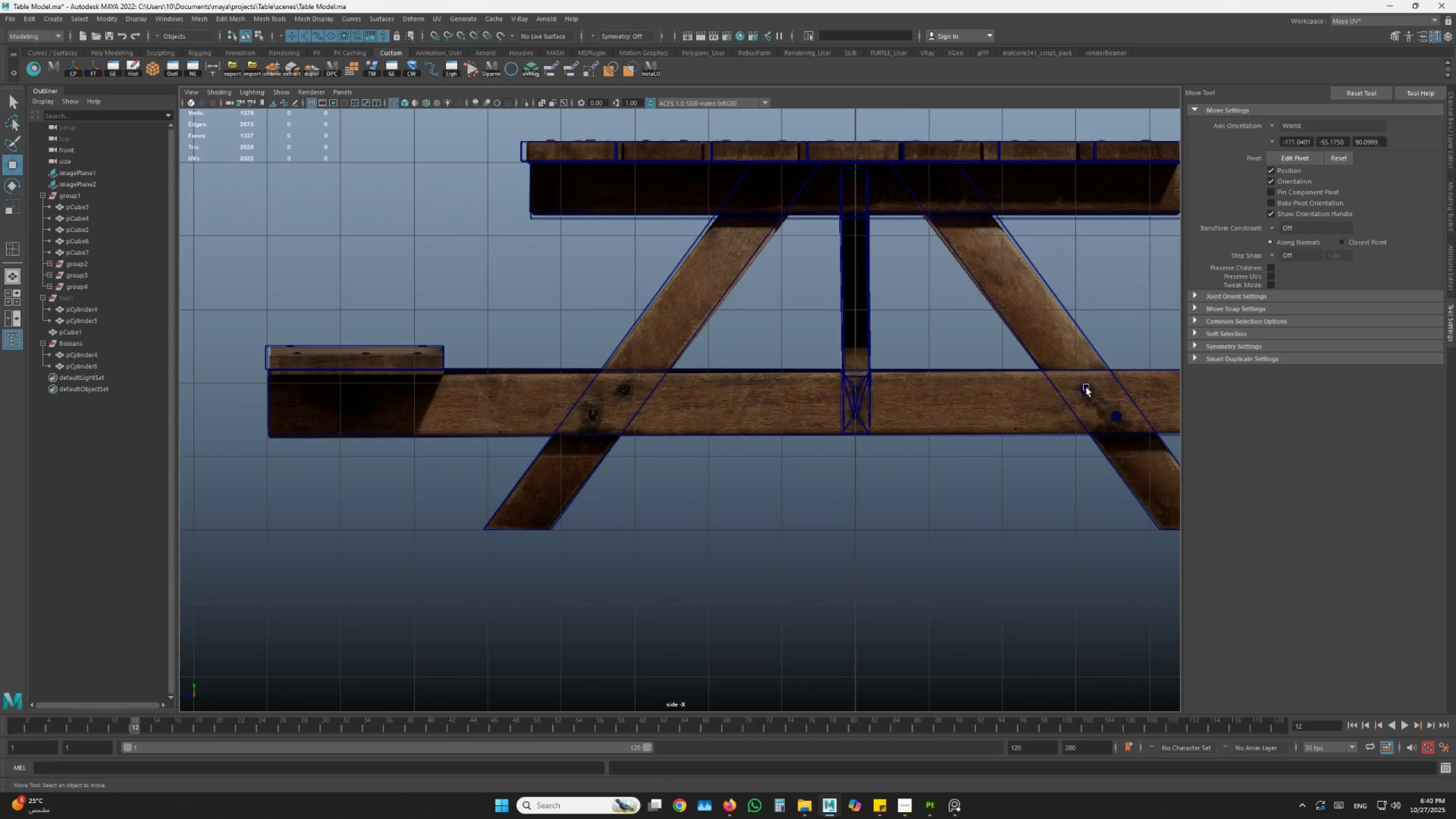 
left_click([1086, 387])
 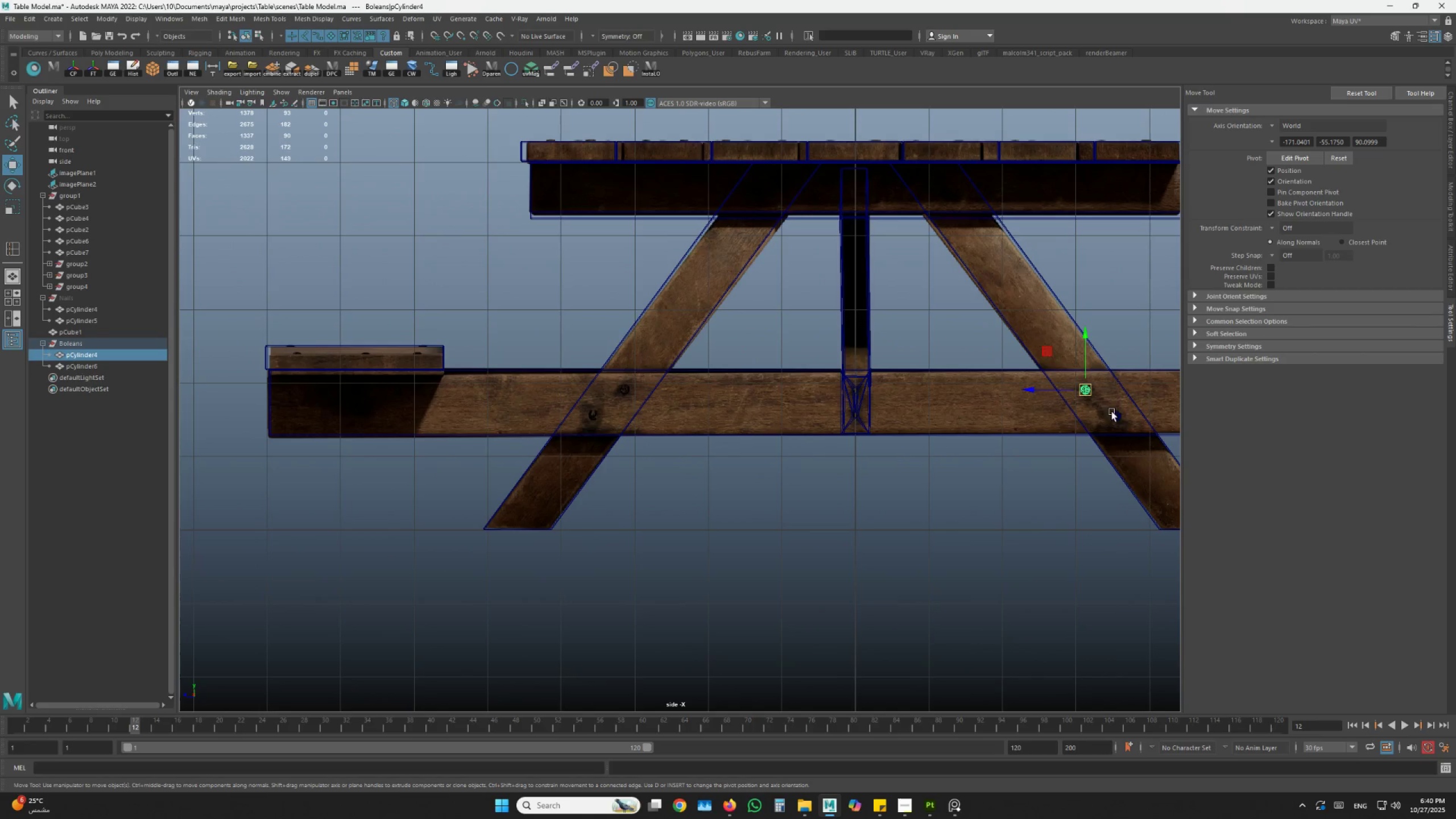 
hold_key(key=ShiftLeft, duration=0.48)
left_click([1118, 424])
 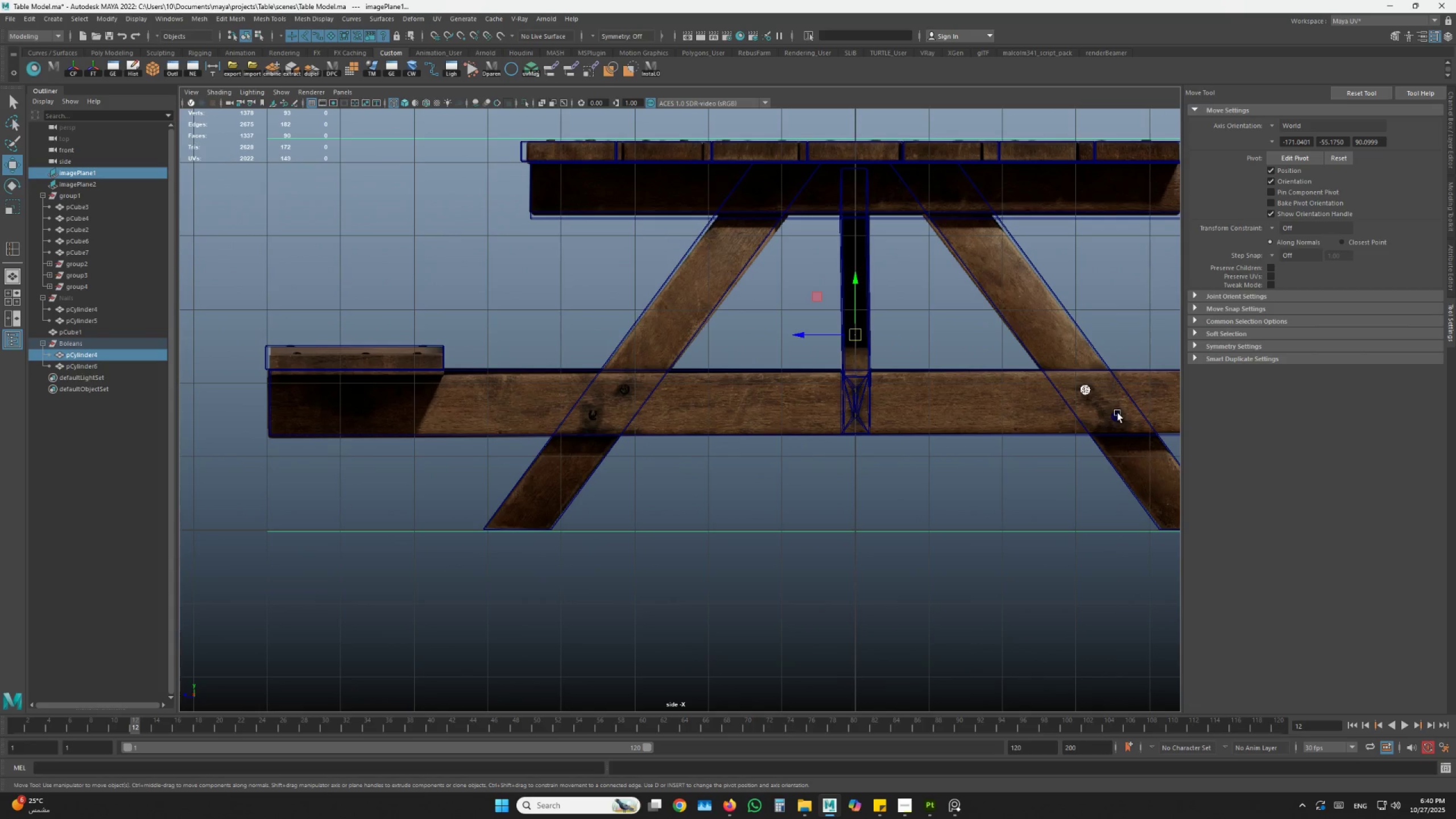 
key(Z)
 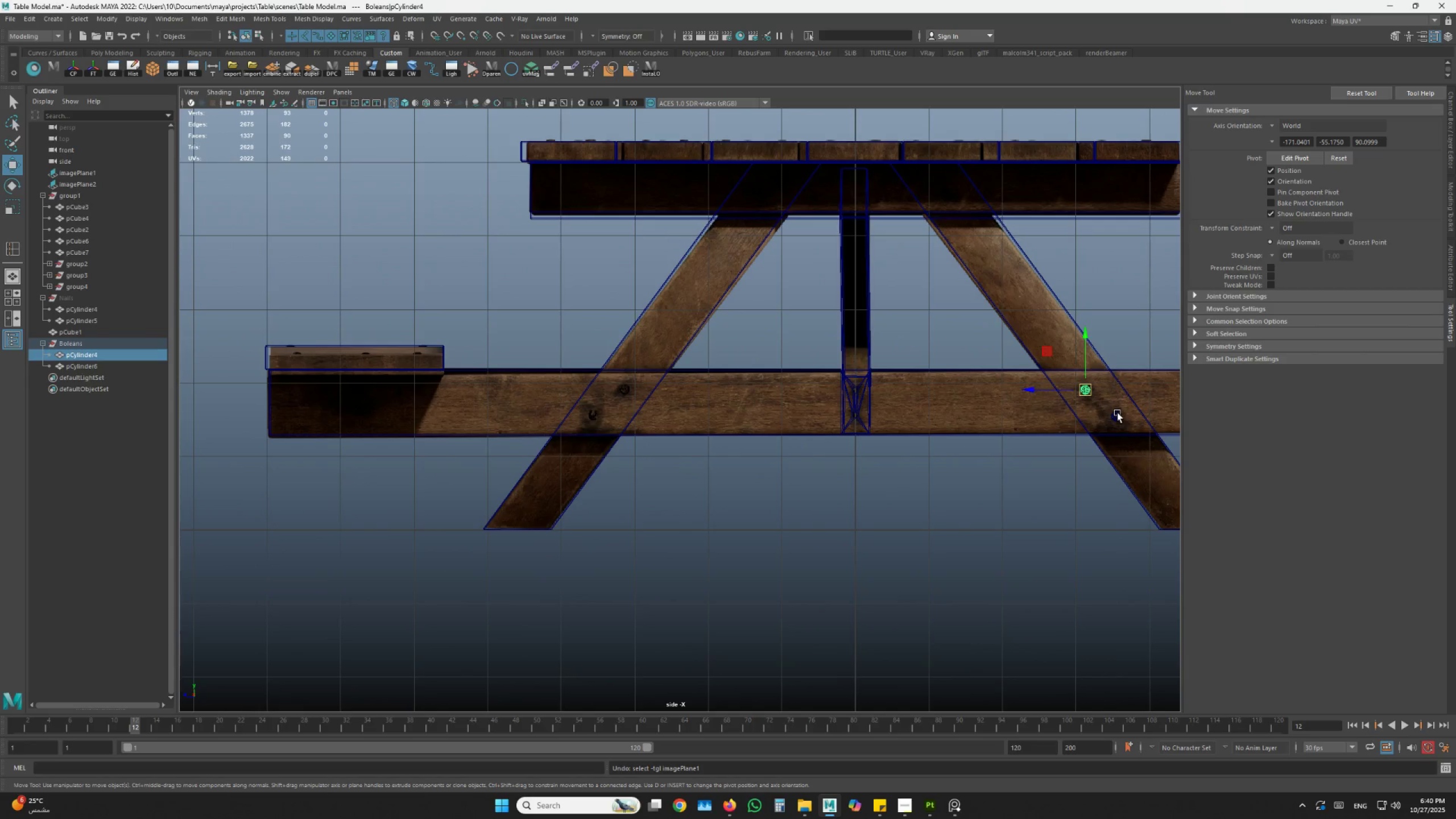 
hold_key(key=ShiftLeft, duration=0.39)
left_click([1117, 413])
 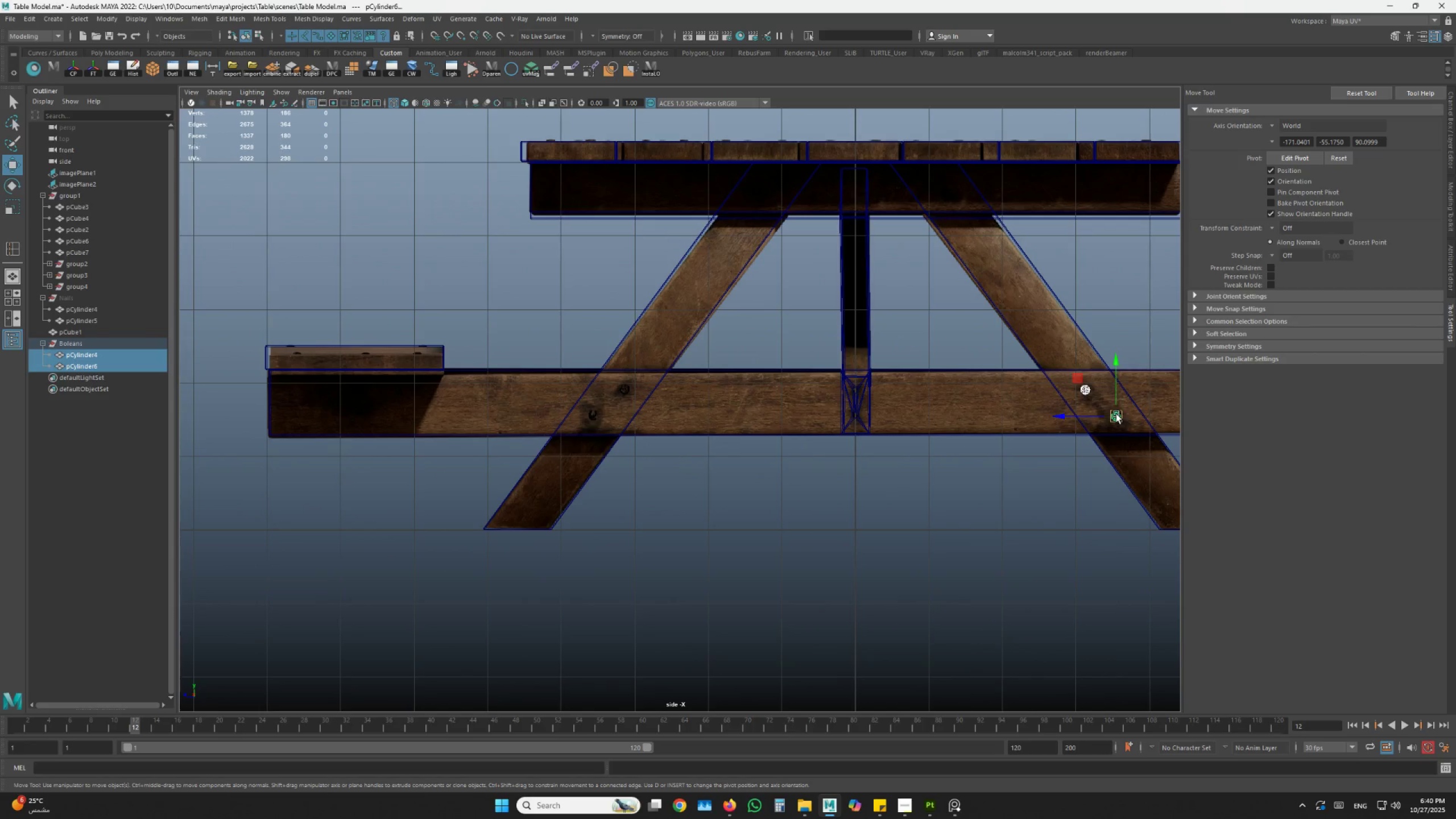 
key(Control+G)
 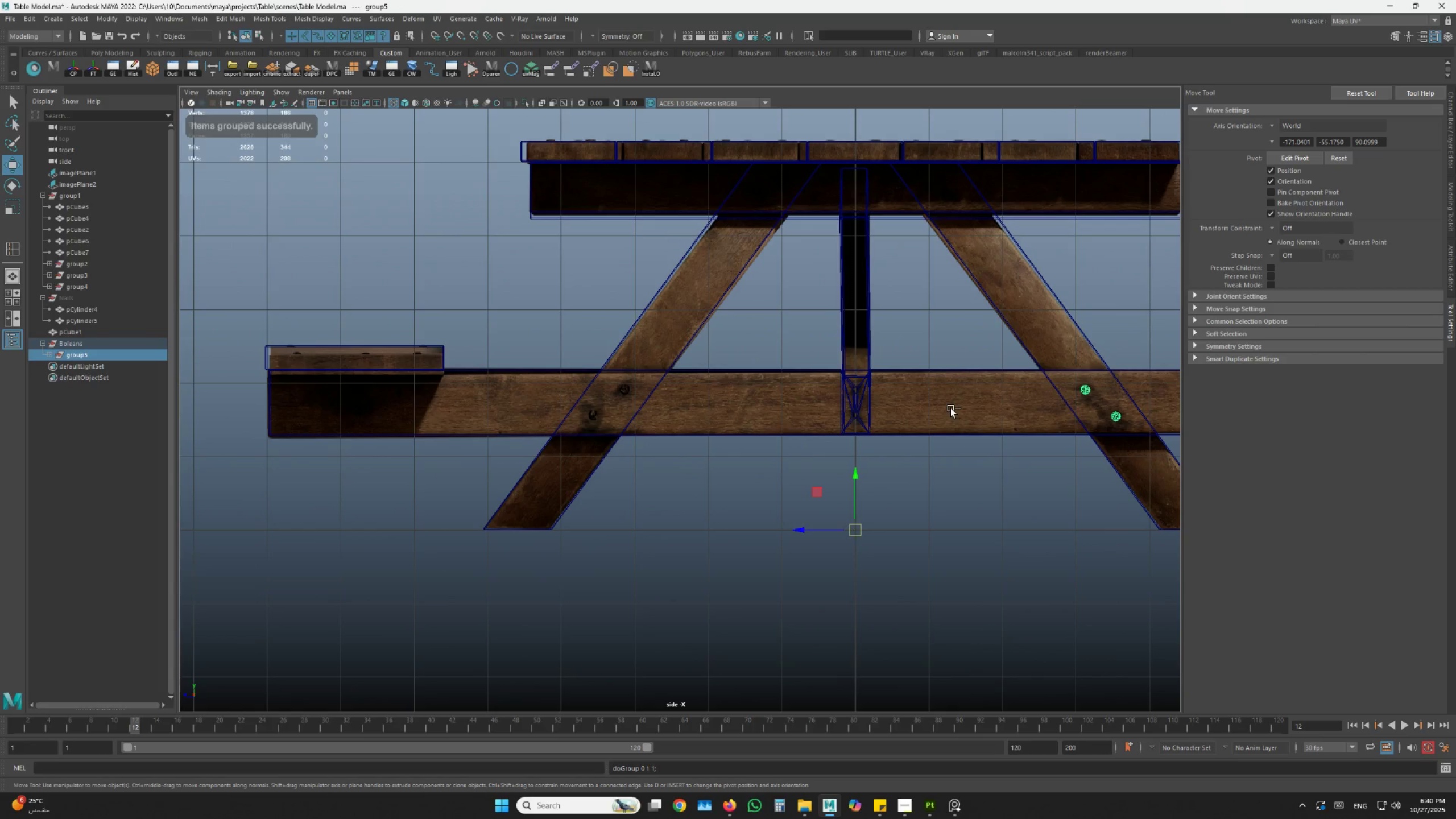 
key(Control+D)
 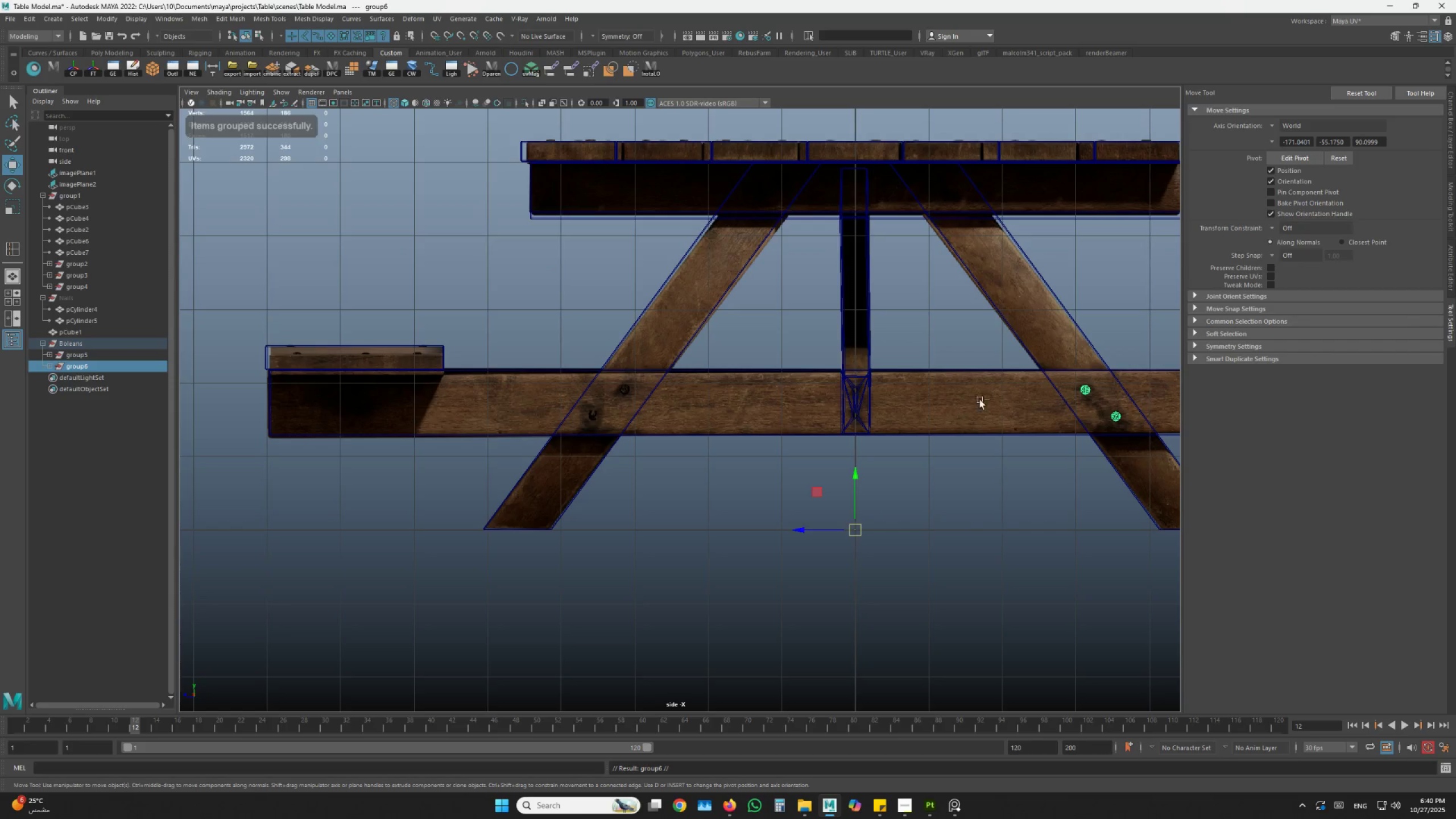 
key(Control+A)
 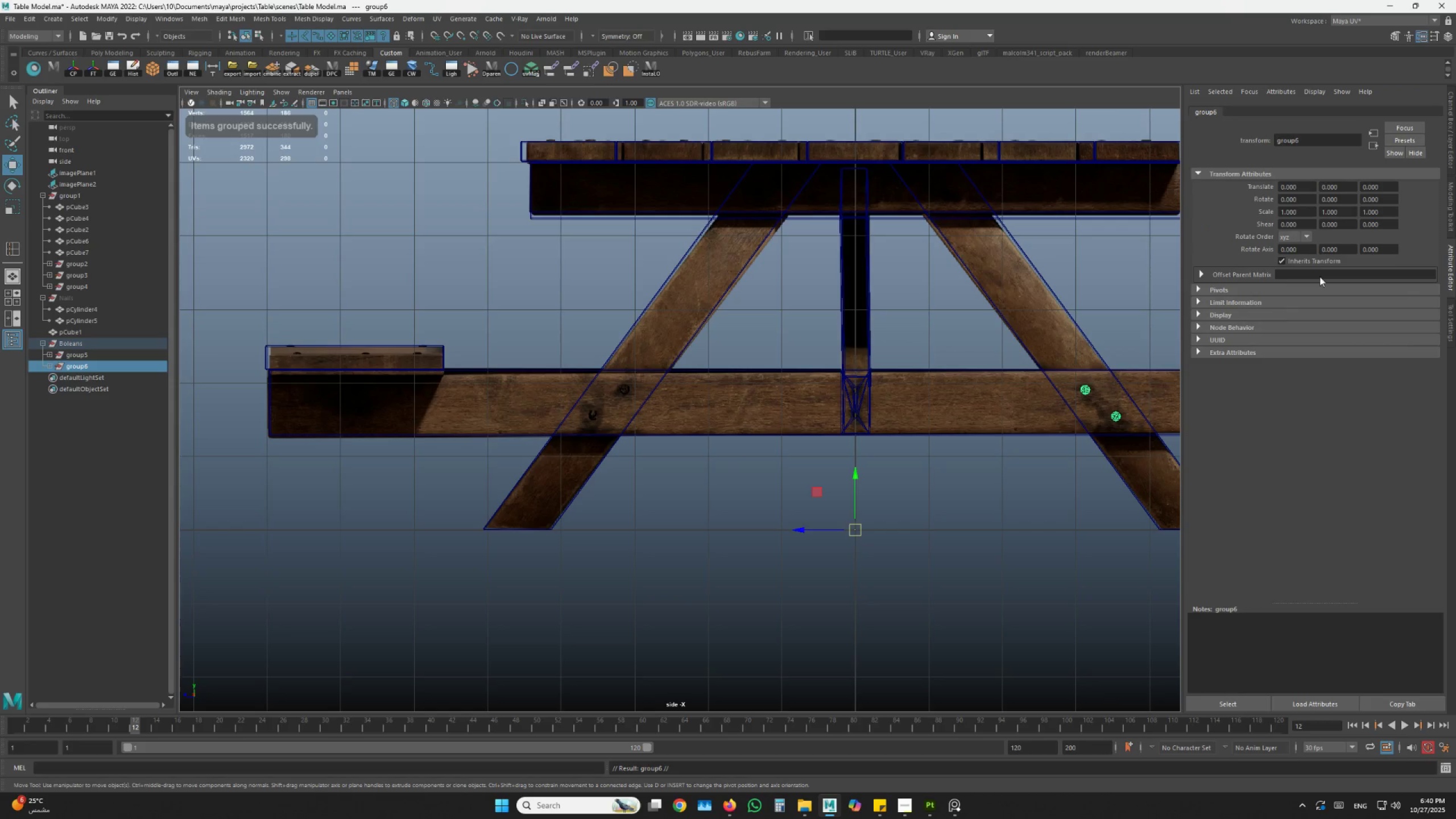 
key(Control+A)
 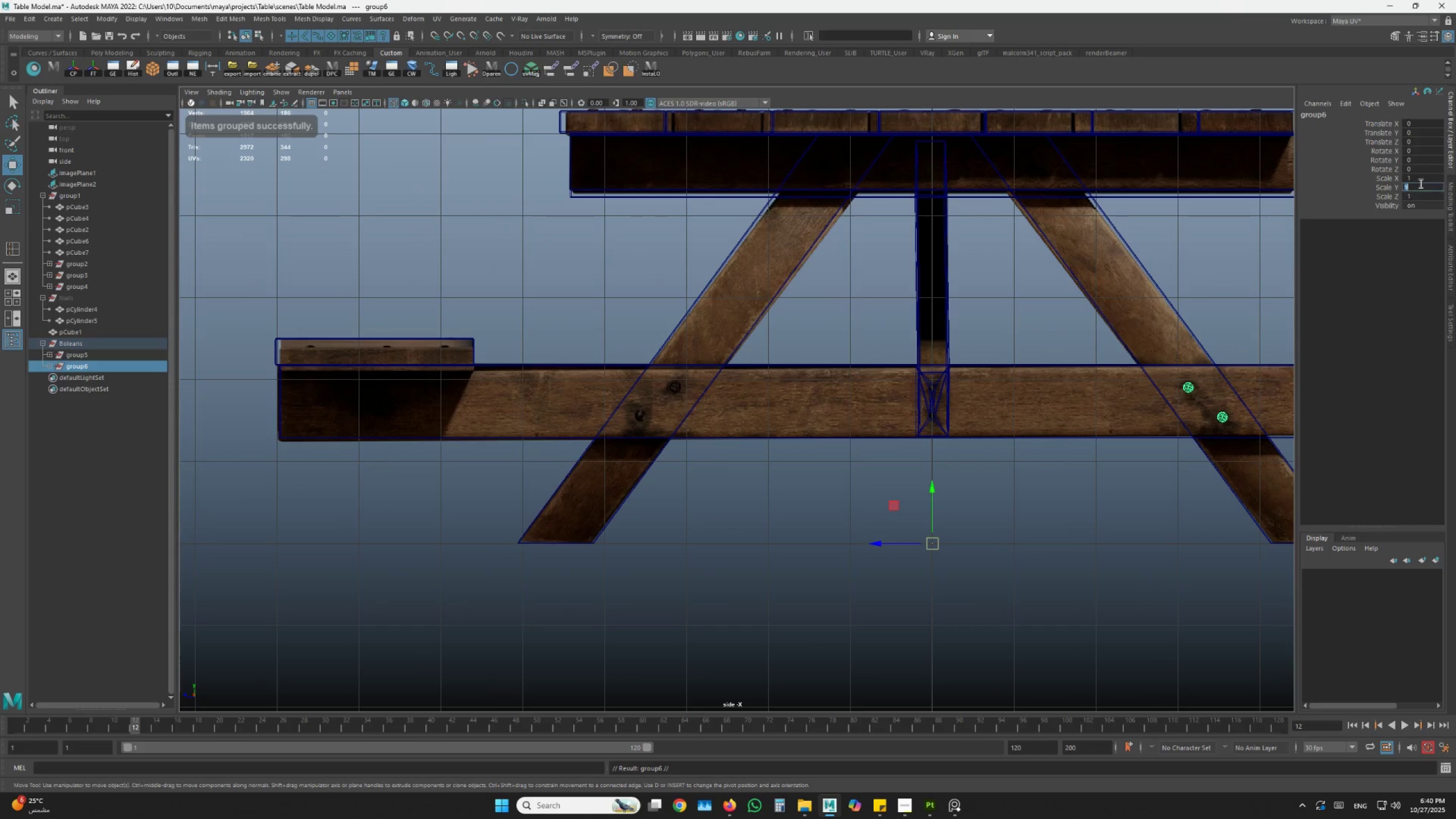 
double_click([1422, 178])
 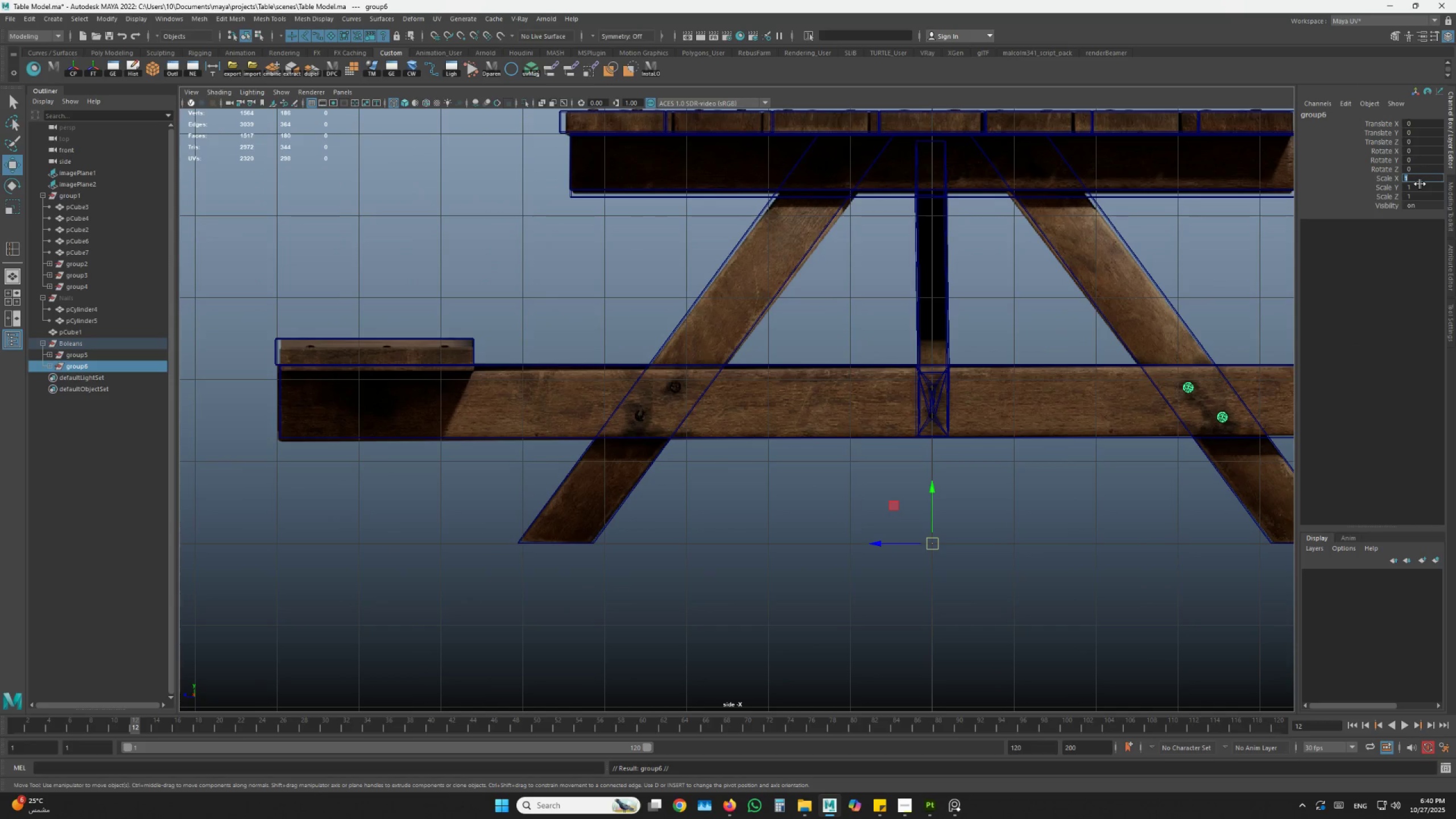 
key(NumpadSubtract)
 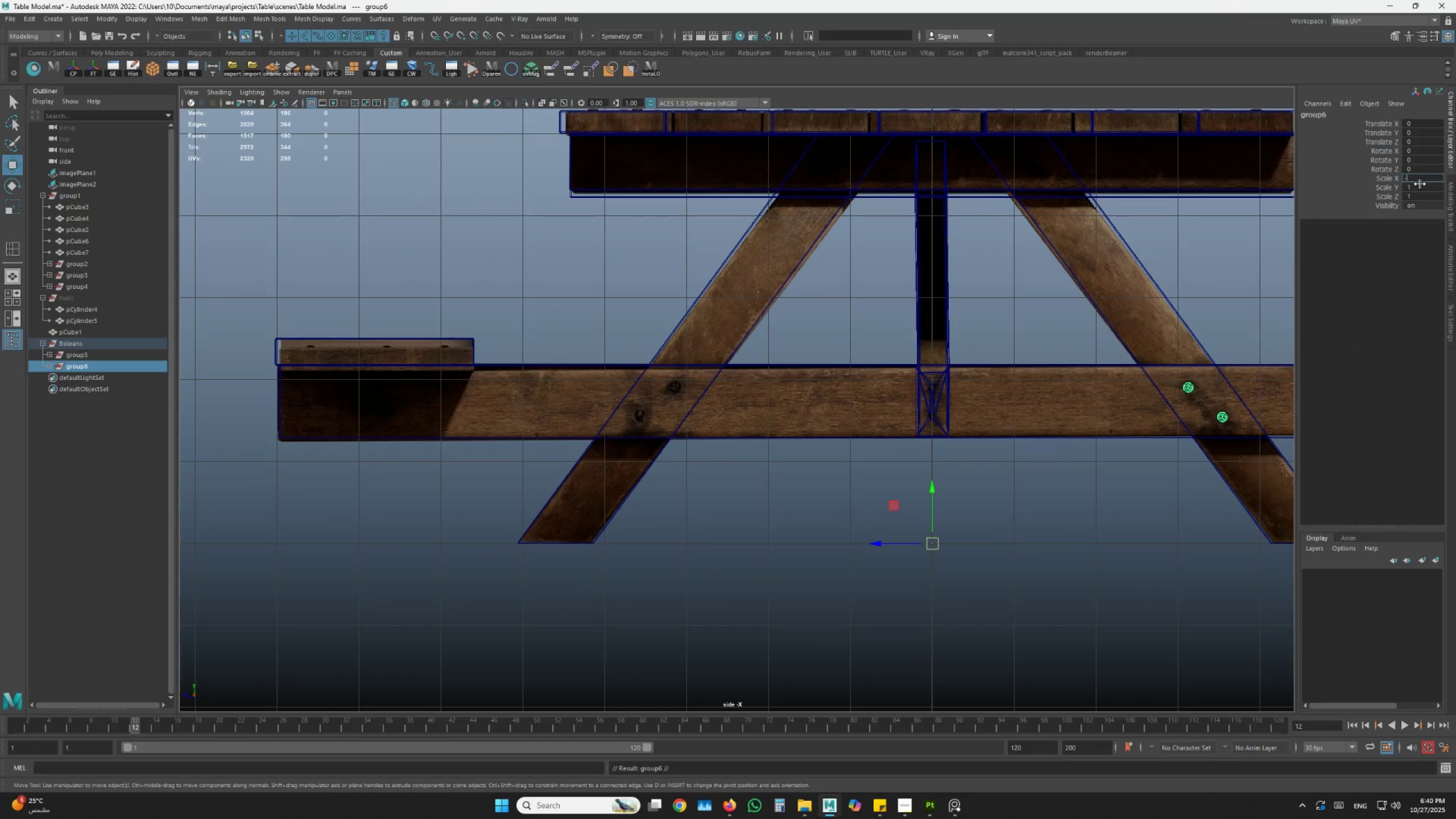 
key(Numpad1)
 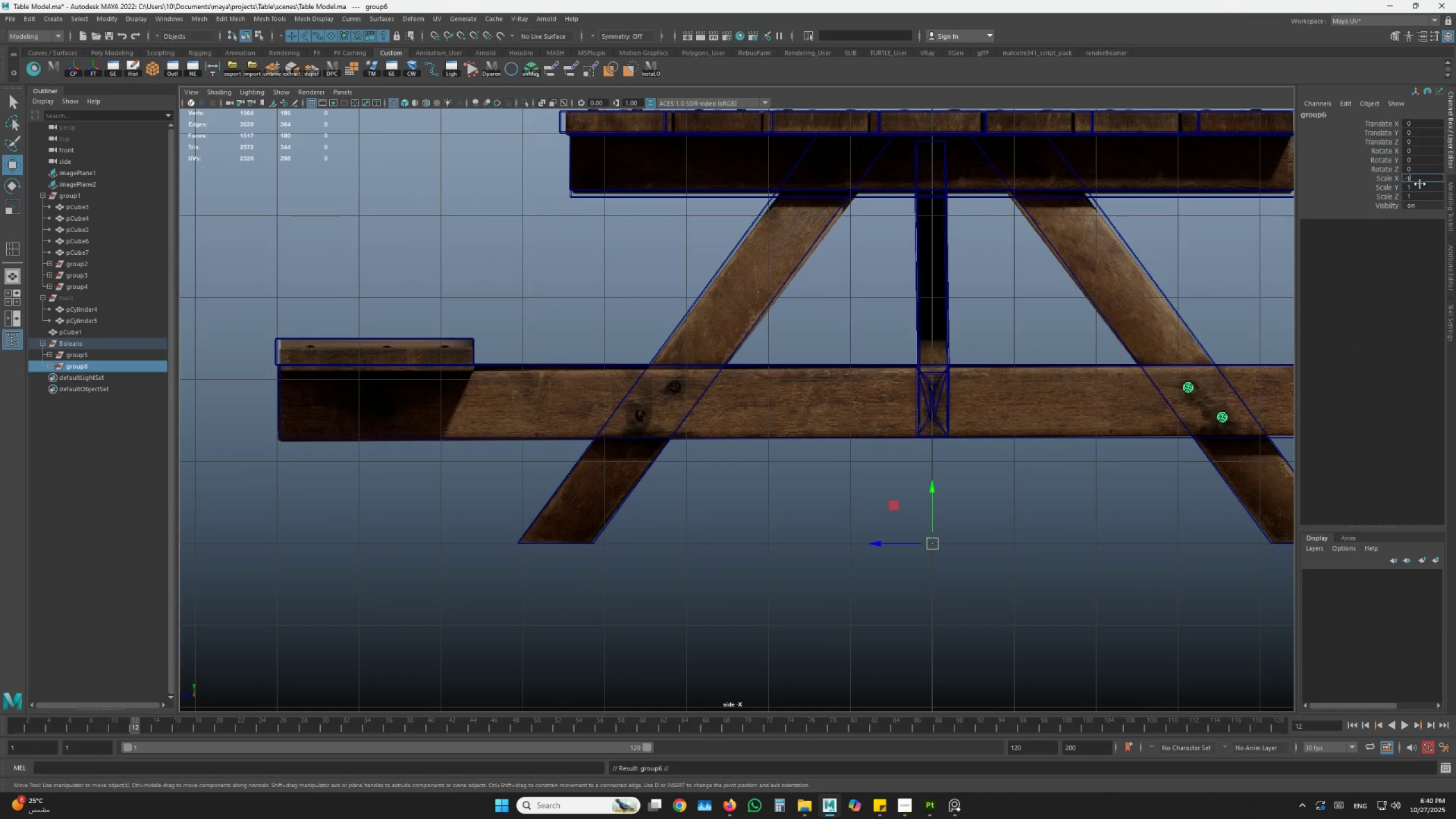 
key(NumpadEnter)
 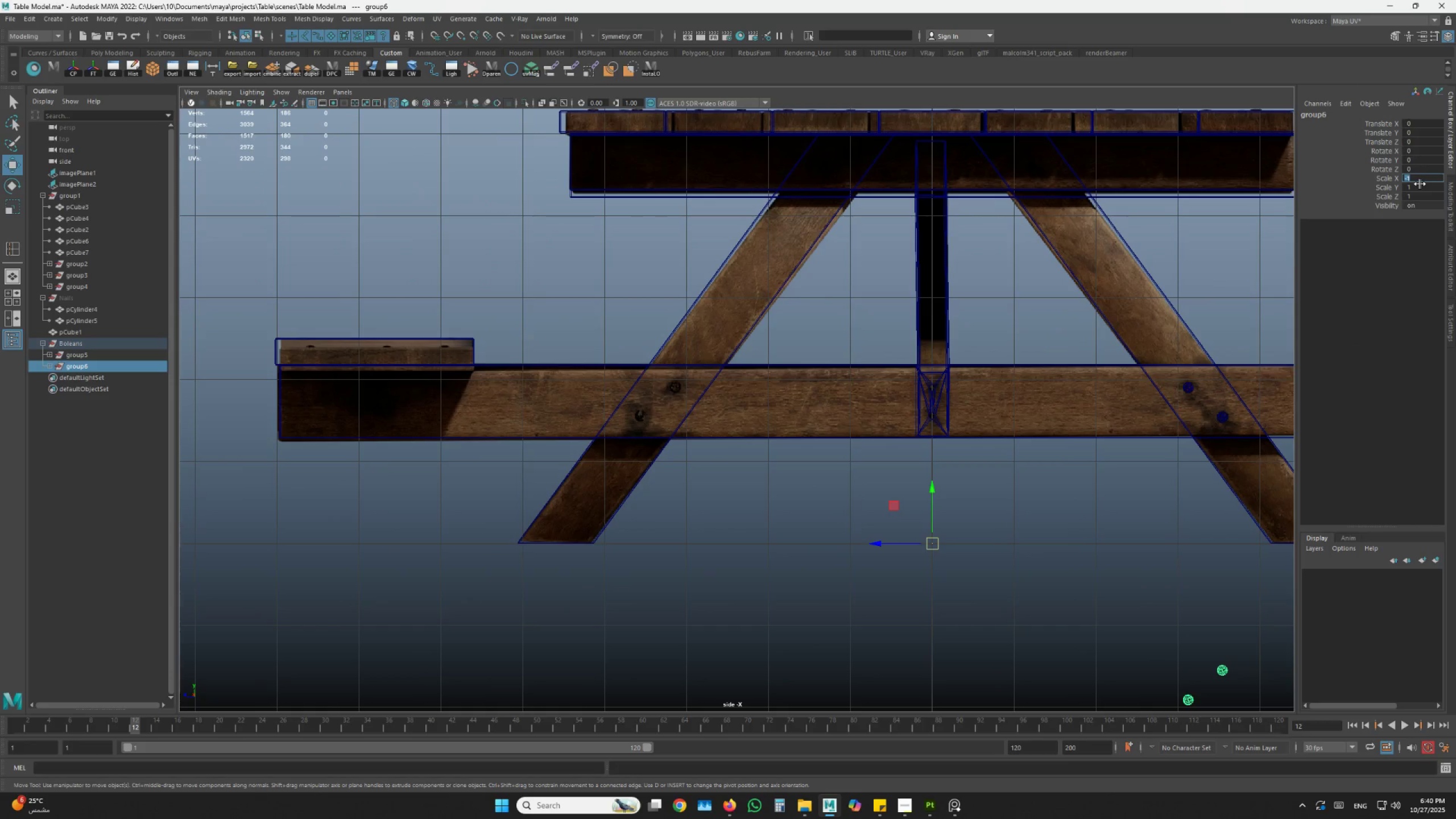 
key(Numpad1)
 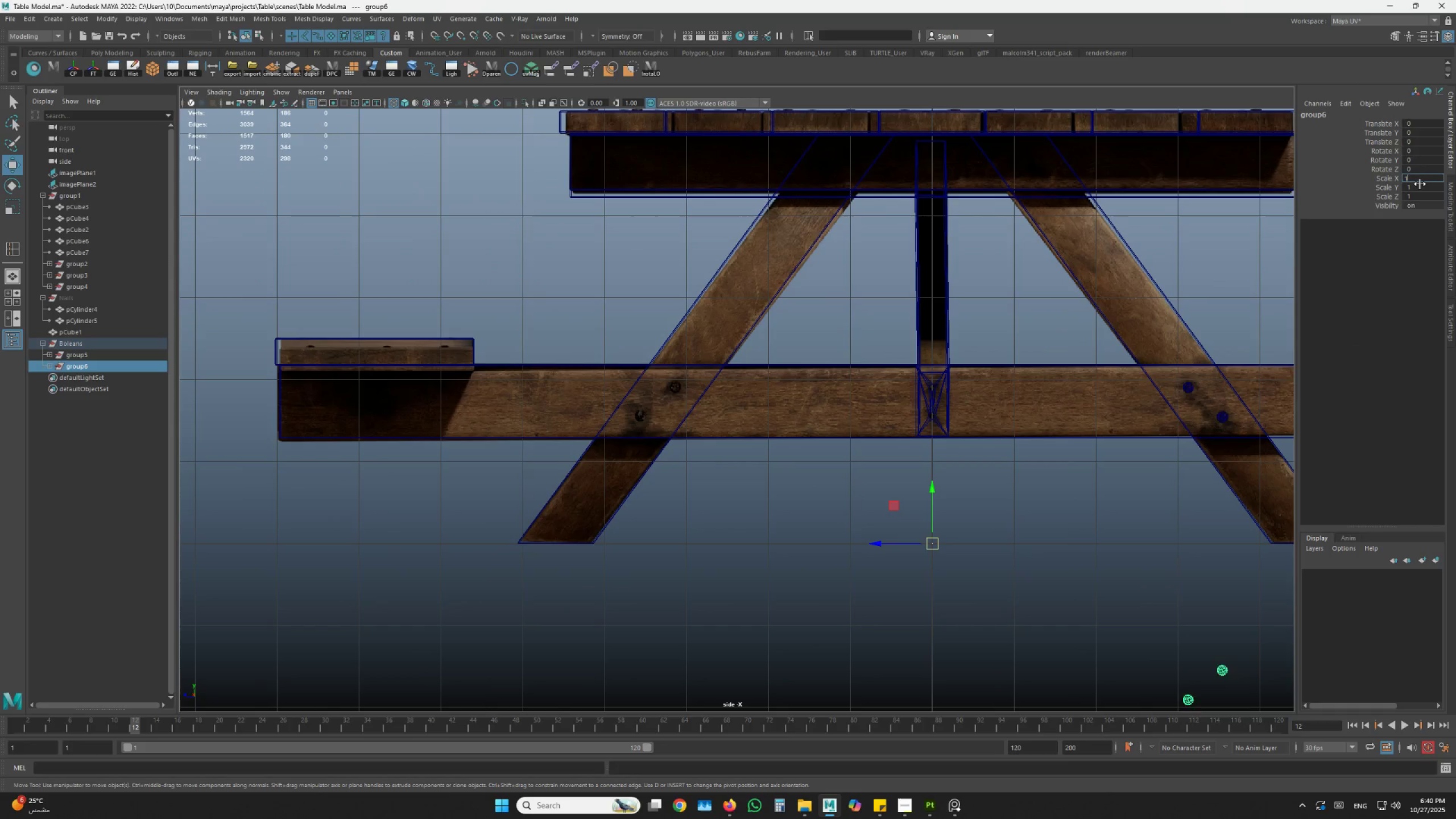 
key(NumpadEnter)
 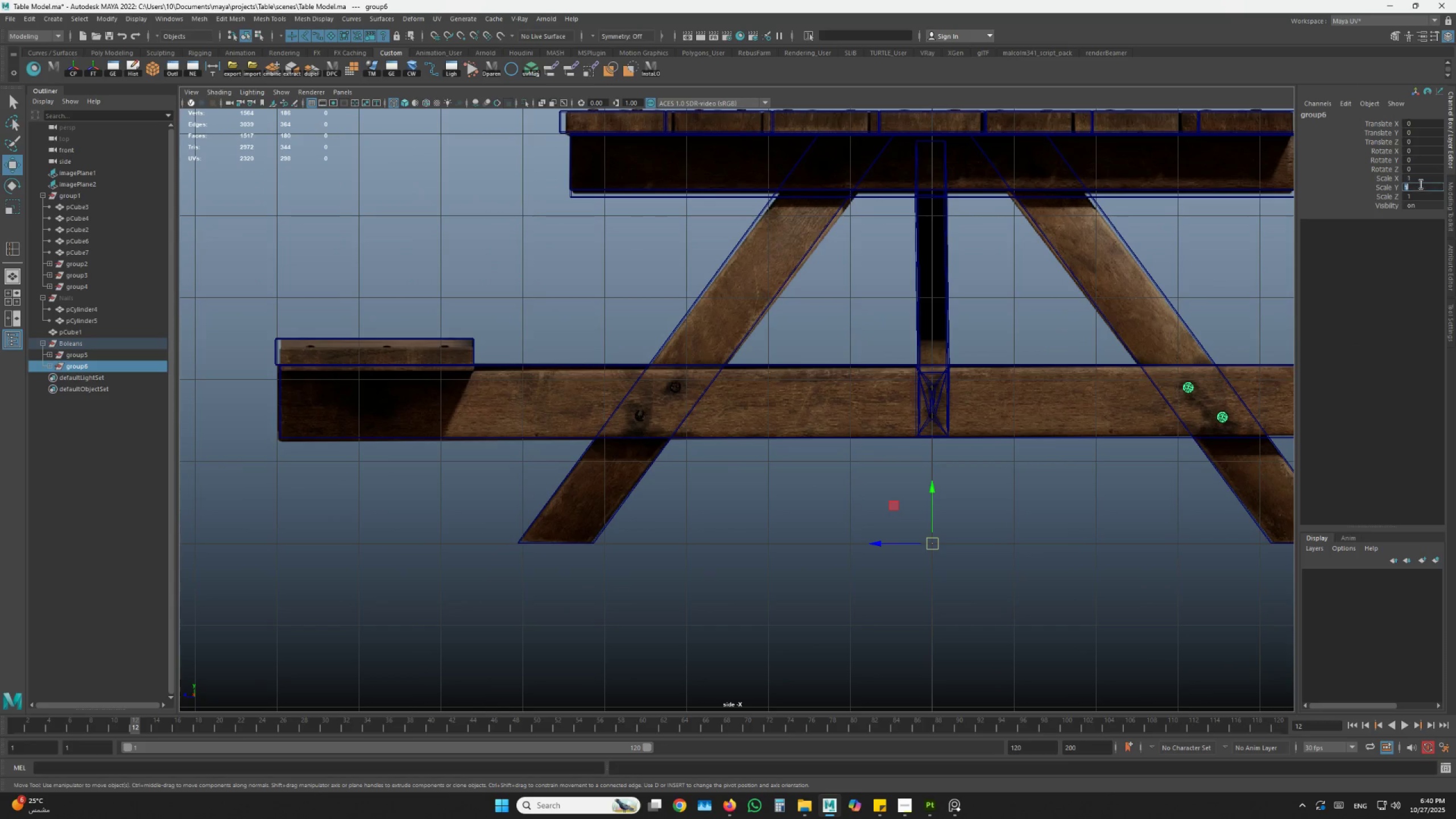 
key(Tab)
 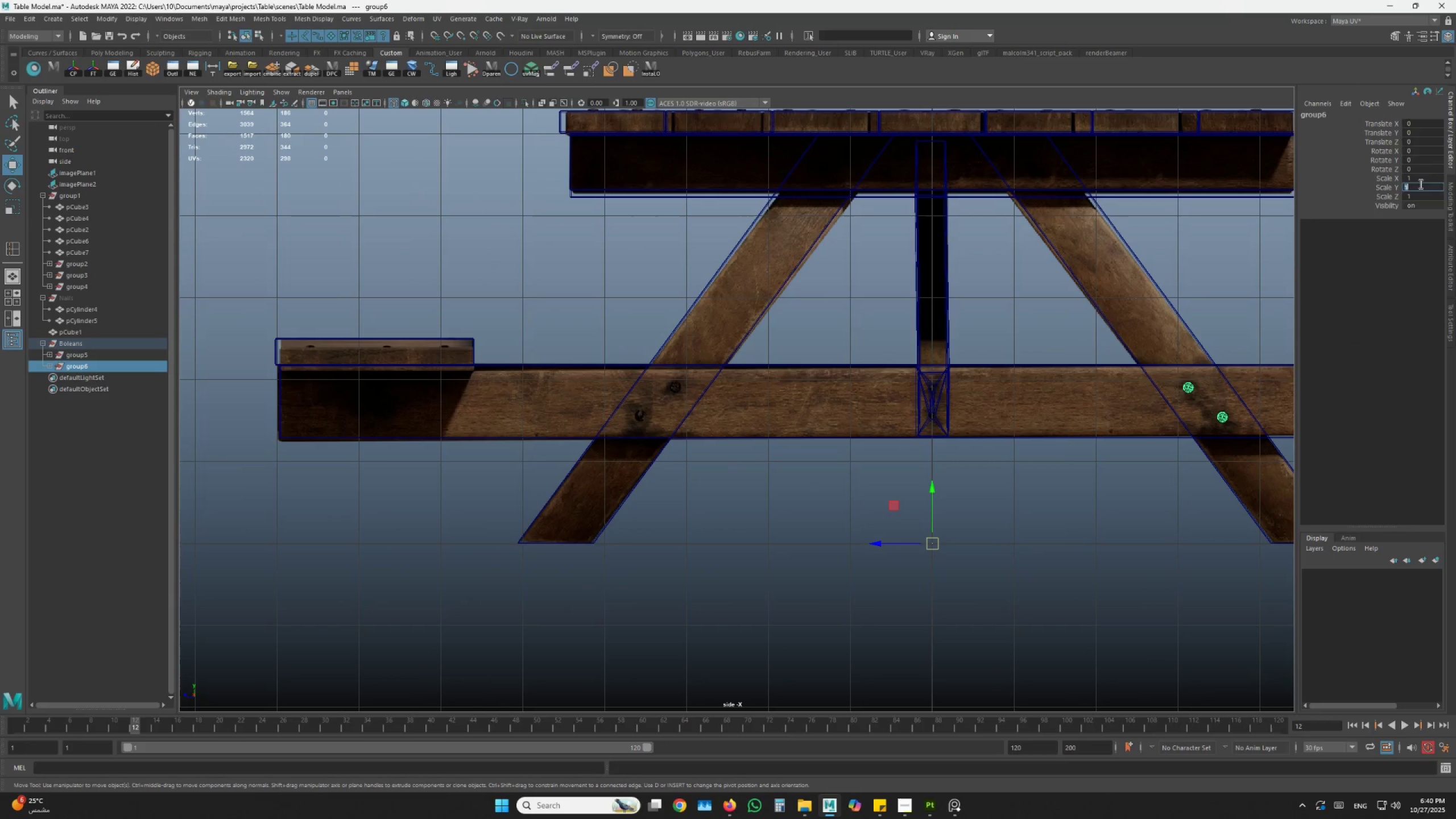 
key(Tab)
 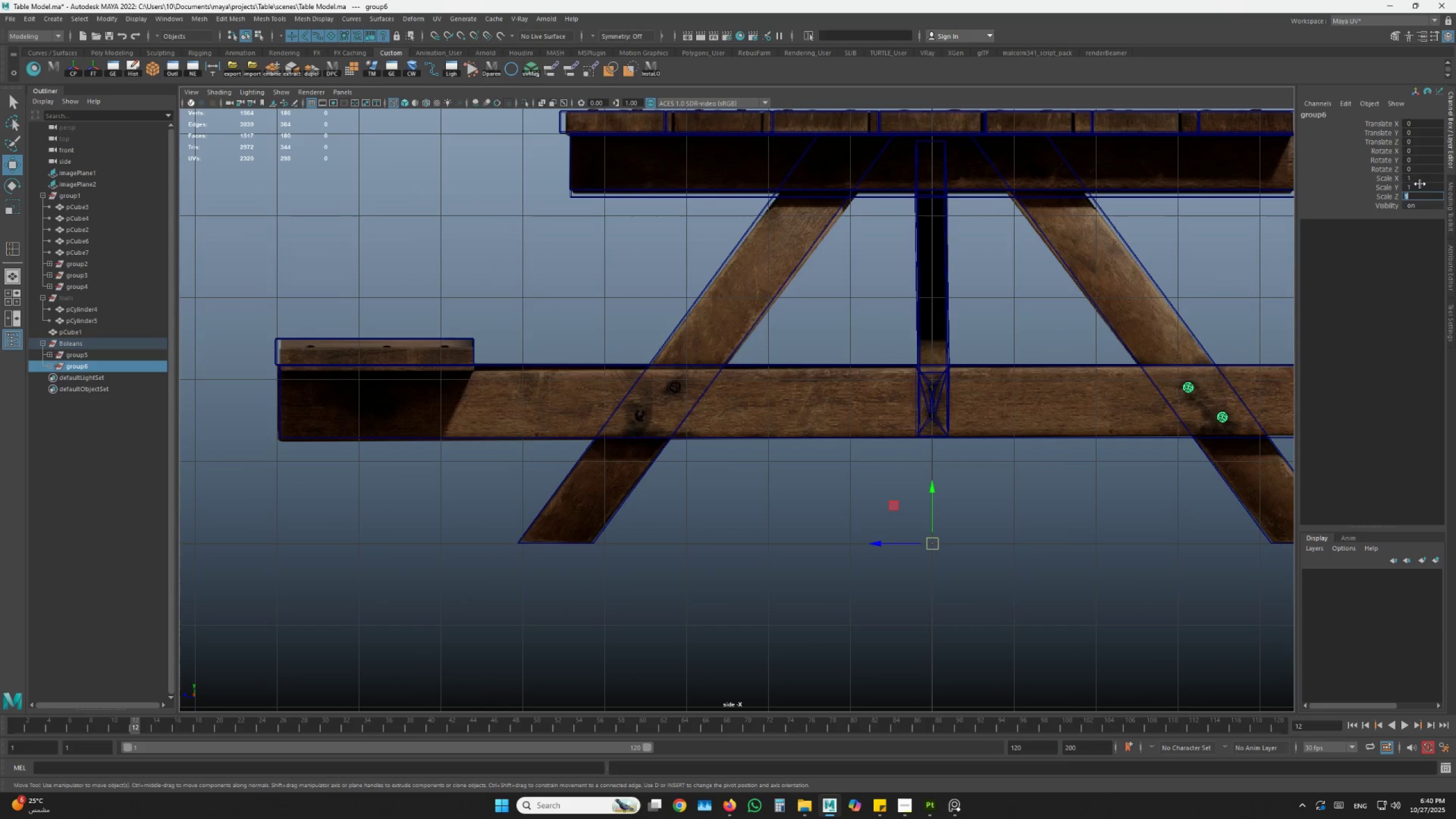 
key(NumpadAdd)
 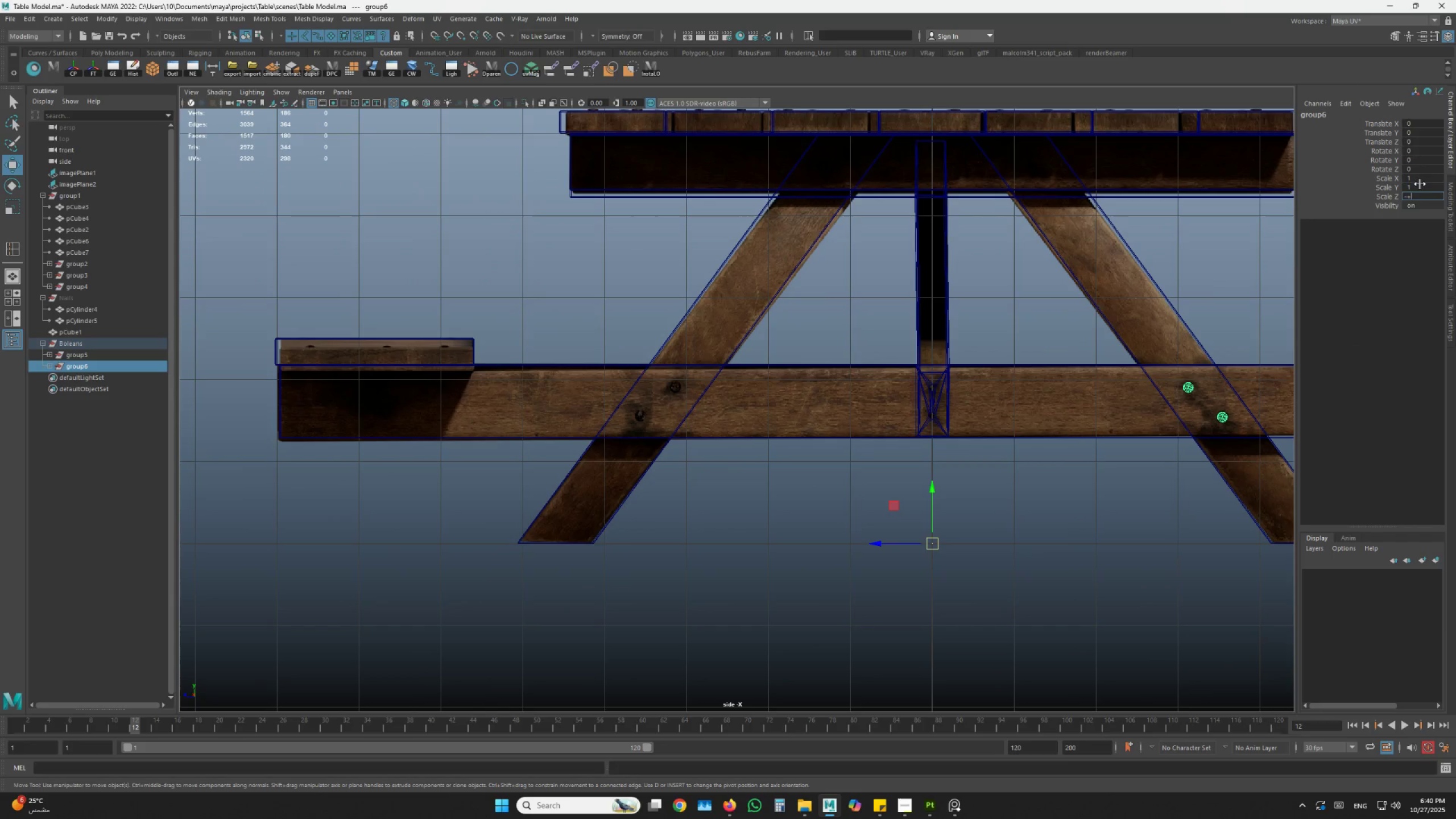 
key(NumpadSubtract)
 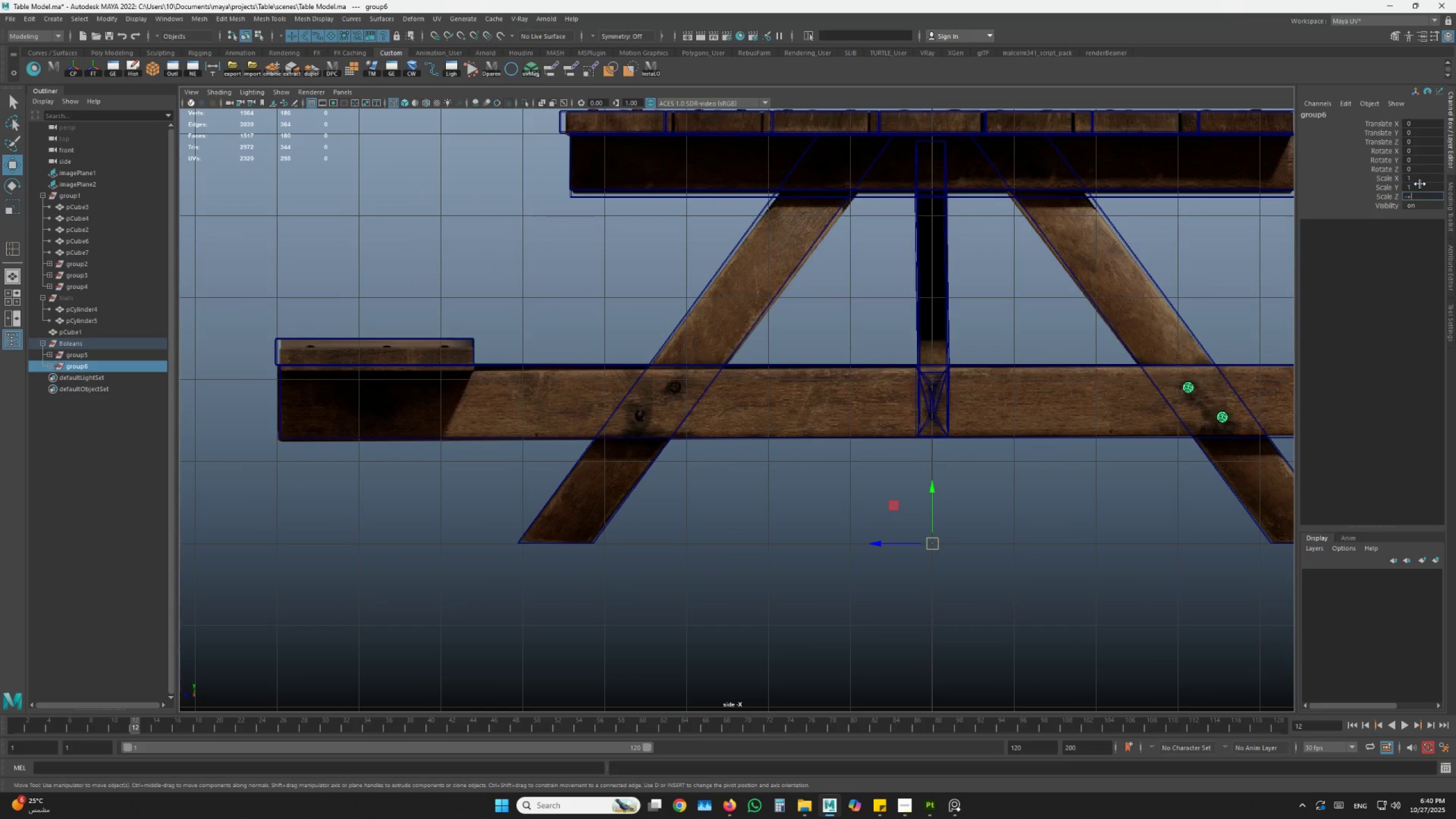 
key(Control+ControlLeft)
 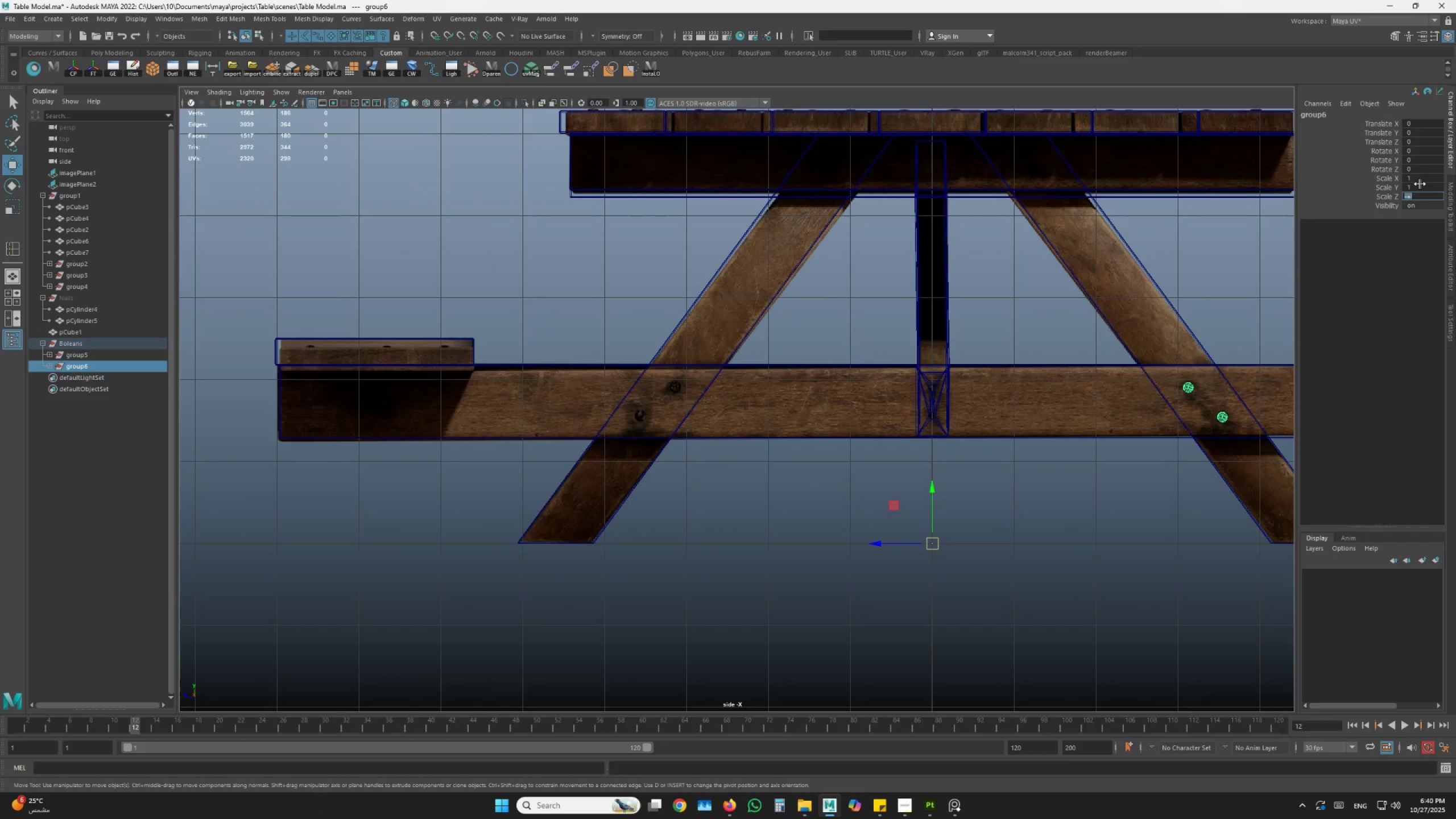 
key(Control+A)
 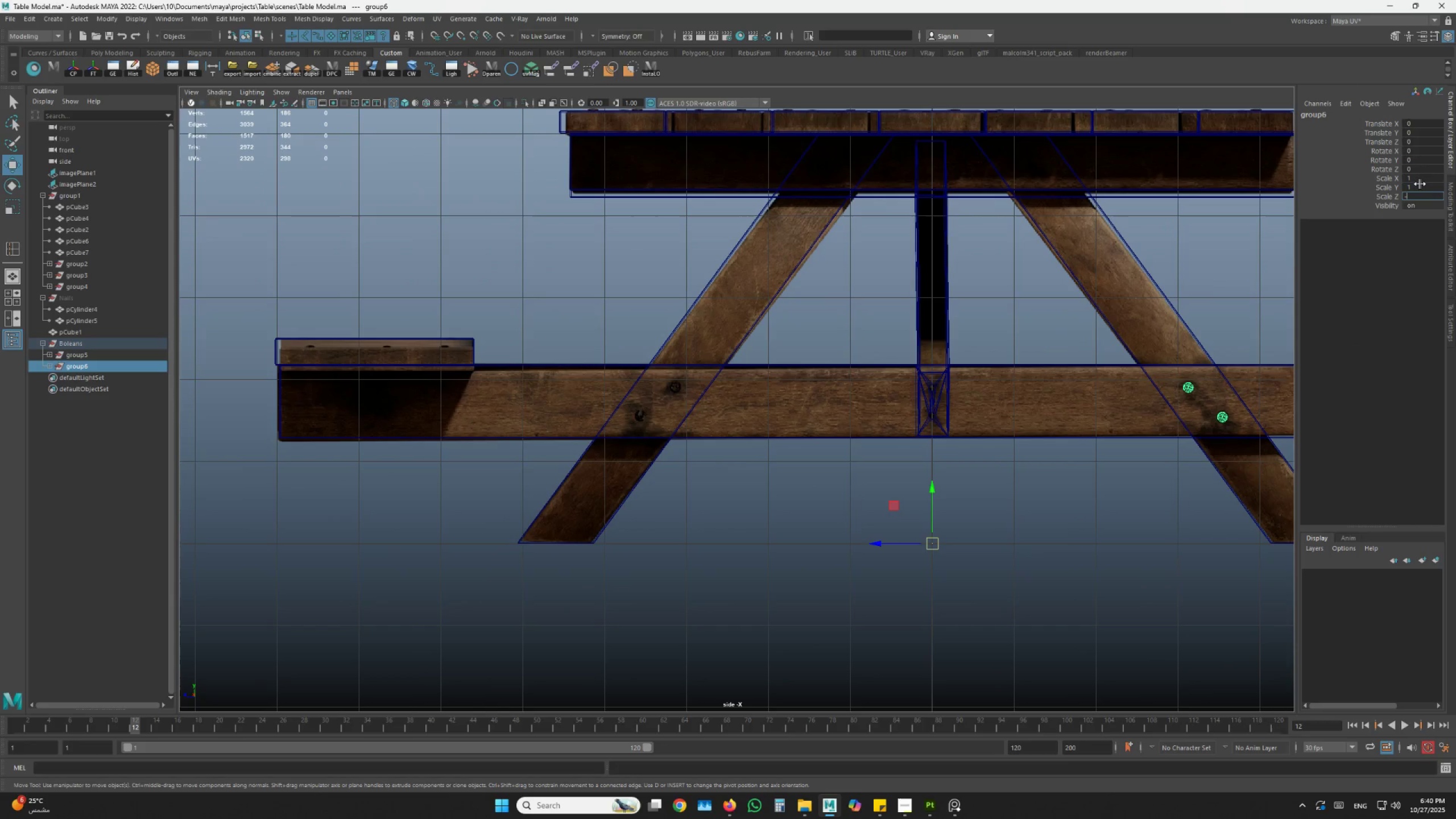 
key(NumpadSubtract)
 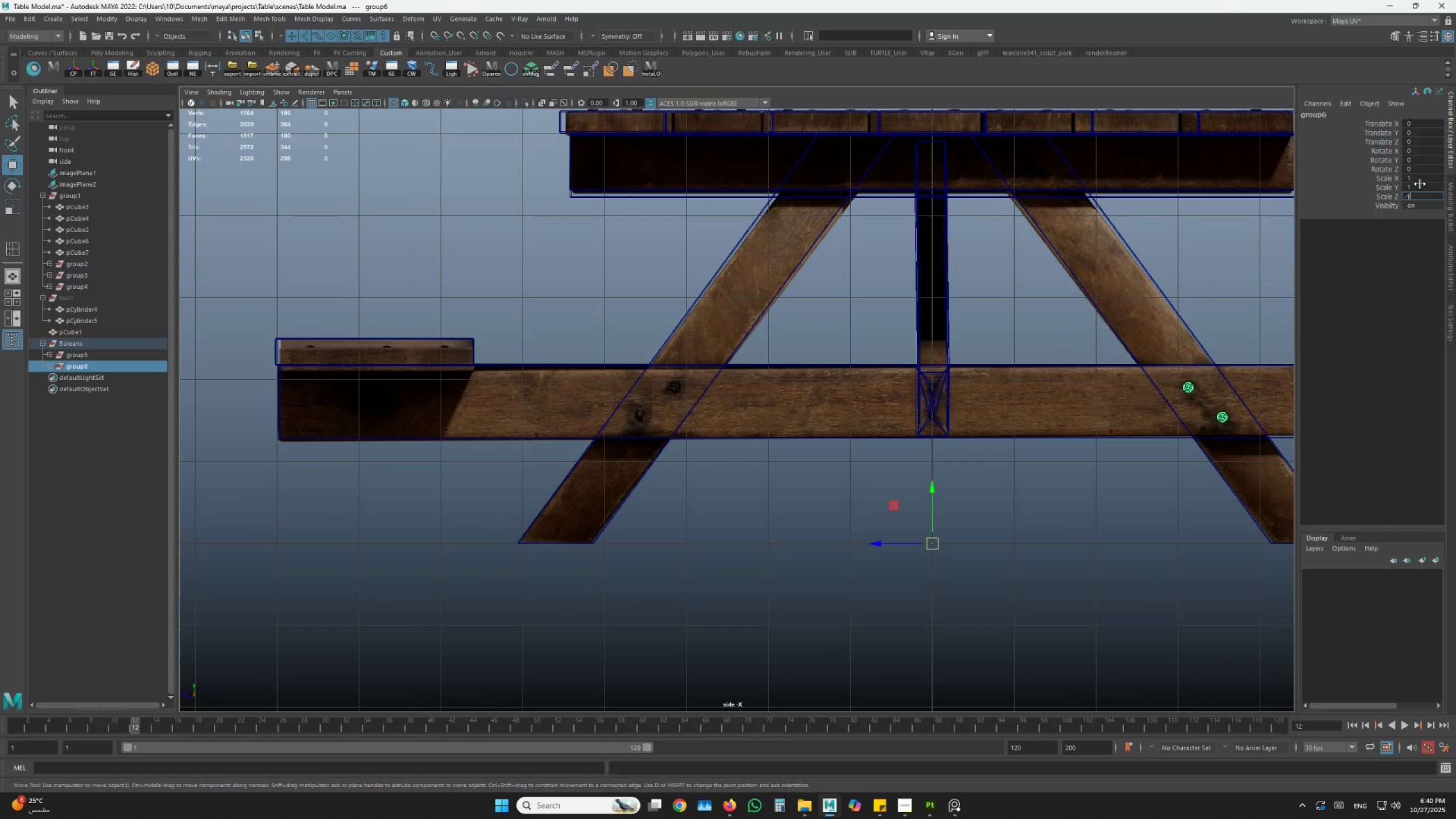 
key(Numpad1)
 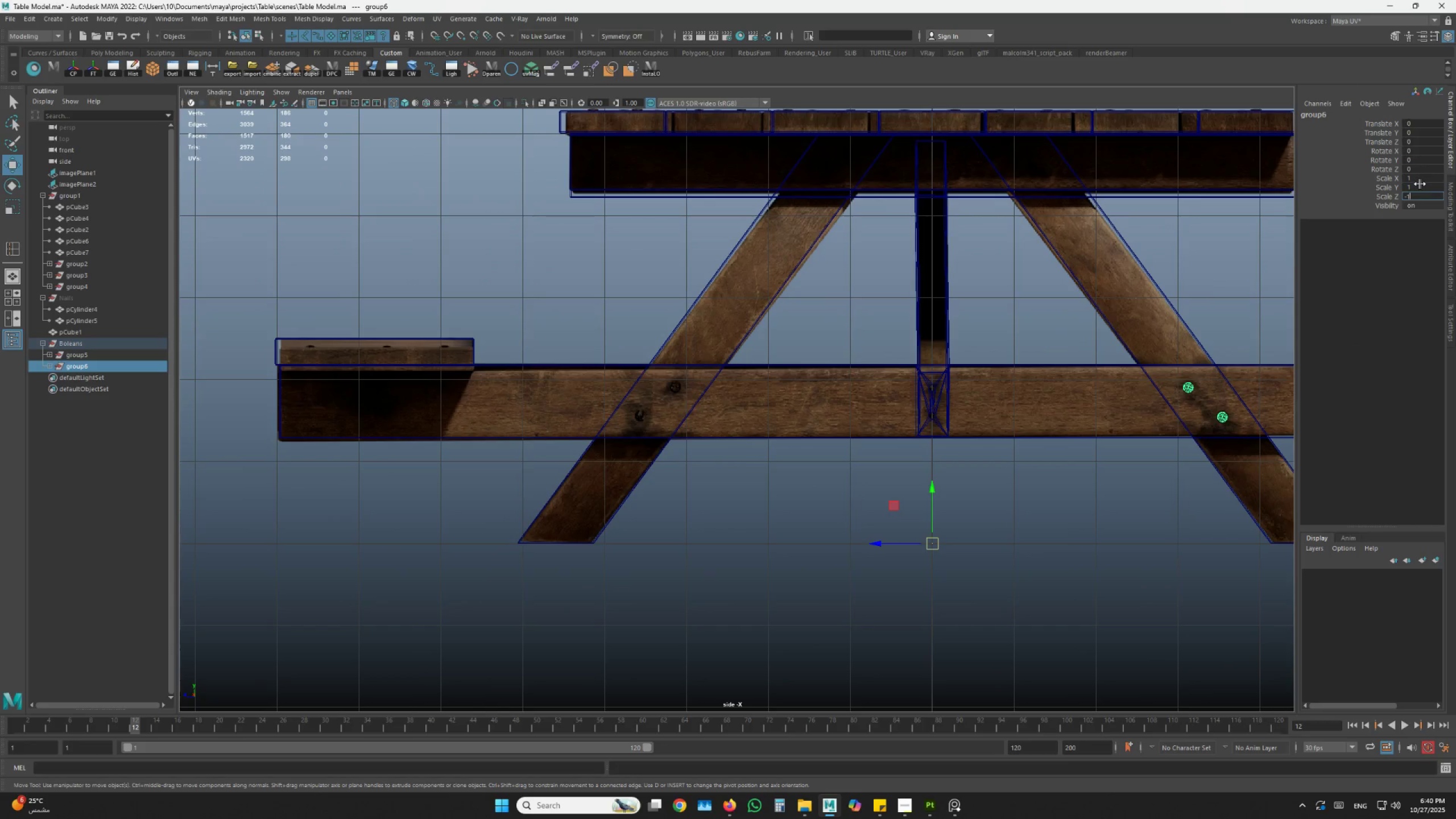 
key(NumpadEnter)
 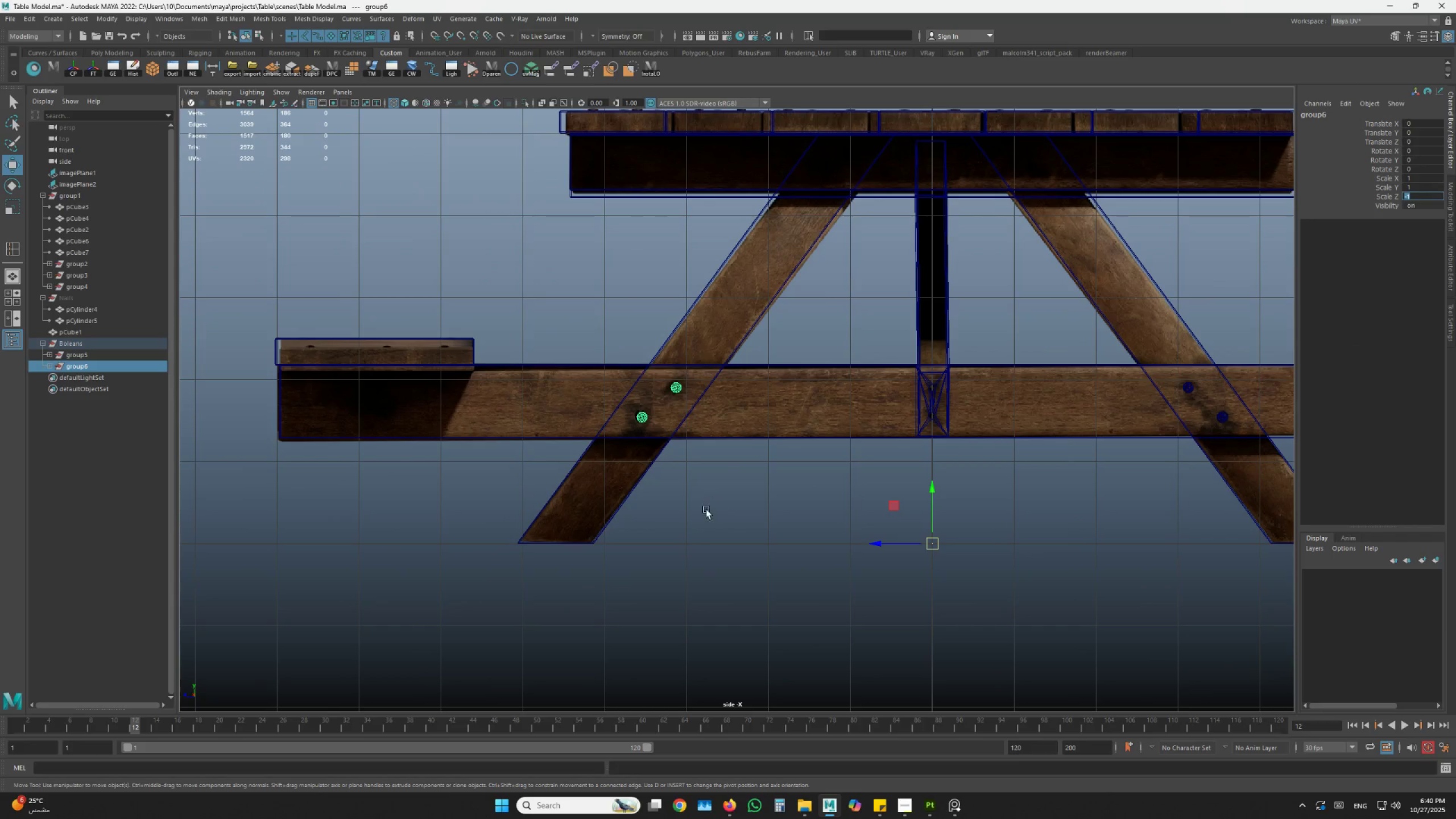 
scroll: coordinate [669, 468], scroll_direction: up, amount: 22.0
 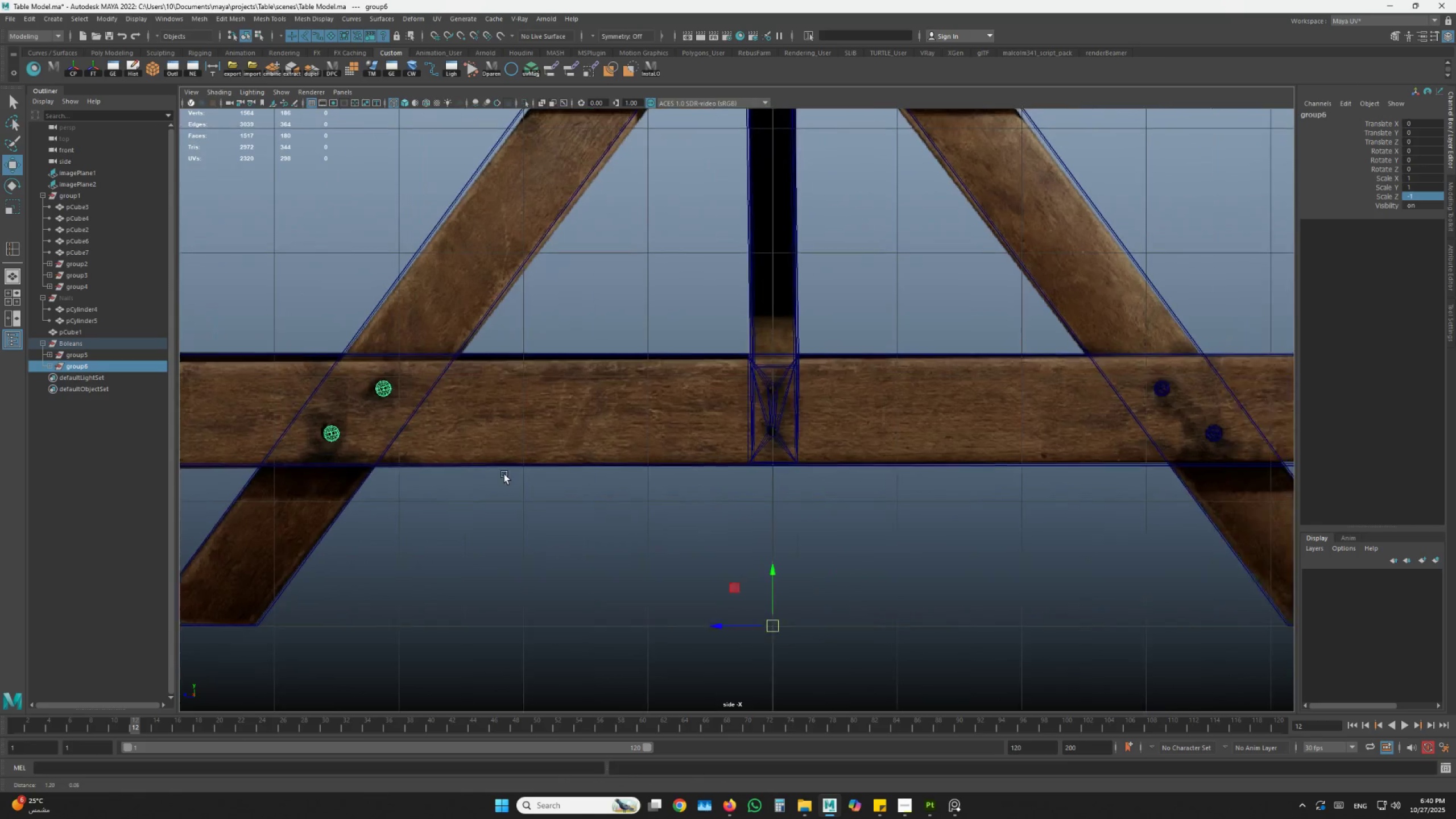 
hold_key(key=AltLeft, duration=0.61)
 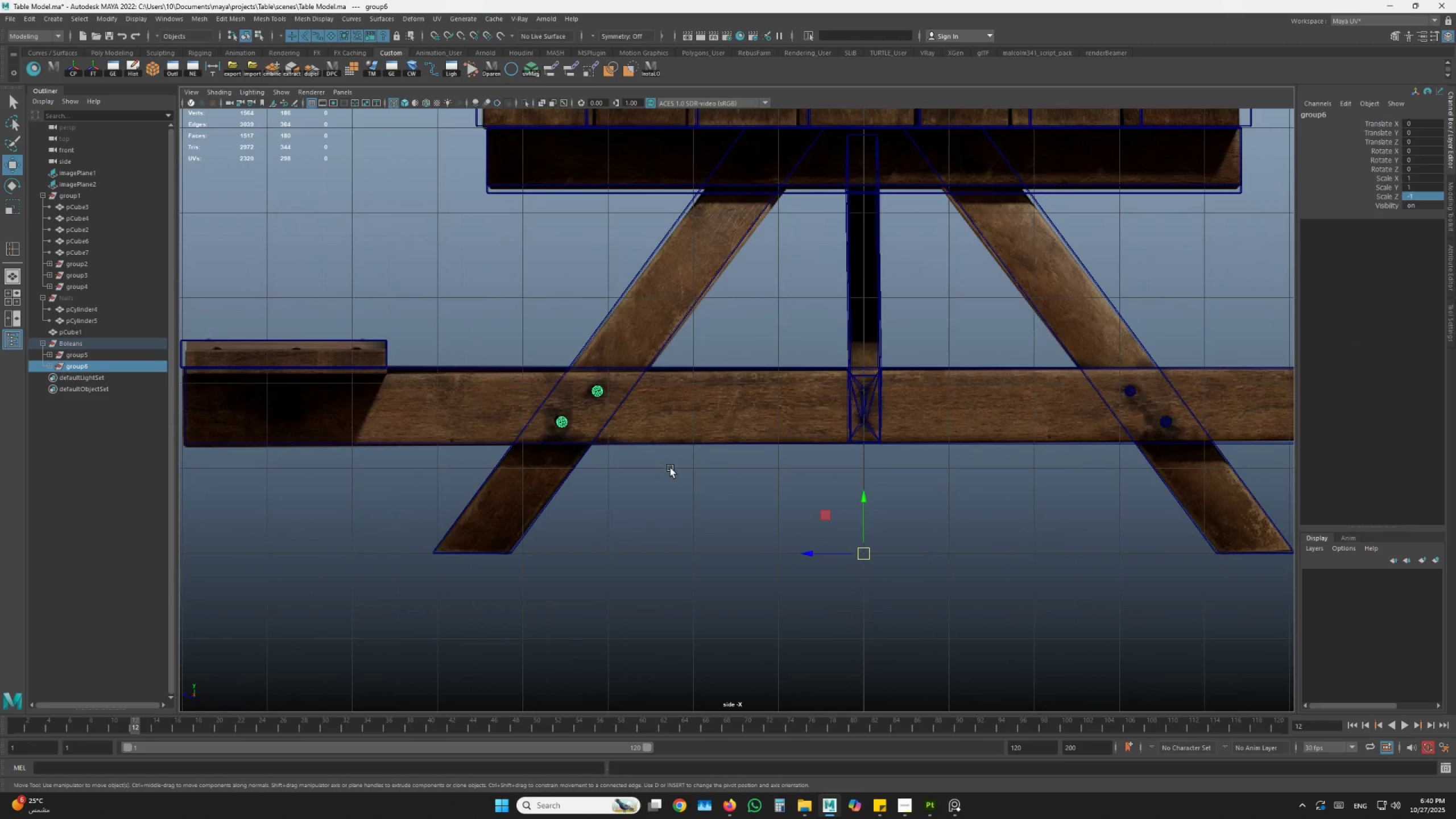 
hold_key(key=AltLeft, duration=1.11)
 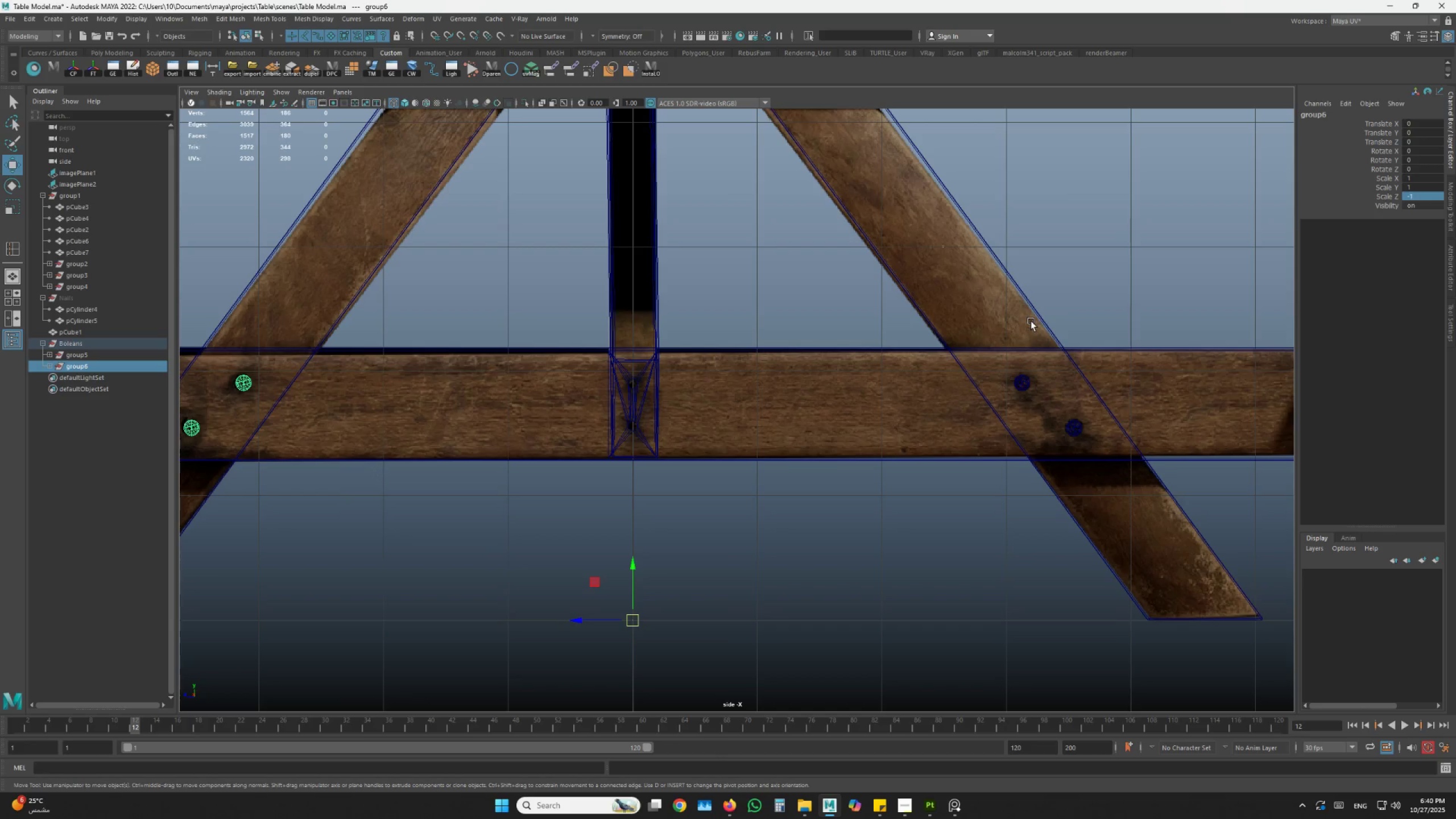 
hold_key(key=AltLeft, duration=3.3)
 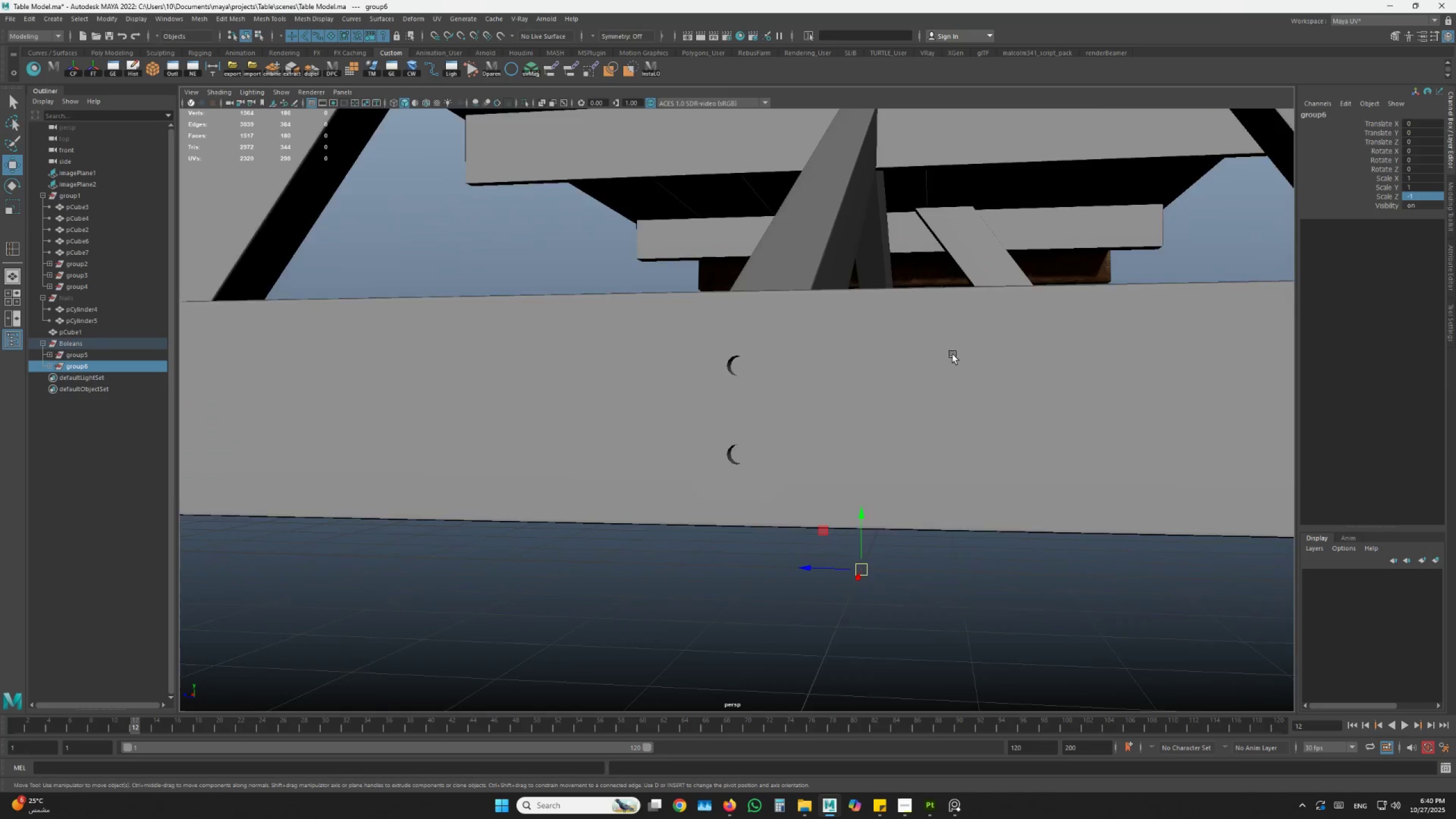 
key(Space)
 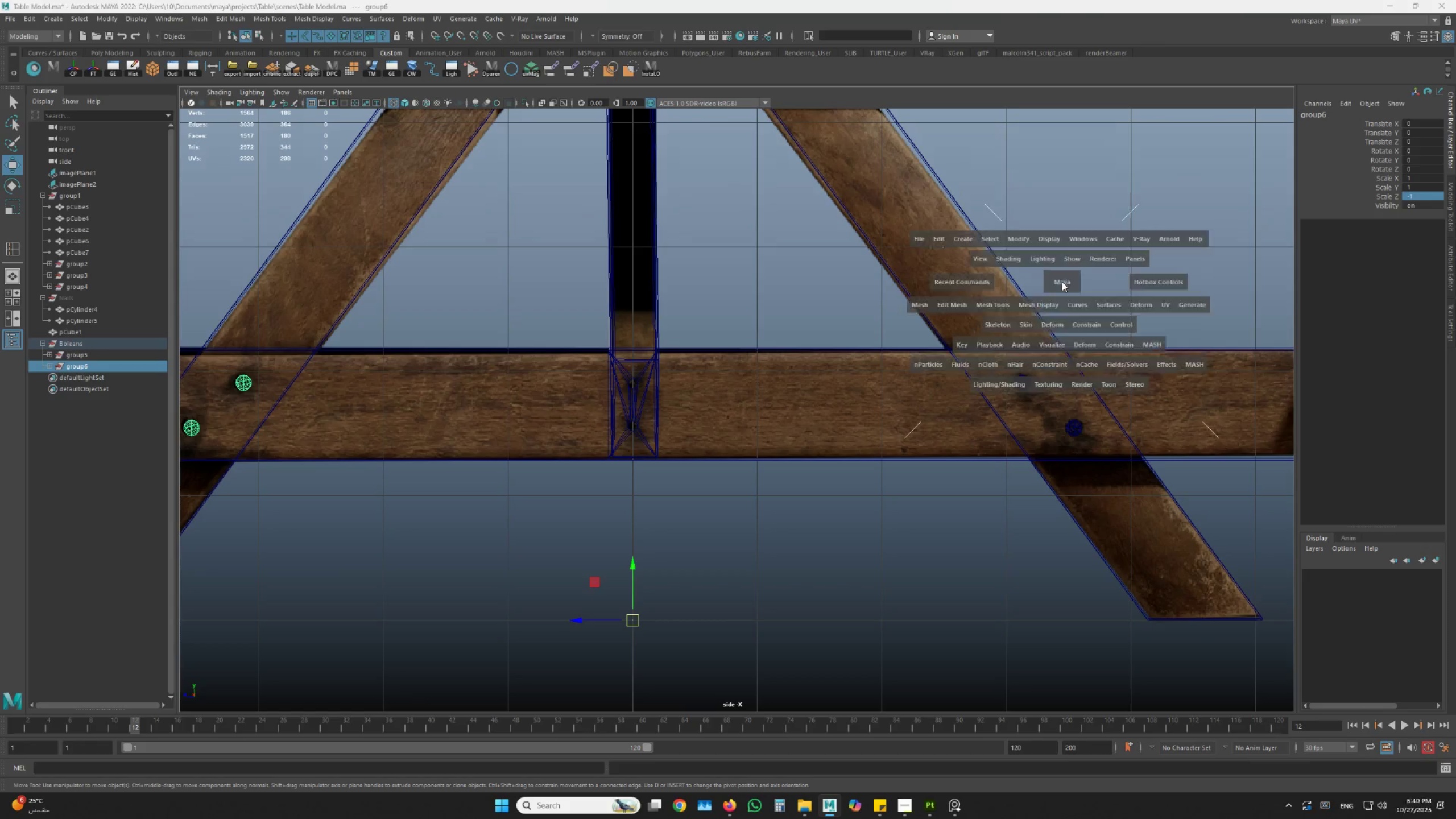 
scroll: coordinate [974, 335], scroll_direction: down, amount: 4.0
 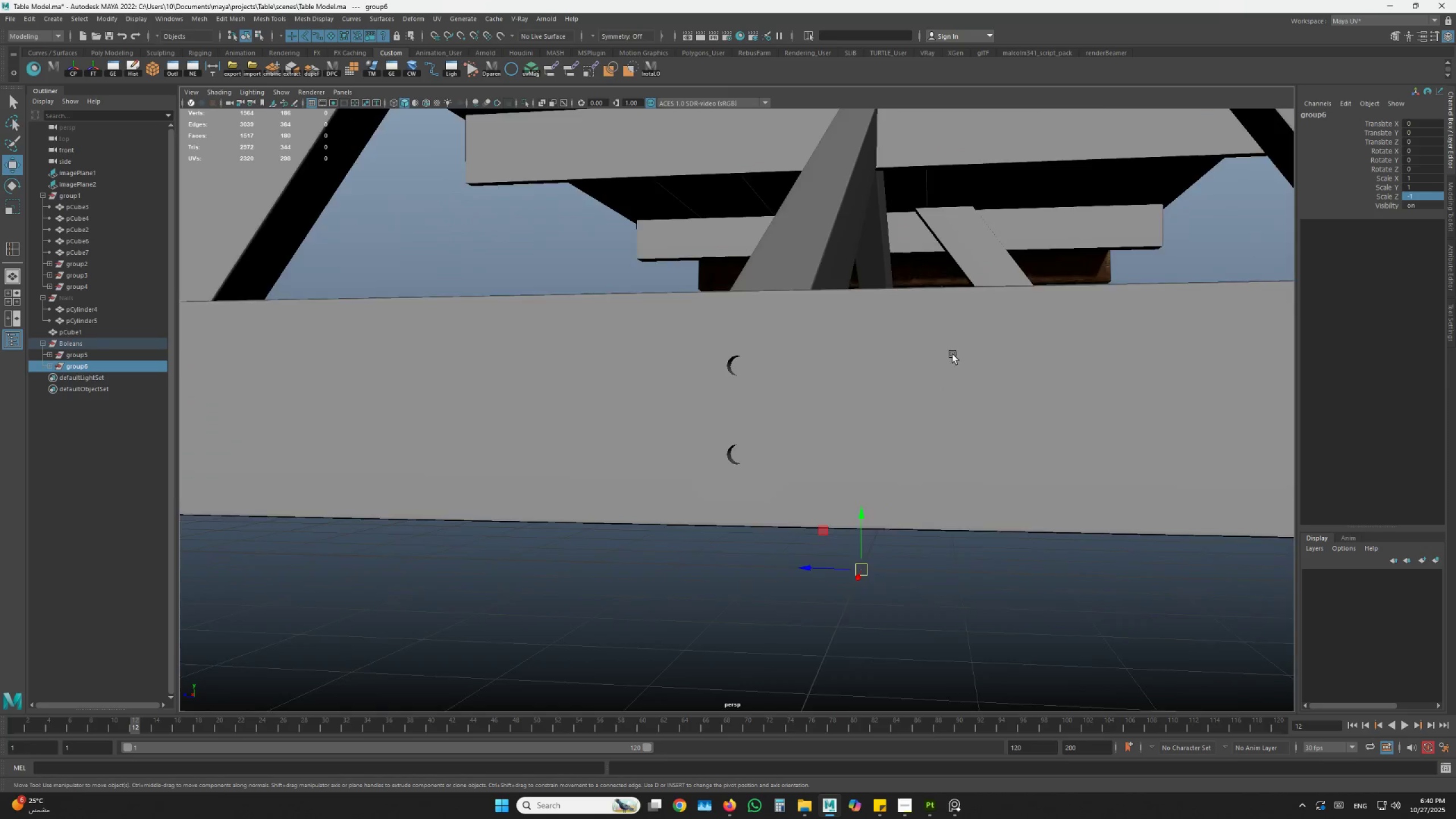 
hold_key(key=AltLeft, duration=1.39)
left_click_drag(start_coordinate=[868, 370], to_coordinate=[953, 355])
 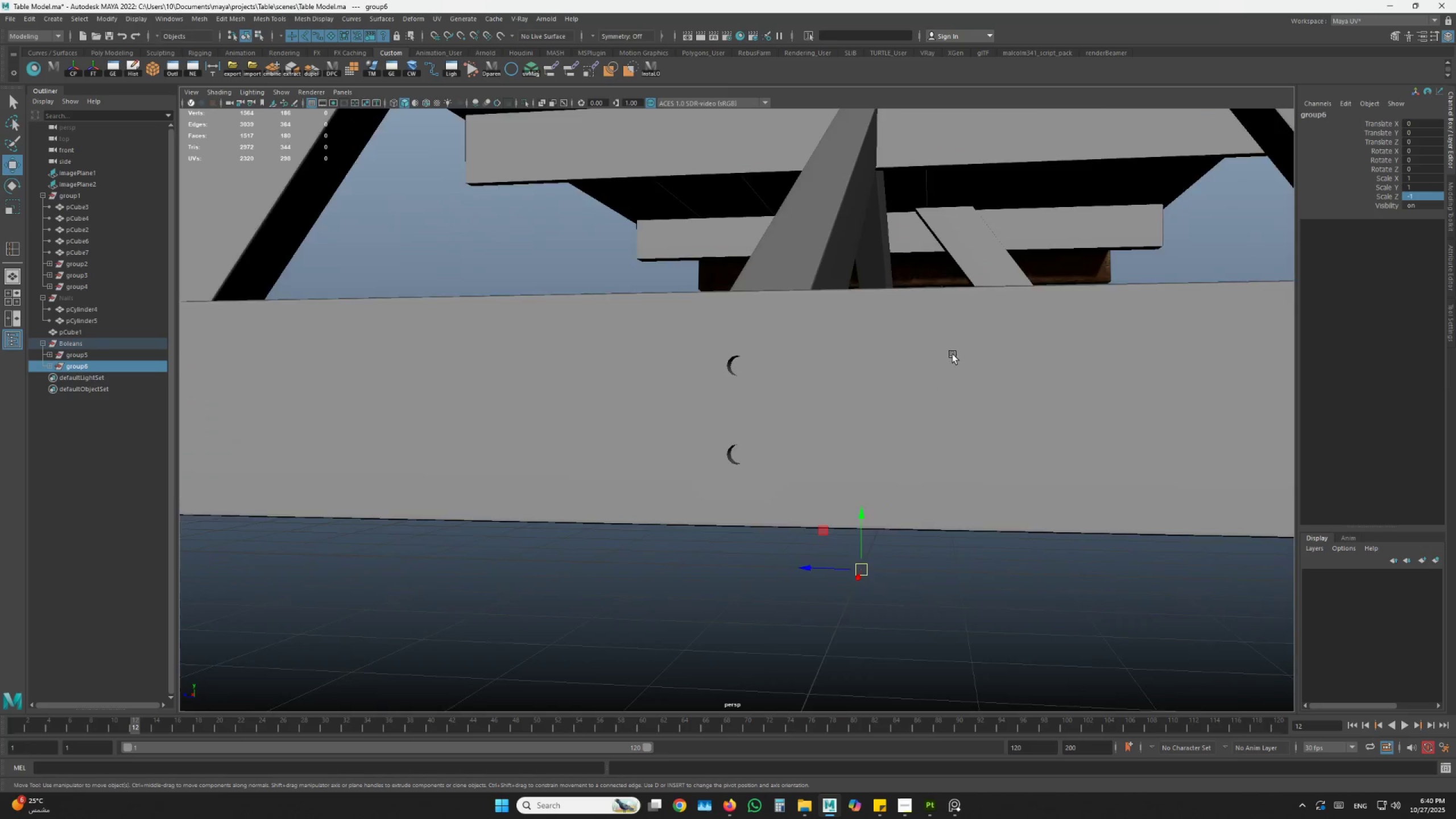 
scroll: coordinate [902, 354], scroll_direction: down, amount: 5.0
 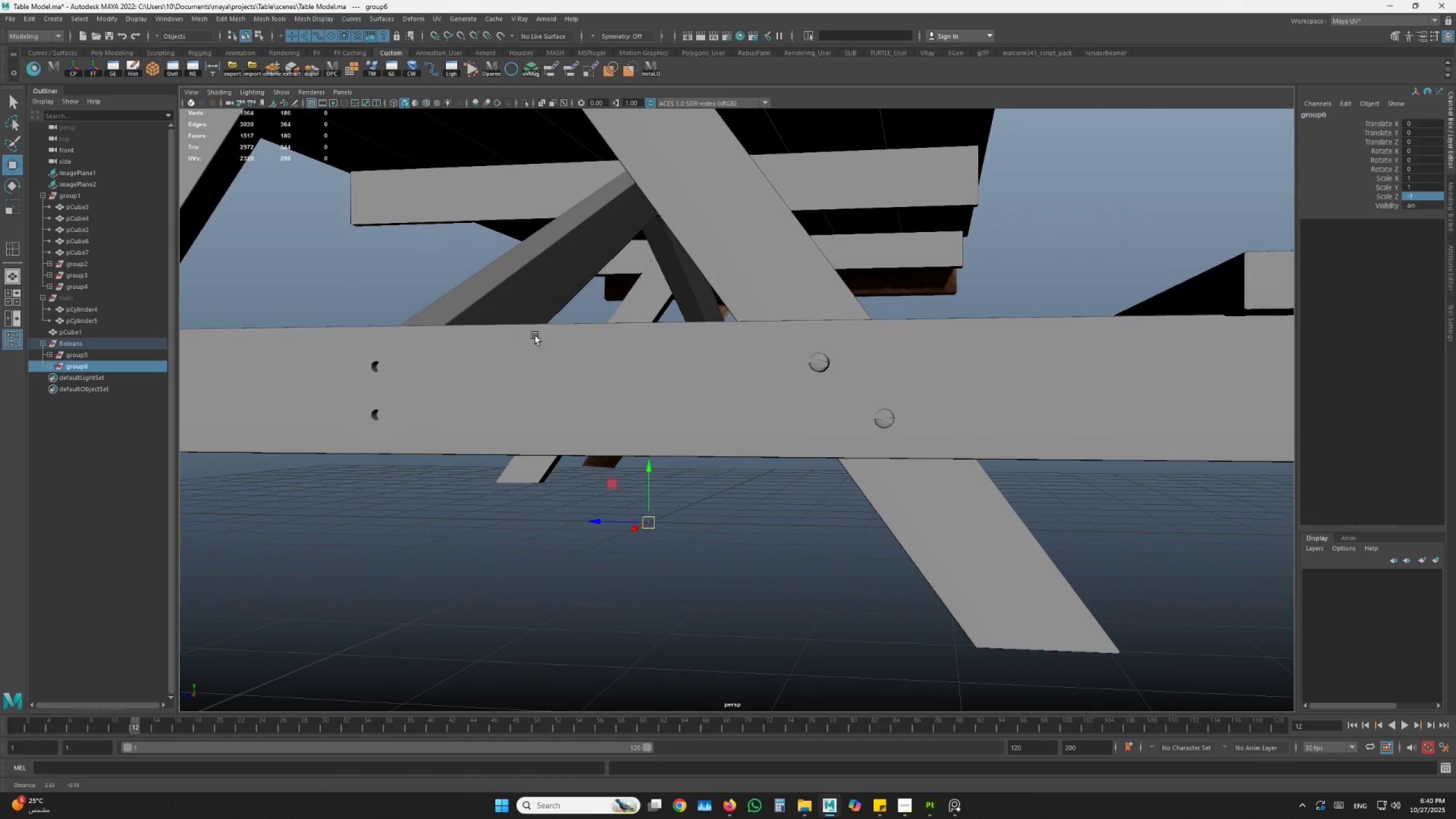 
left_click_drag(start_coordinate=[731, 420], to_coordinate=[738, 418])
 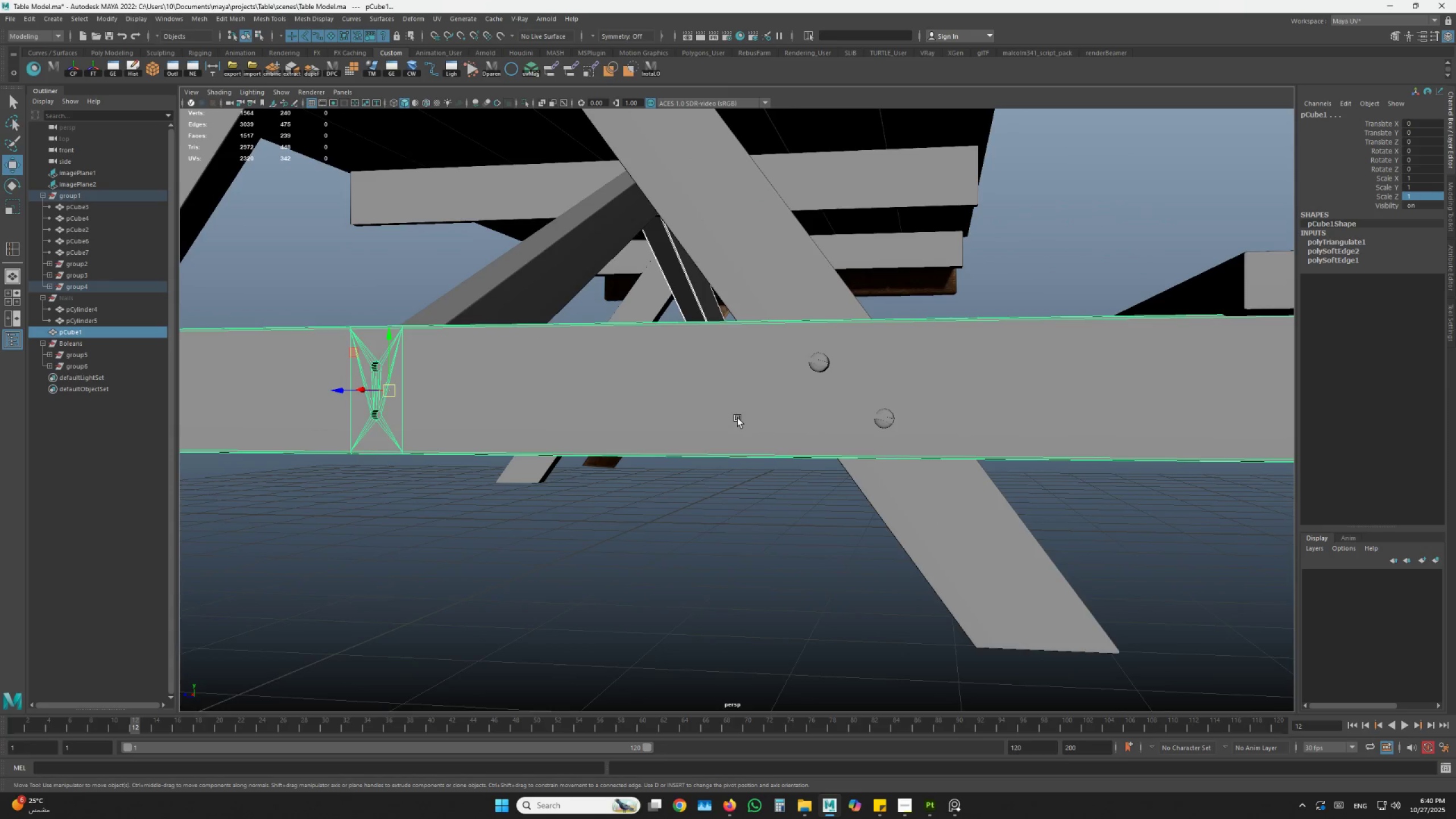 
scroll: coordinate [738, 418], scroll_direction: down, amount: 3.0
 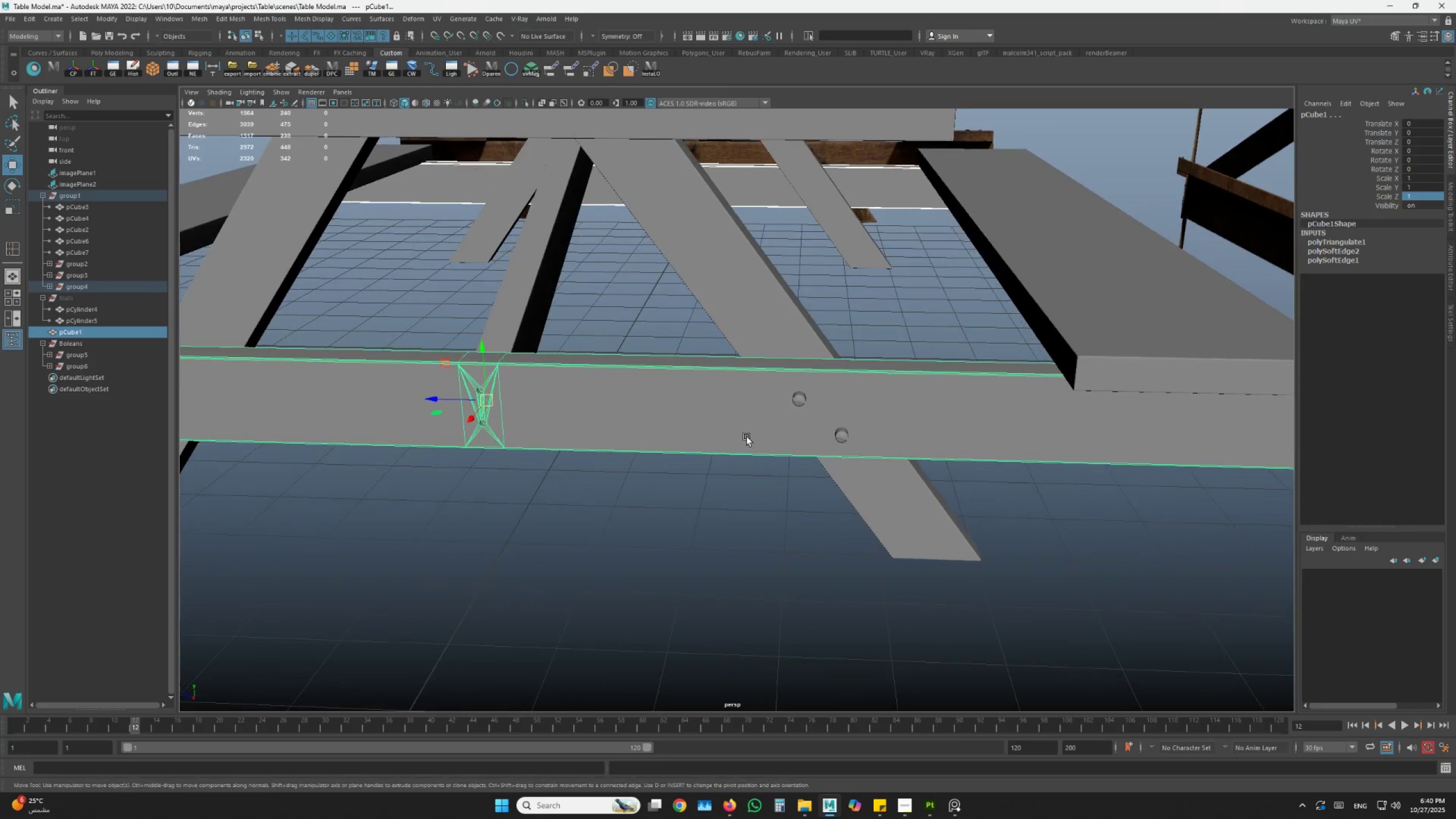 
hold_key(key=AltLeft, duration=0.62)
left_click_drag(start_coordinate=[738, 418], to_coordinate=[747, 437])
 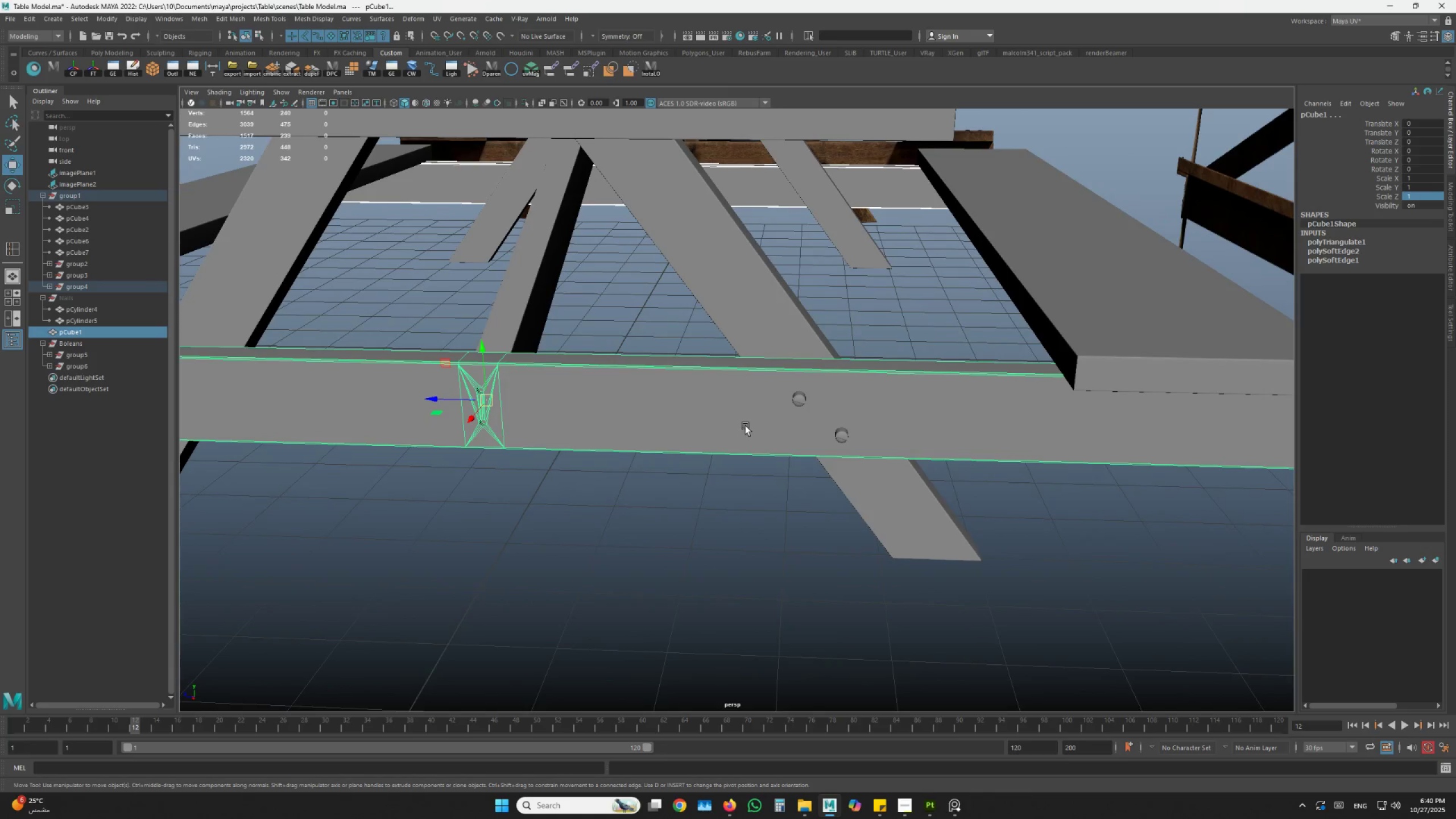 
hold_key(key=ShiftLeft, duration=1.5)
 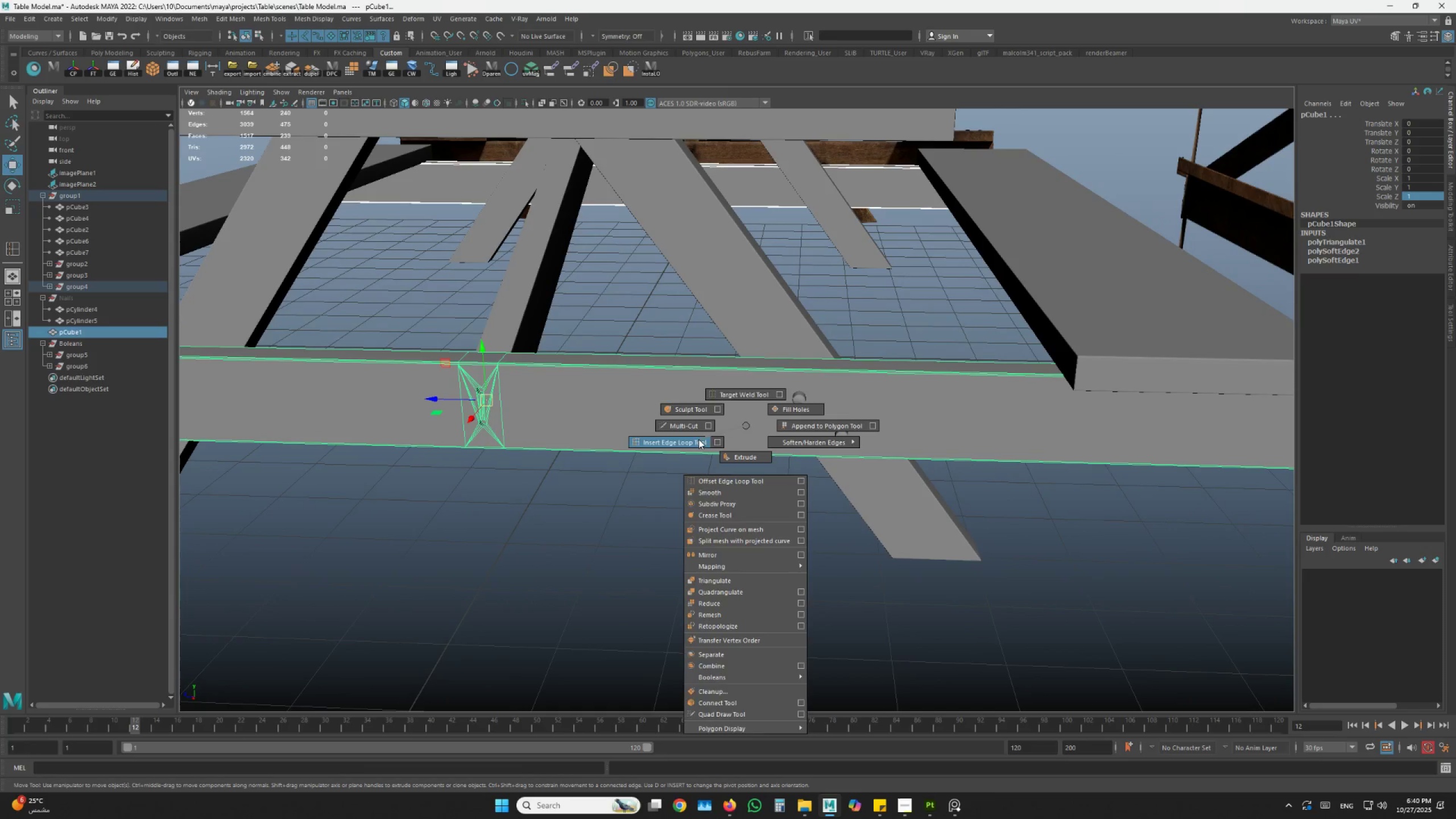 
hold_key(key=ShiftLeft, duration=0.73)
 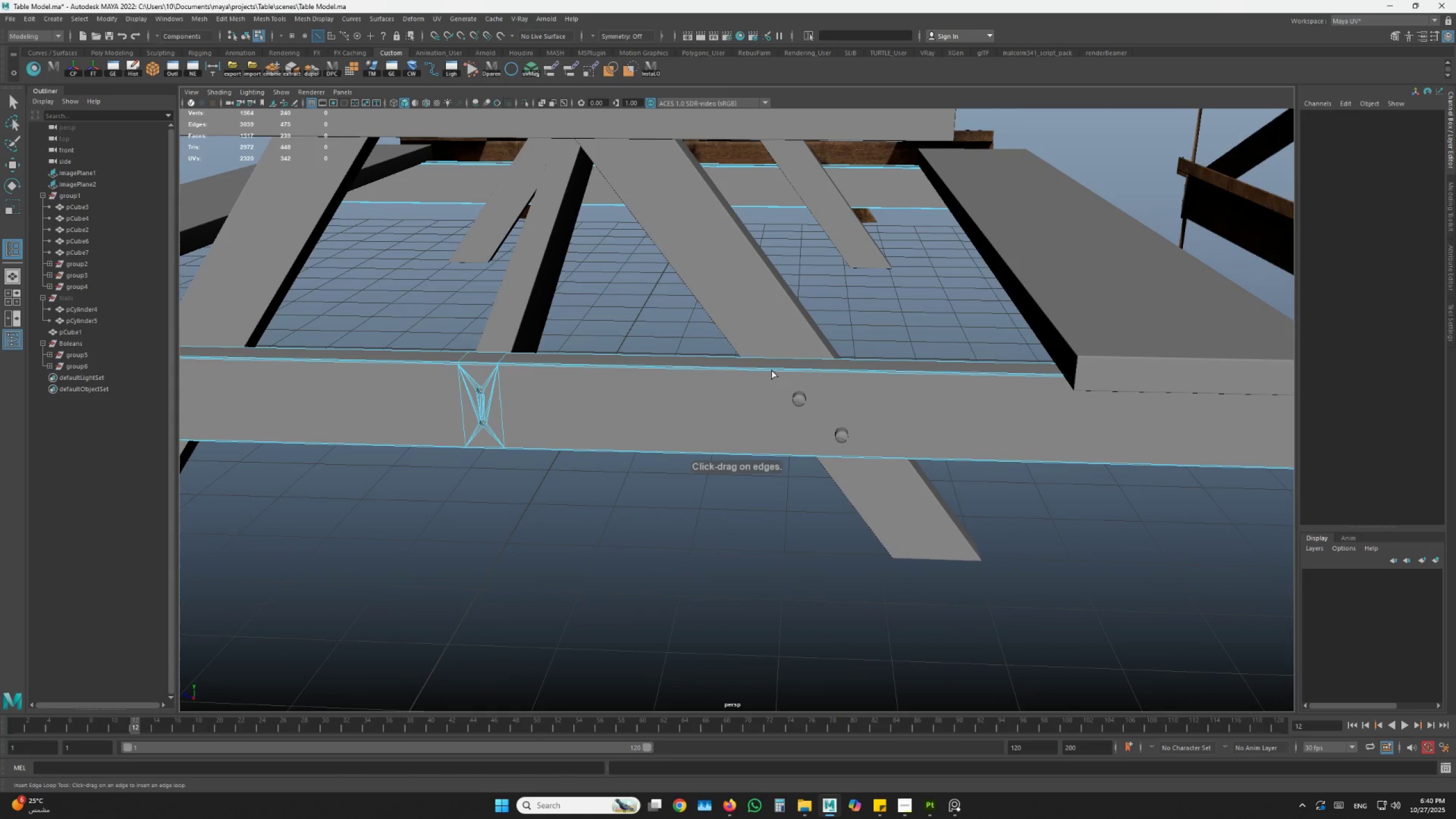 
left_click_drag(start_coordinate=[766, 371], to_coordinate=[789, 371])
 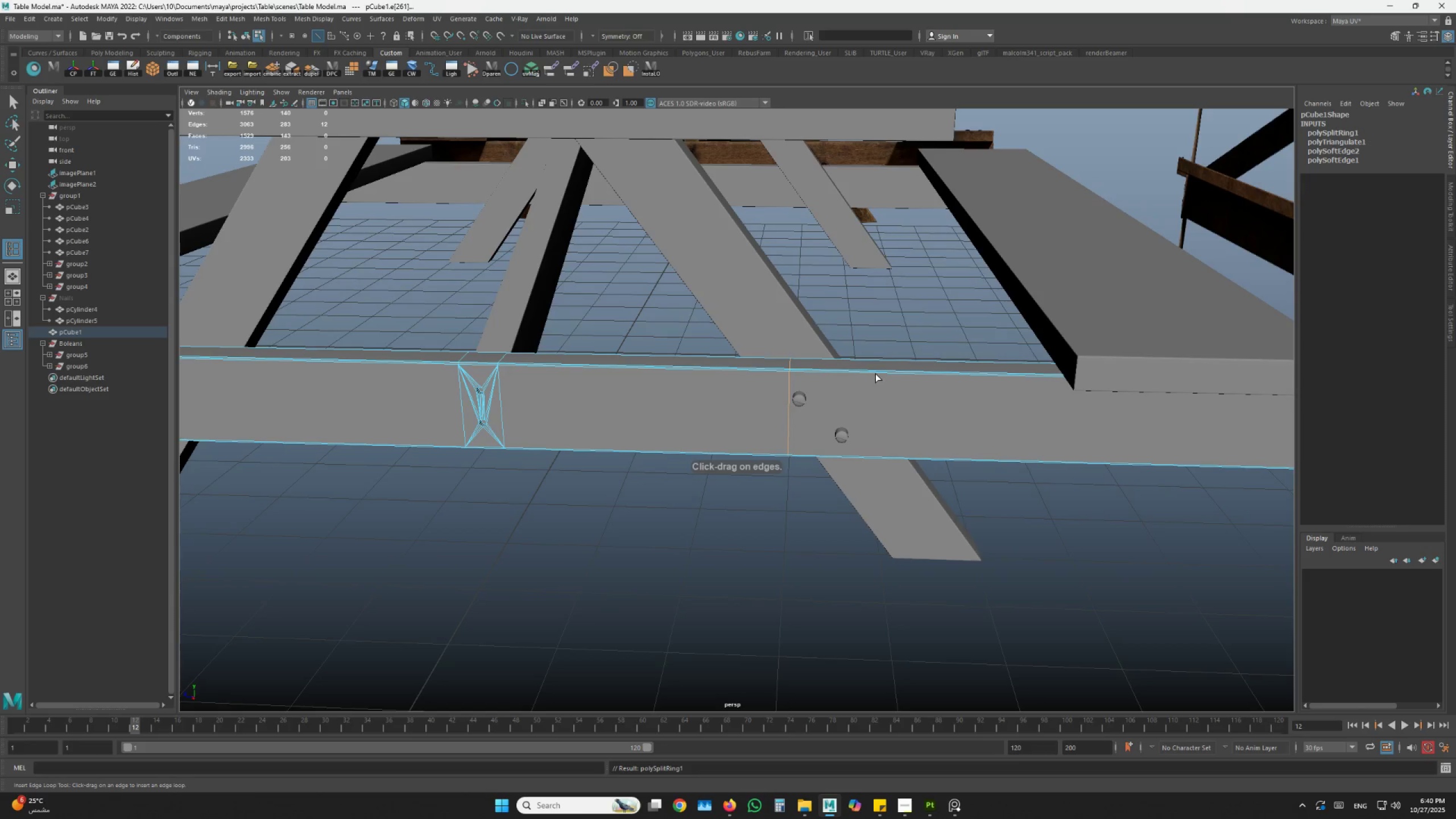 
left_click_drag(start_coordinate=[874, 374], to_coordinate=[857, 375])
 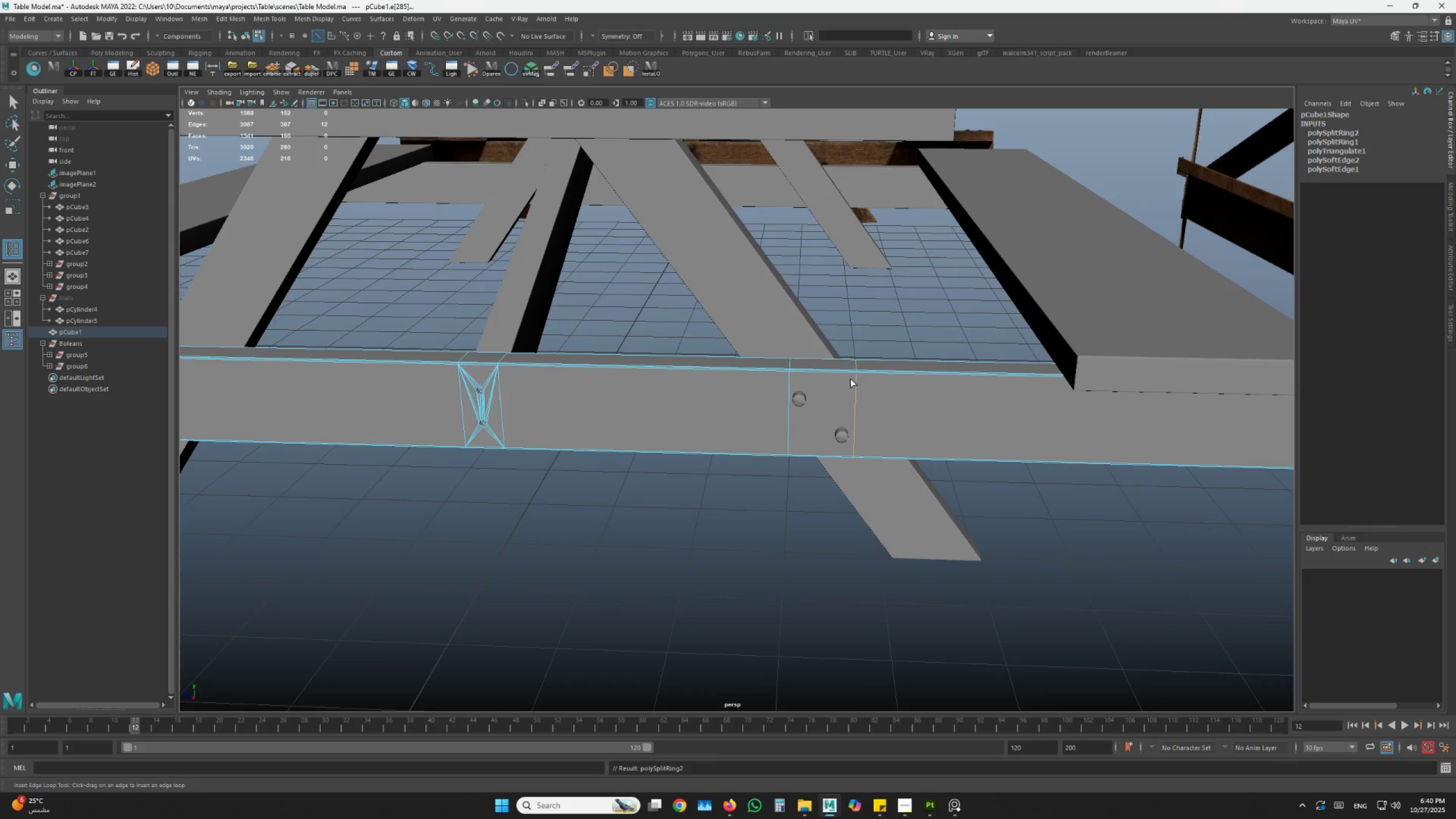 
scroll: coordinate [850, 383], scroll_direction: down, amount: 2.0
 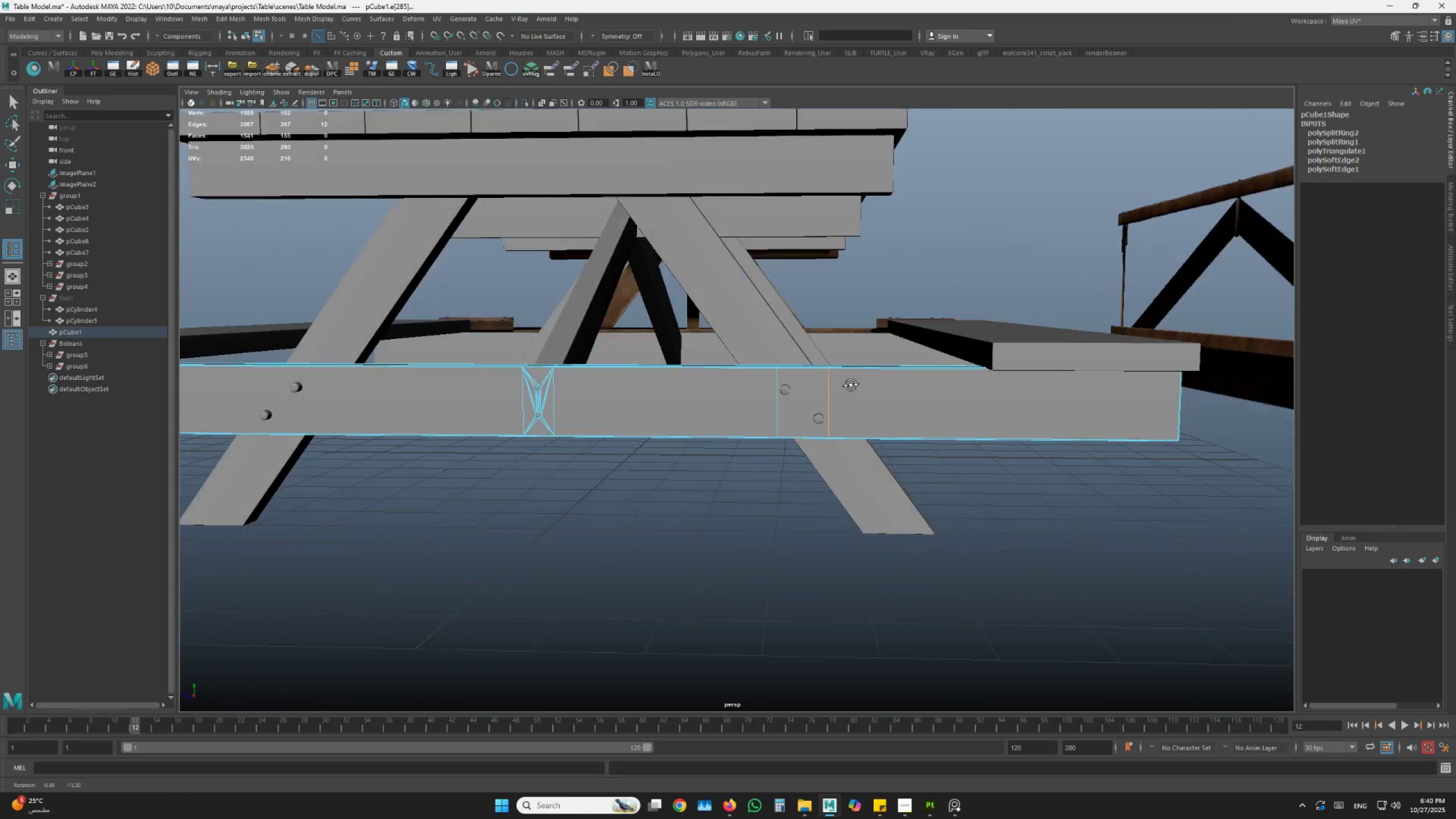 
hold_key(key=AltLeft, duration=0.77)
left_click_drag(start_coordinate=[850, 402], to_coordinate=[850, 383])
 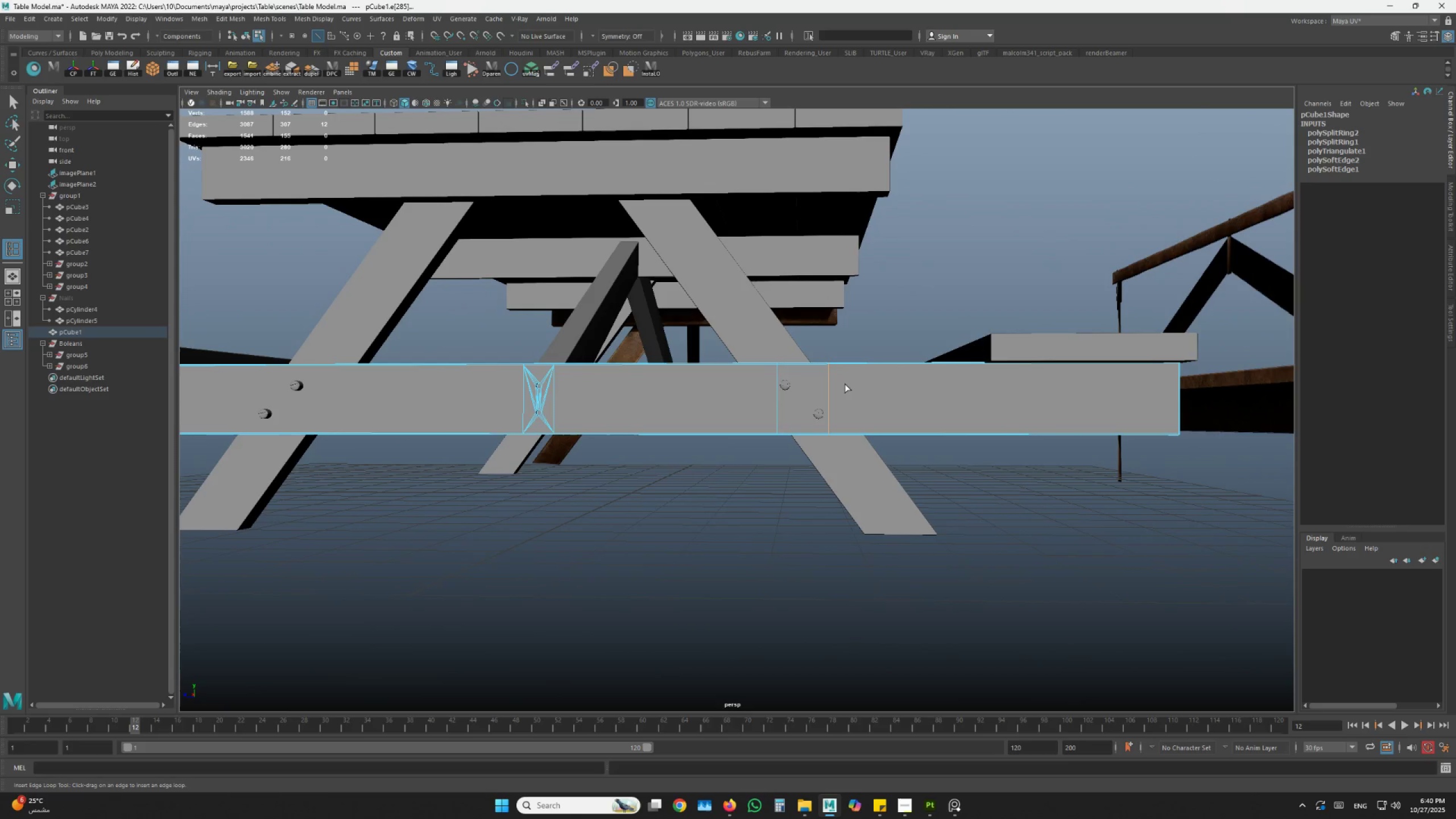 
hold_key(key=AltLeft, duration=0.89)
left_click_drag(start_coordinate=[642, 454], to_coordinate=[655, 455])
 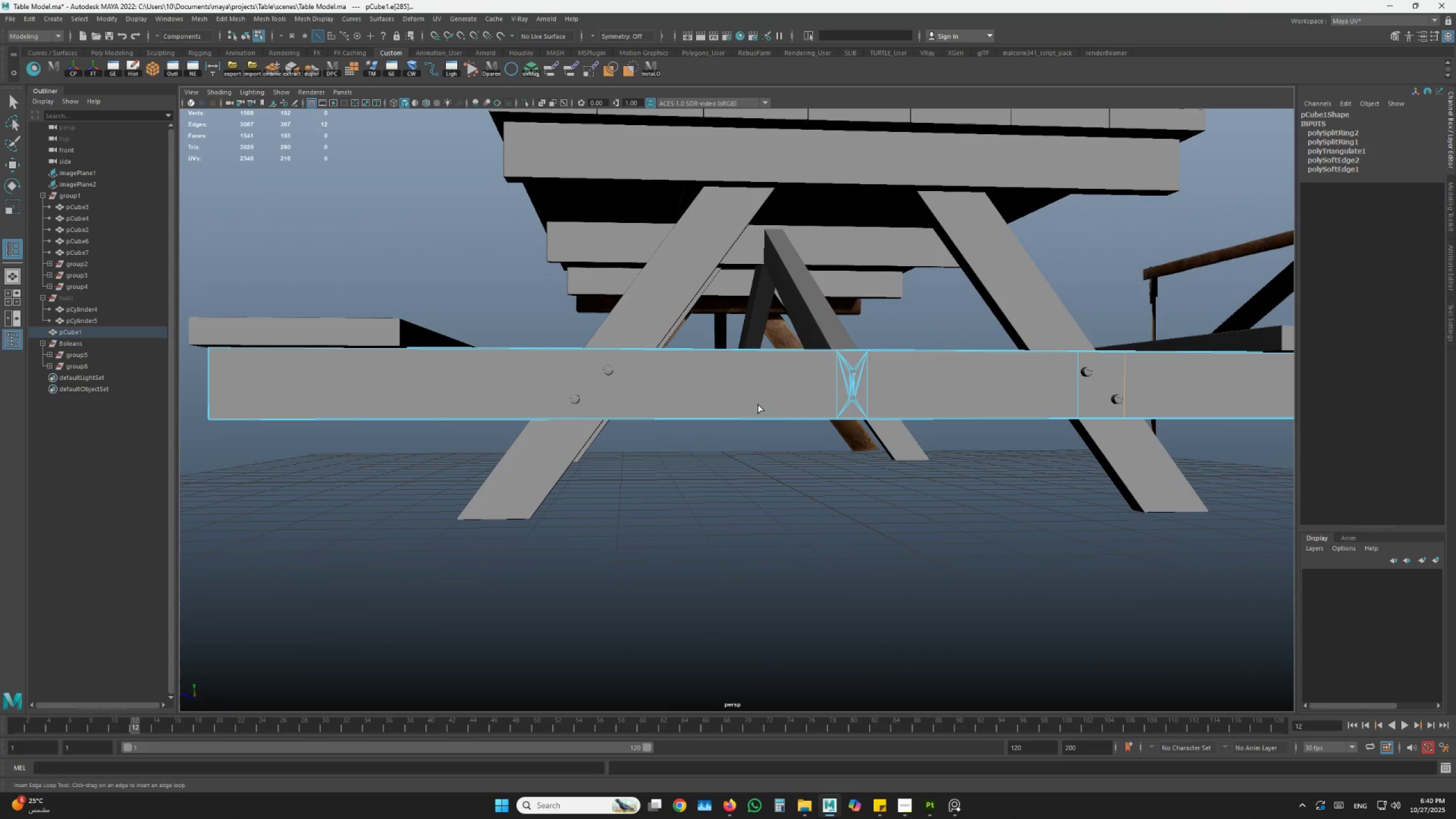 
hold_key(key=AltLeft, duration=1.27)
left_click_drag(start_coordinate=[633, 446], to_coordinate=[629, 455])
 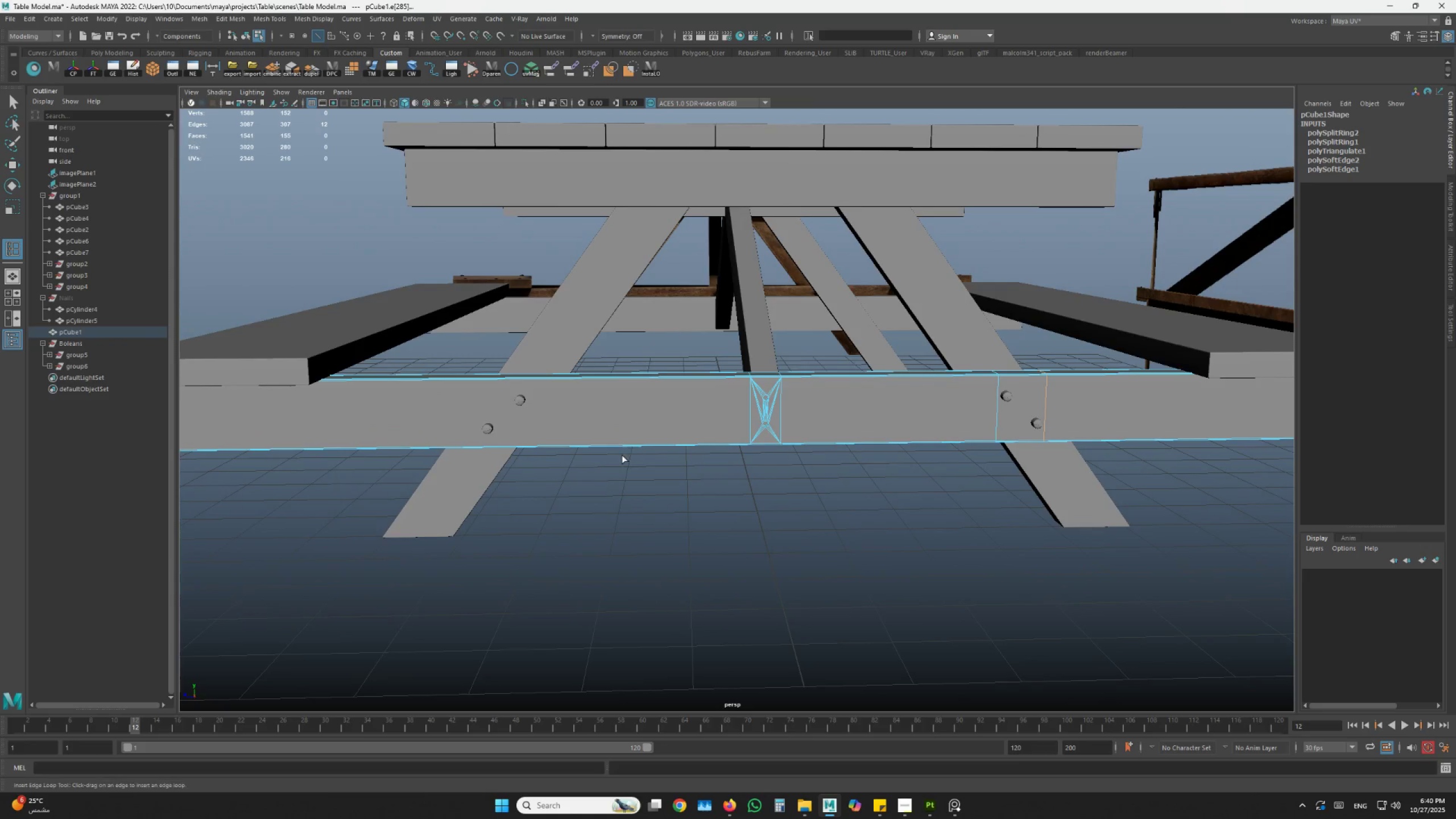 
hold_key(key=AltLeft, duration=0.66)
 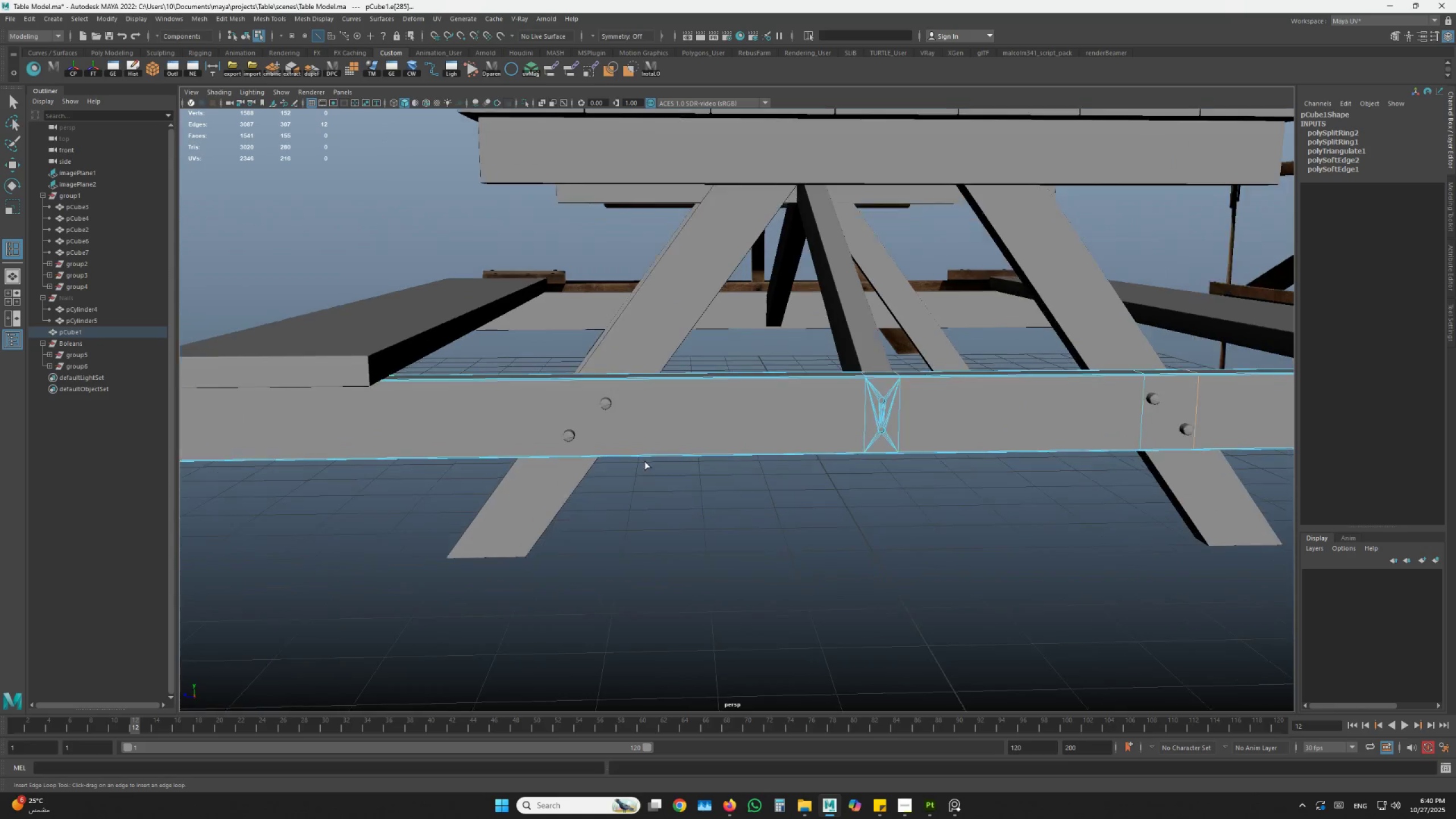 
scroll: coordinate [641, 461], scroll_direction: up, amount: 2.0
 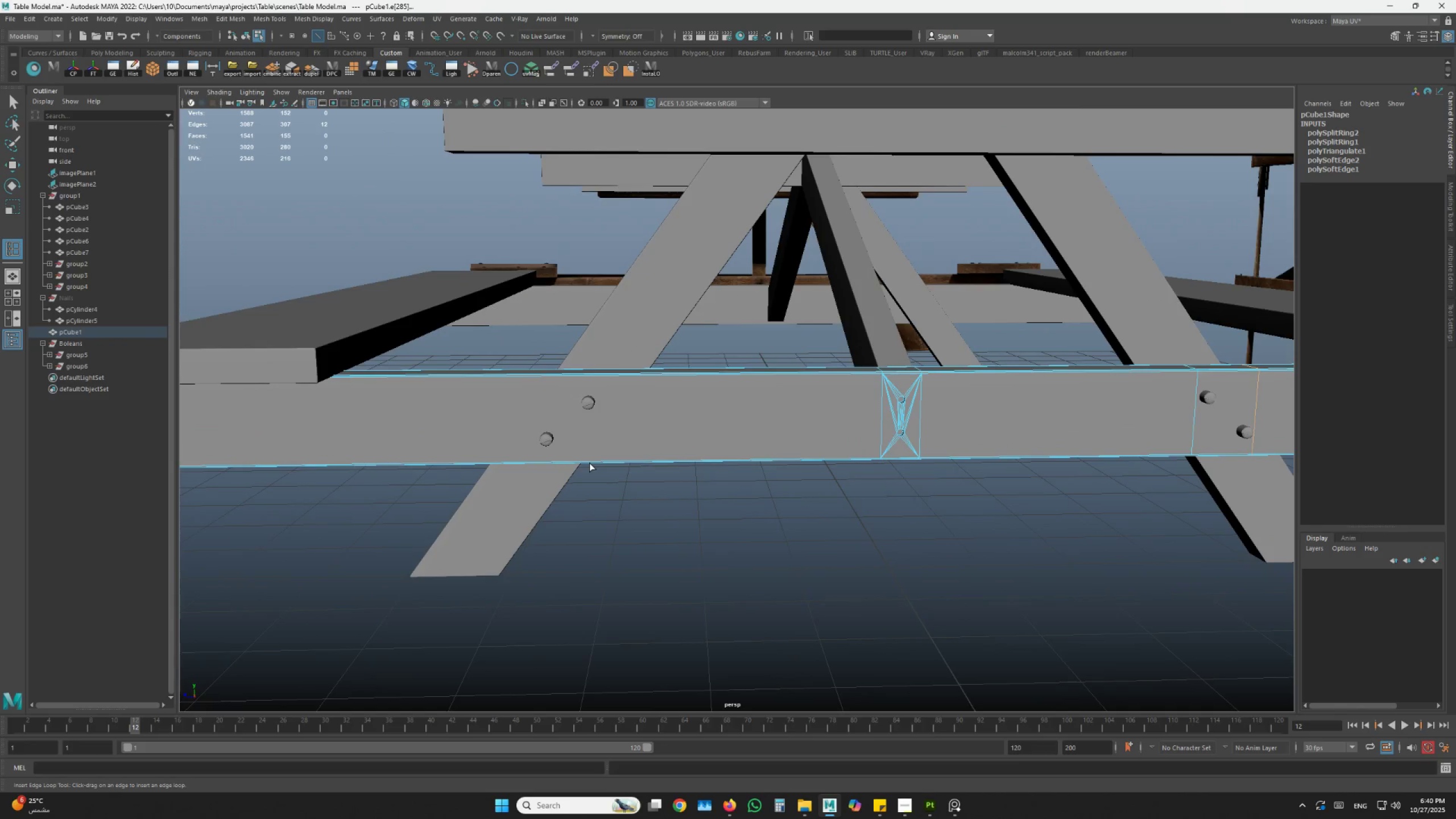 
left_click_drag(start_coordinate=[589, 464], to_coordinate=[597, 464])
 